 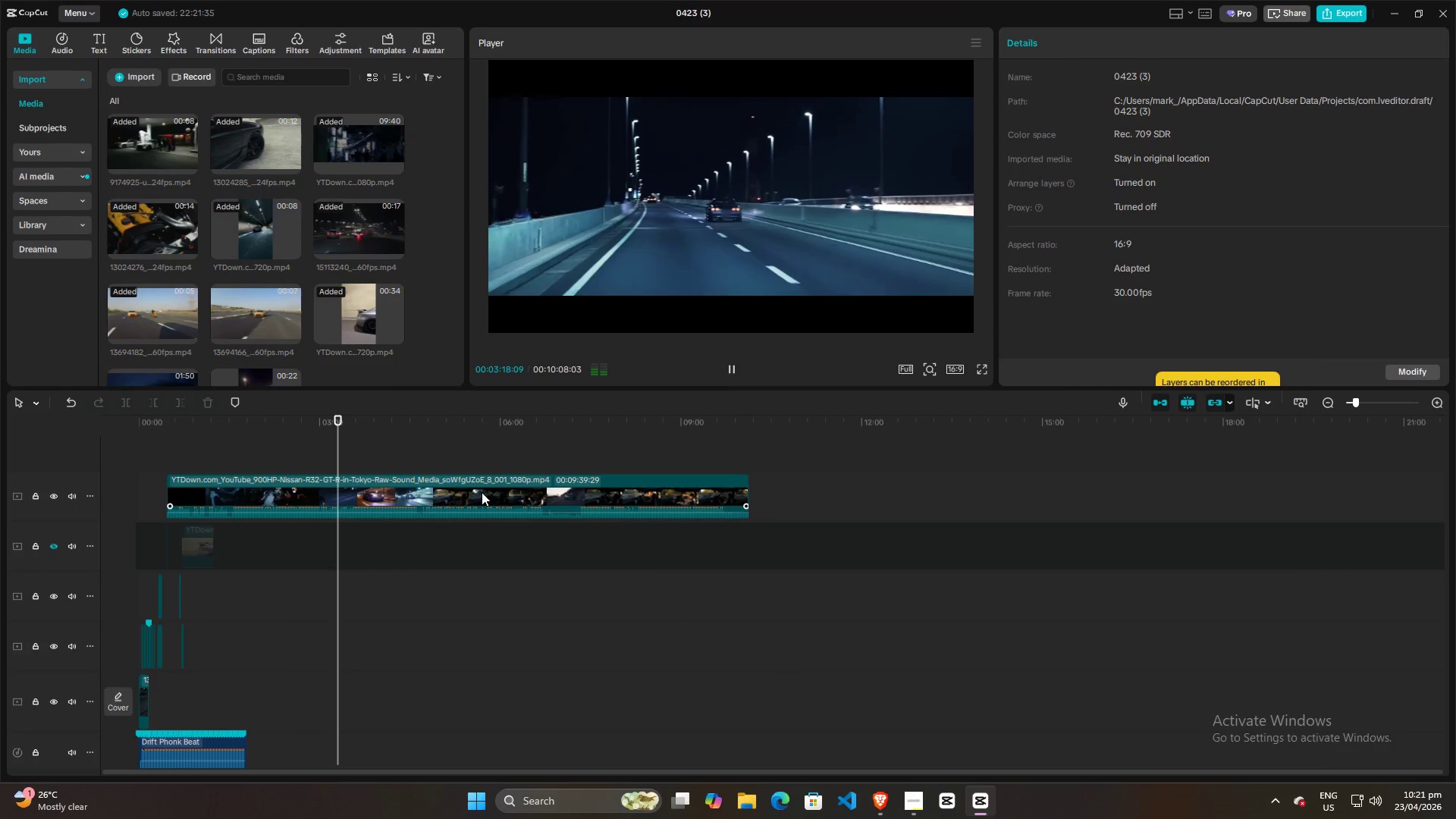 
left_click([383, 452])
 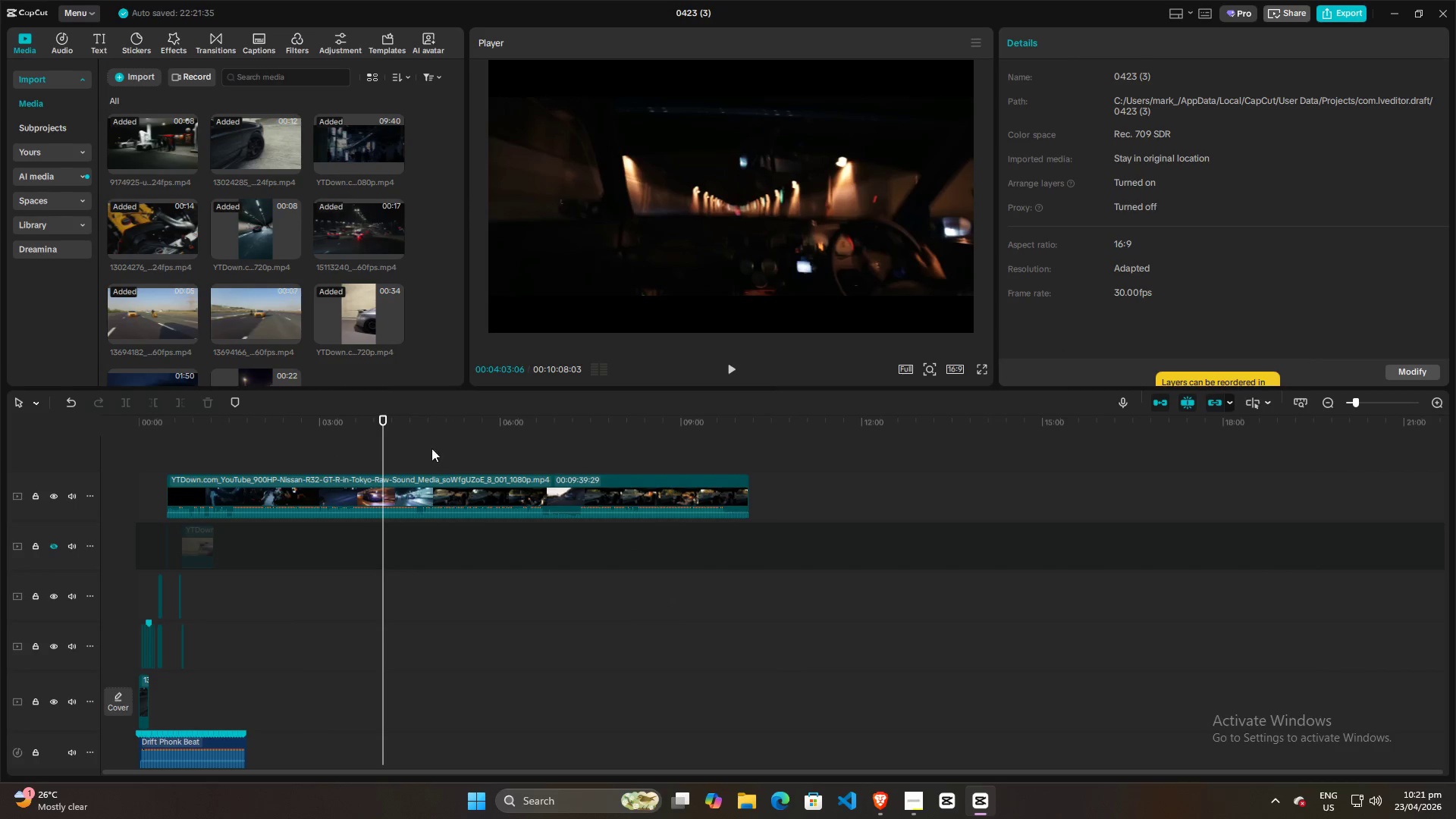 
double_click([471, 446])
 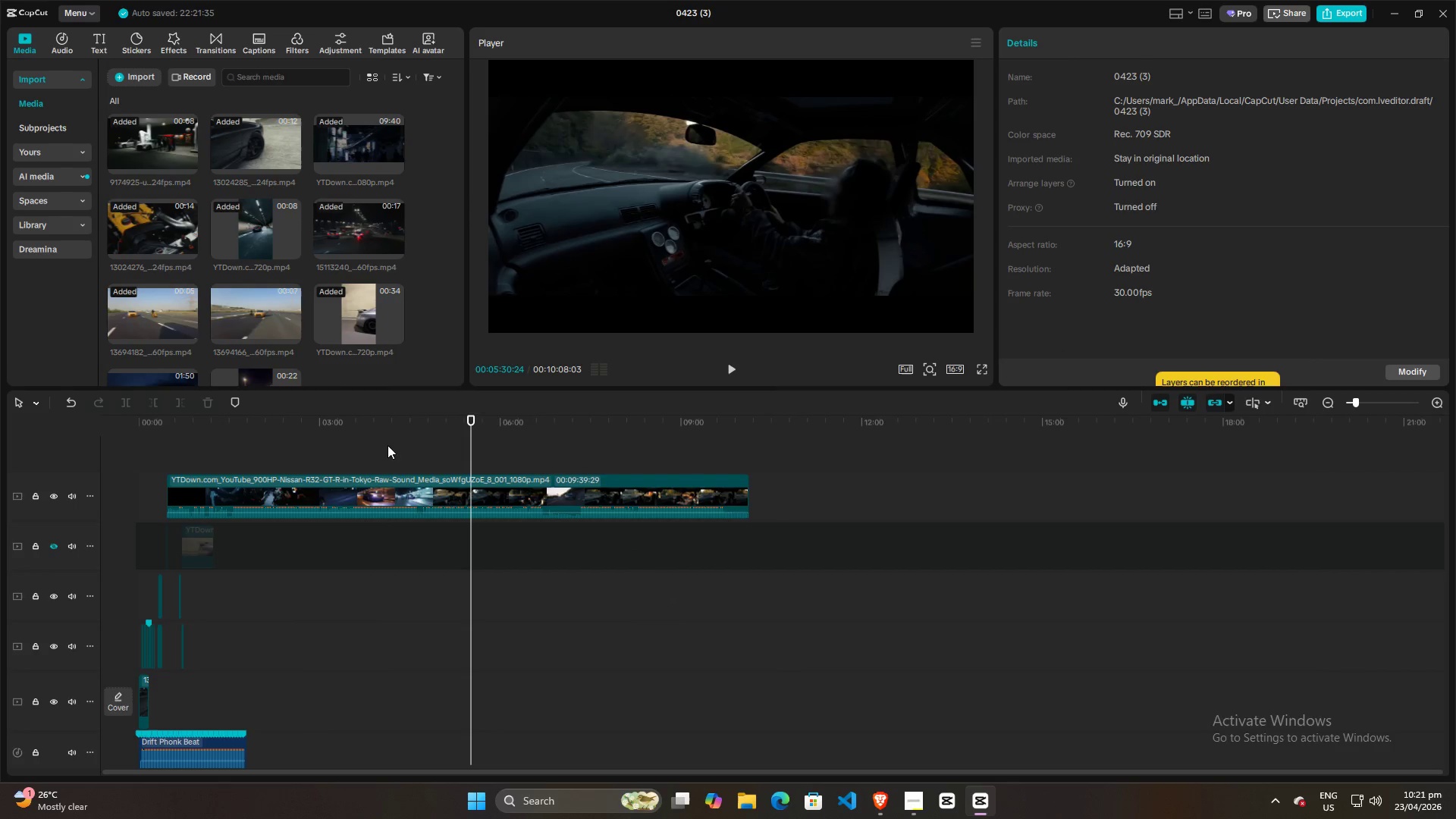 
left_click([242, 445])
 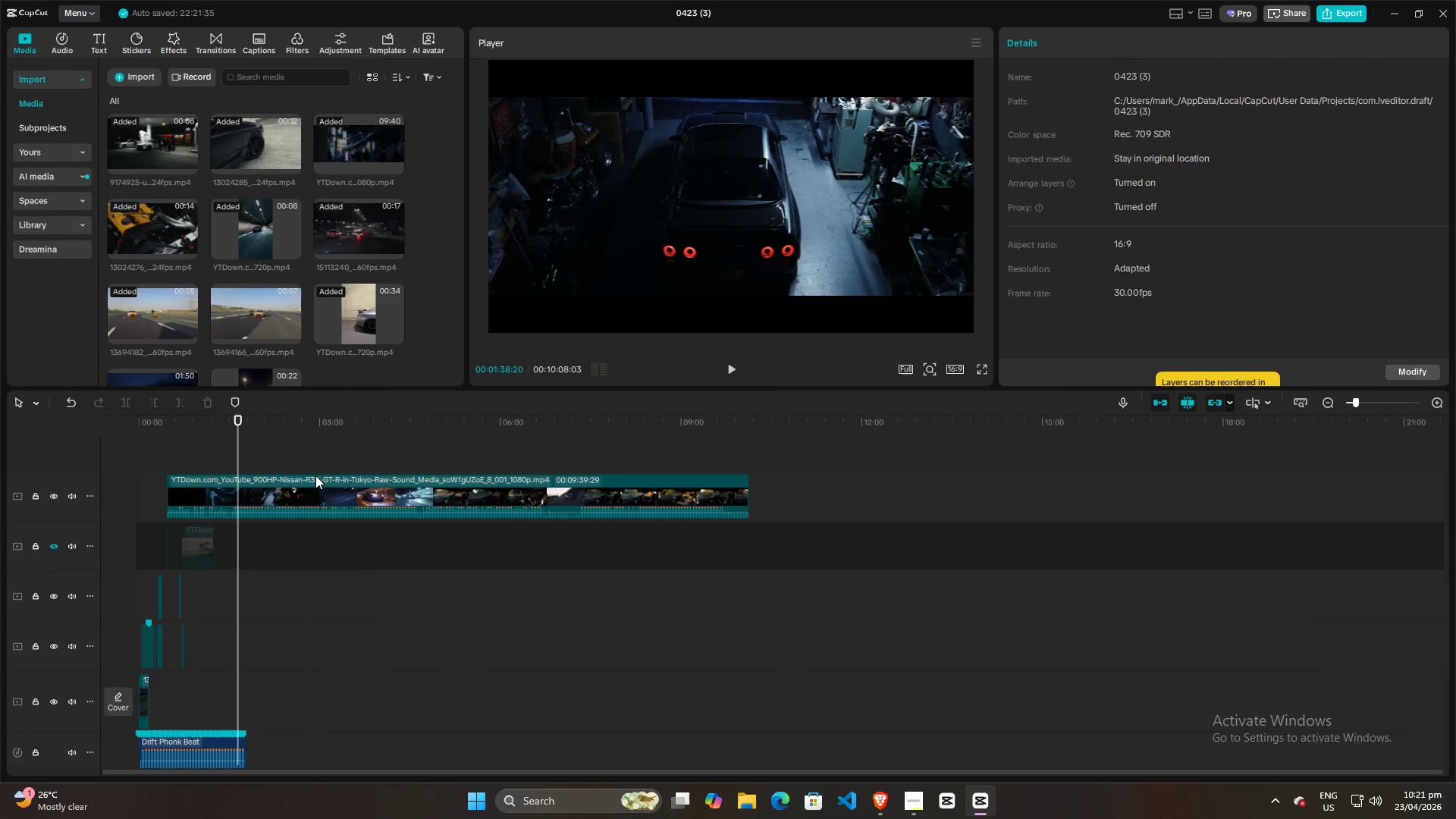 
left_click_drag(start_coordinate=[315, 479], to_coordinate=[558, 479])
 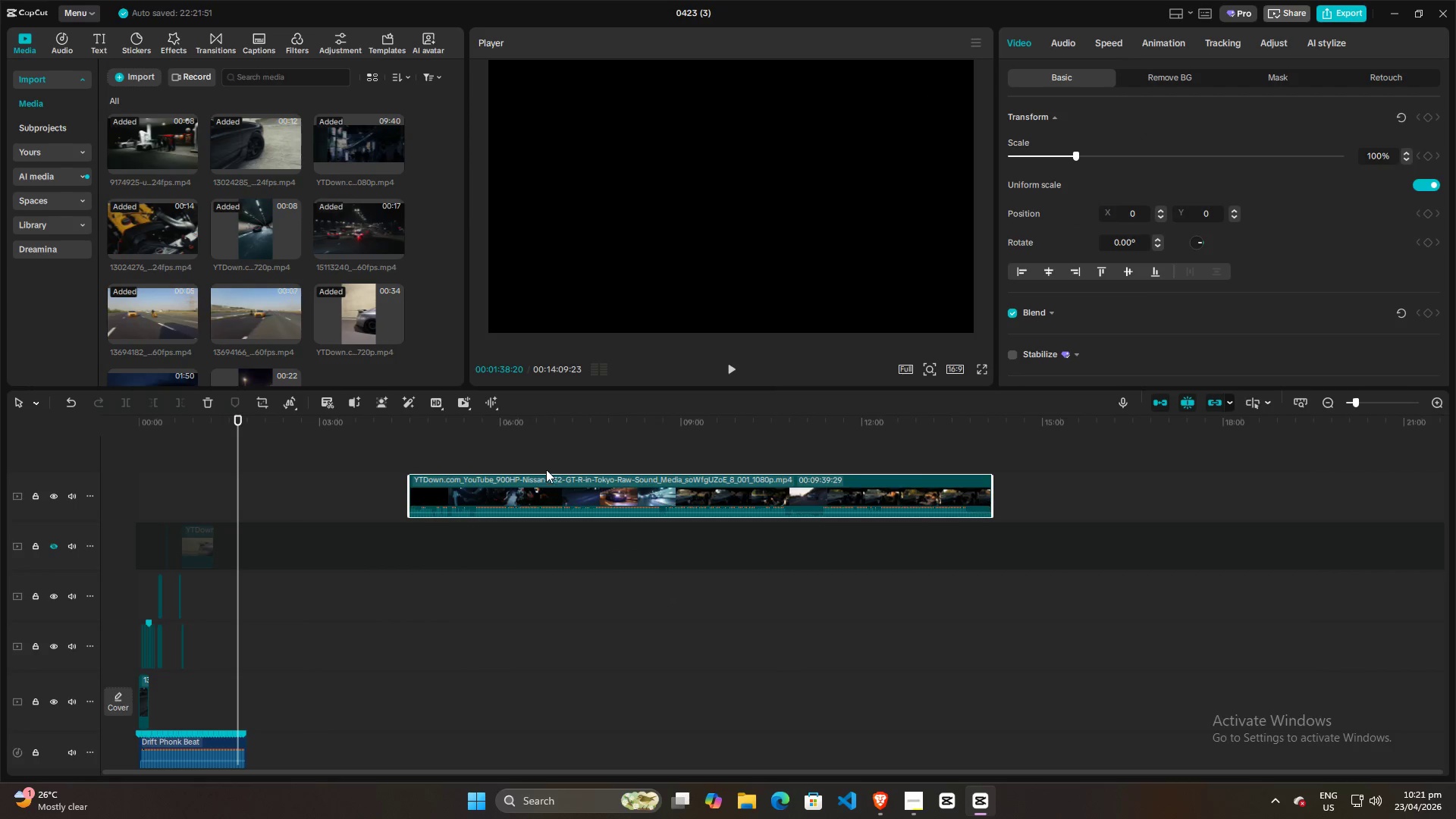 
left_click([548, 460])
 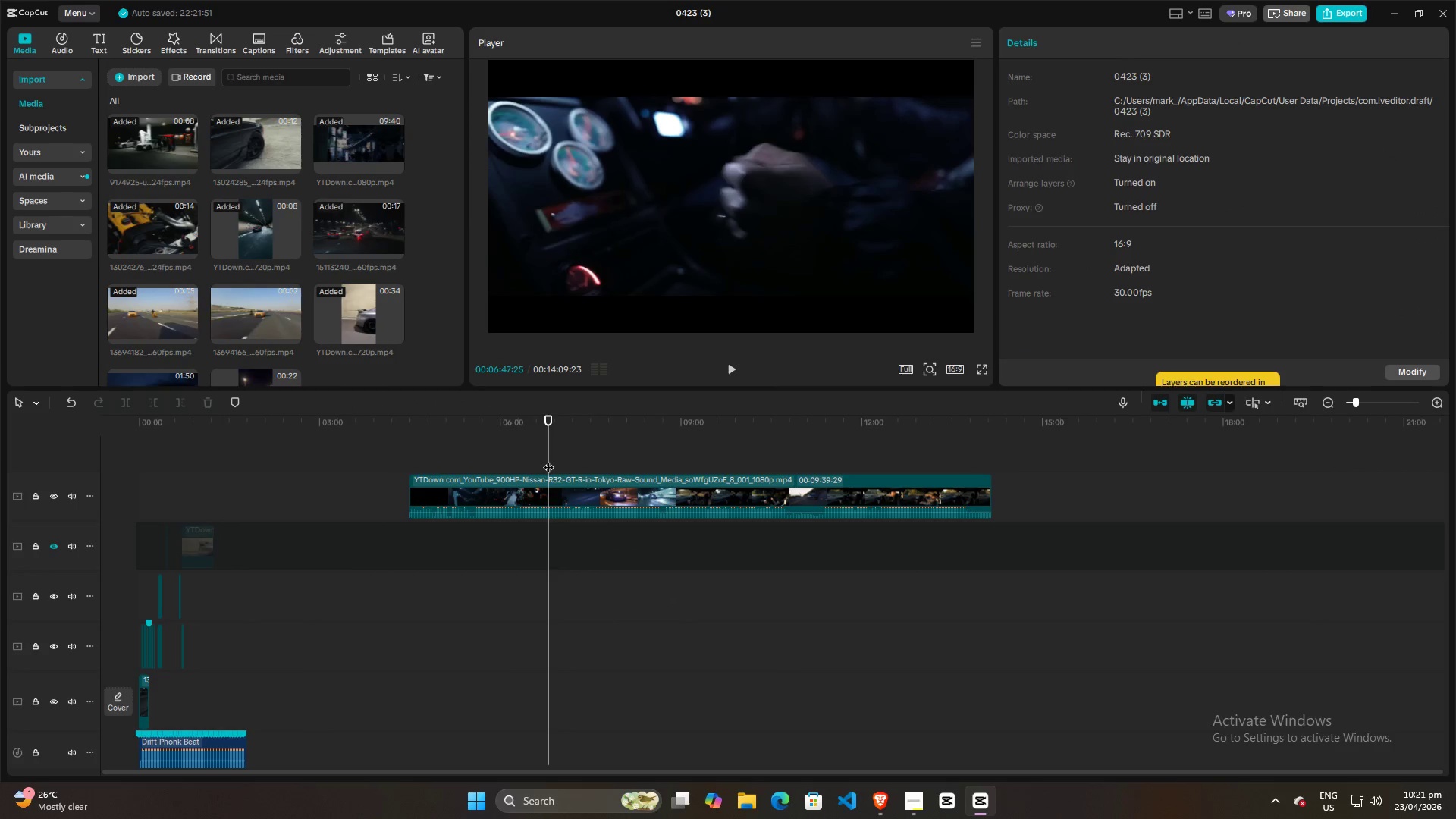 
key(Space)
 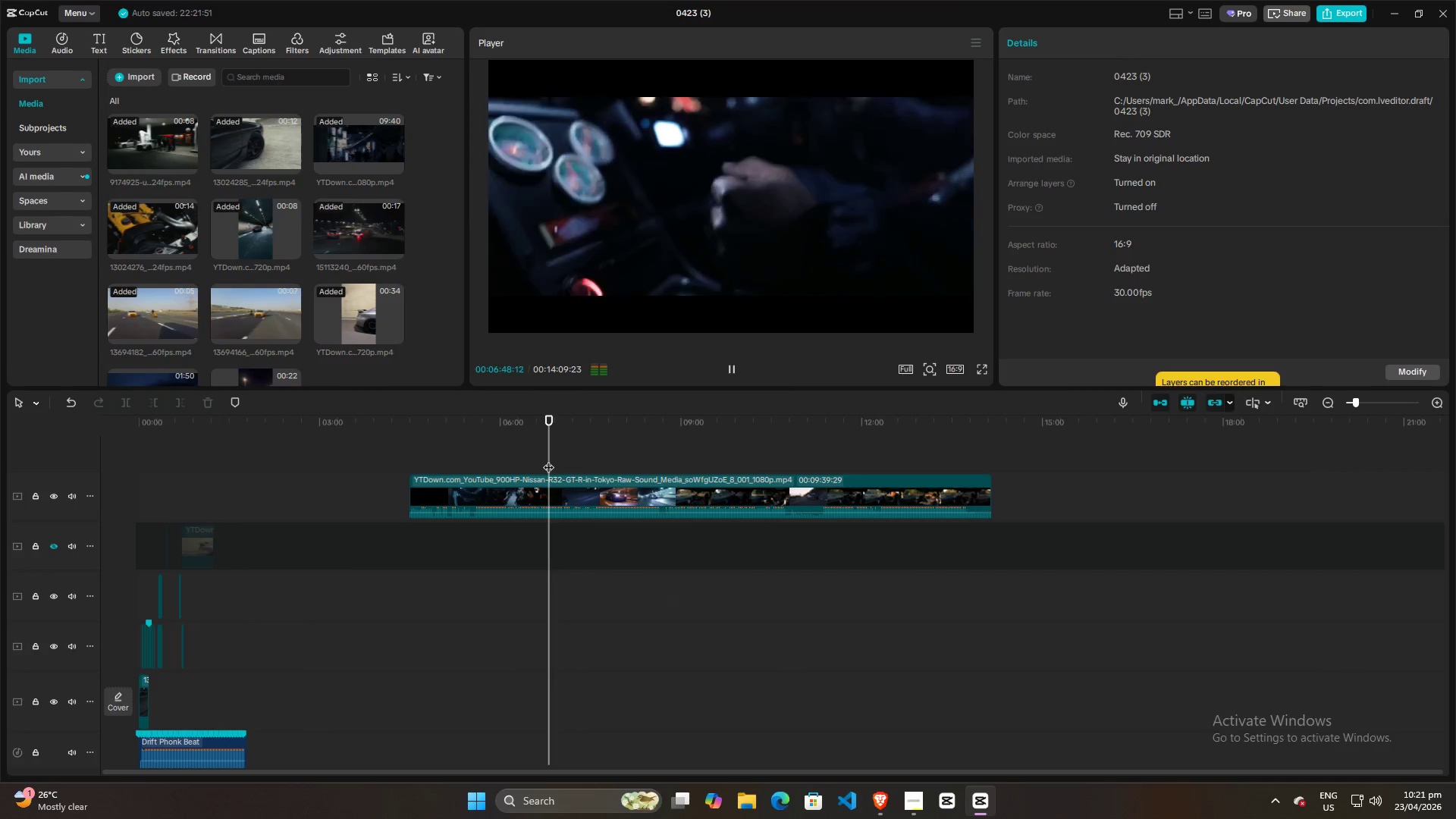 
left_click([504, 457])
 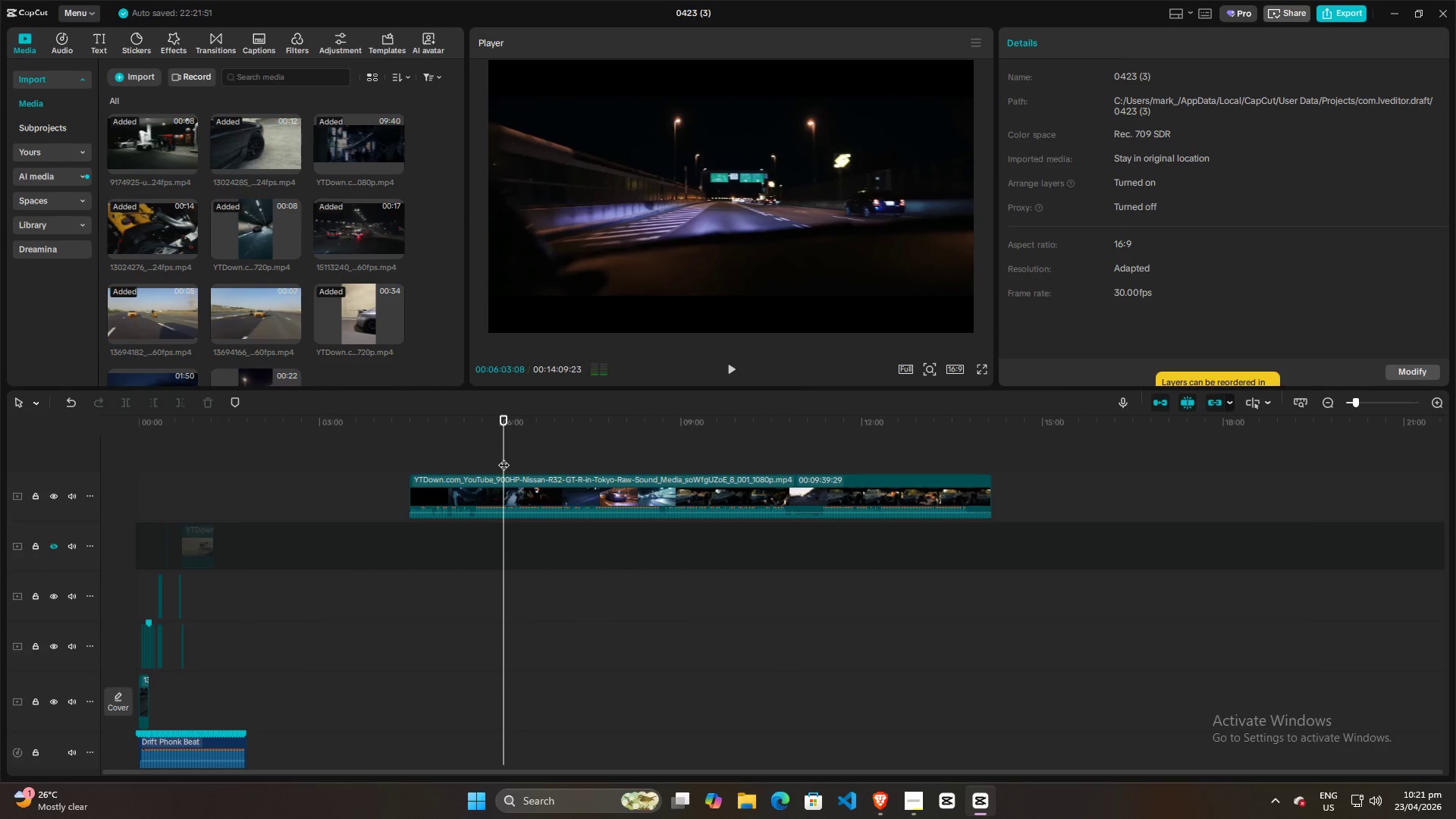 
key(Space)
 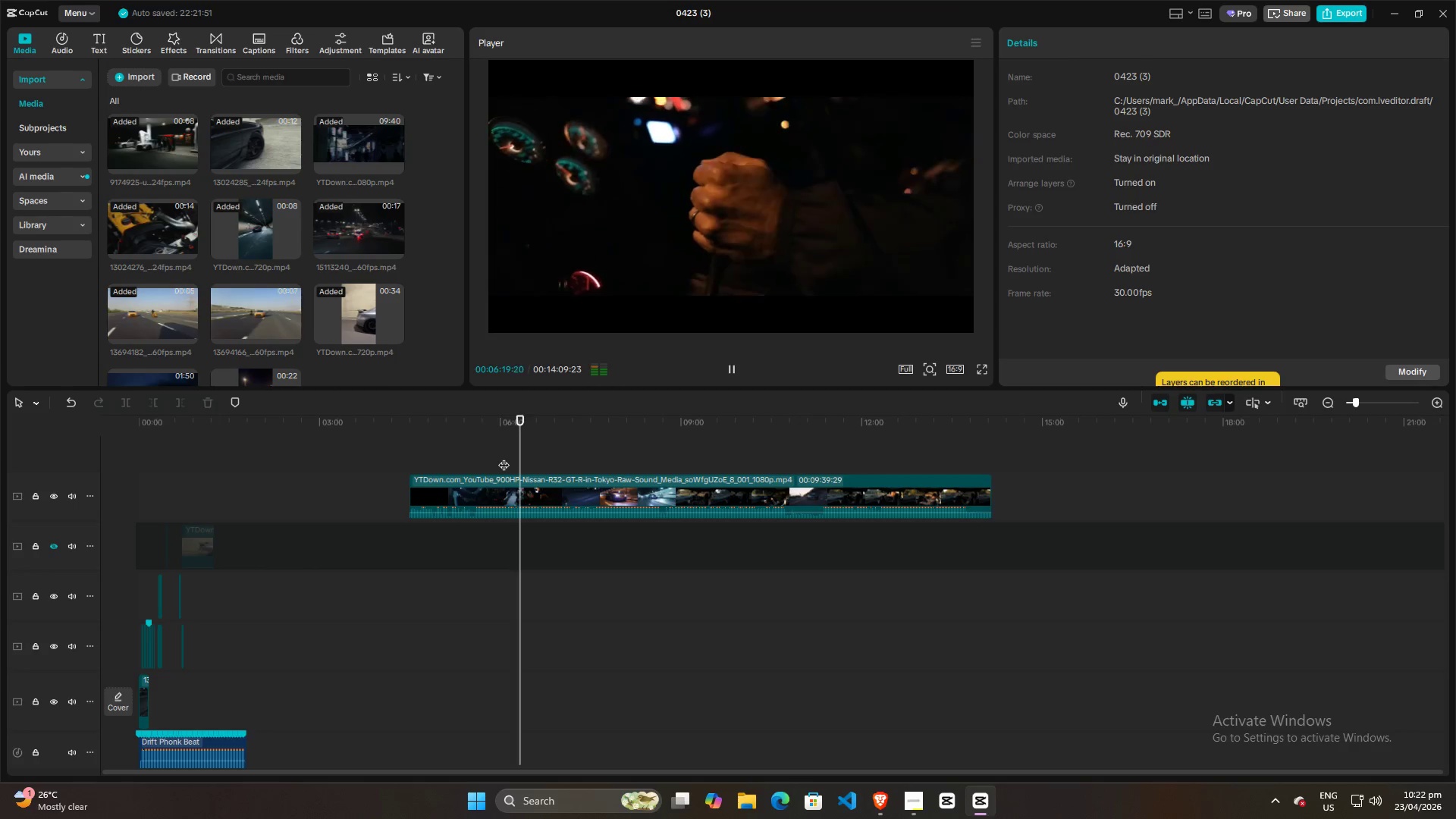 
wait(21.48)
 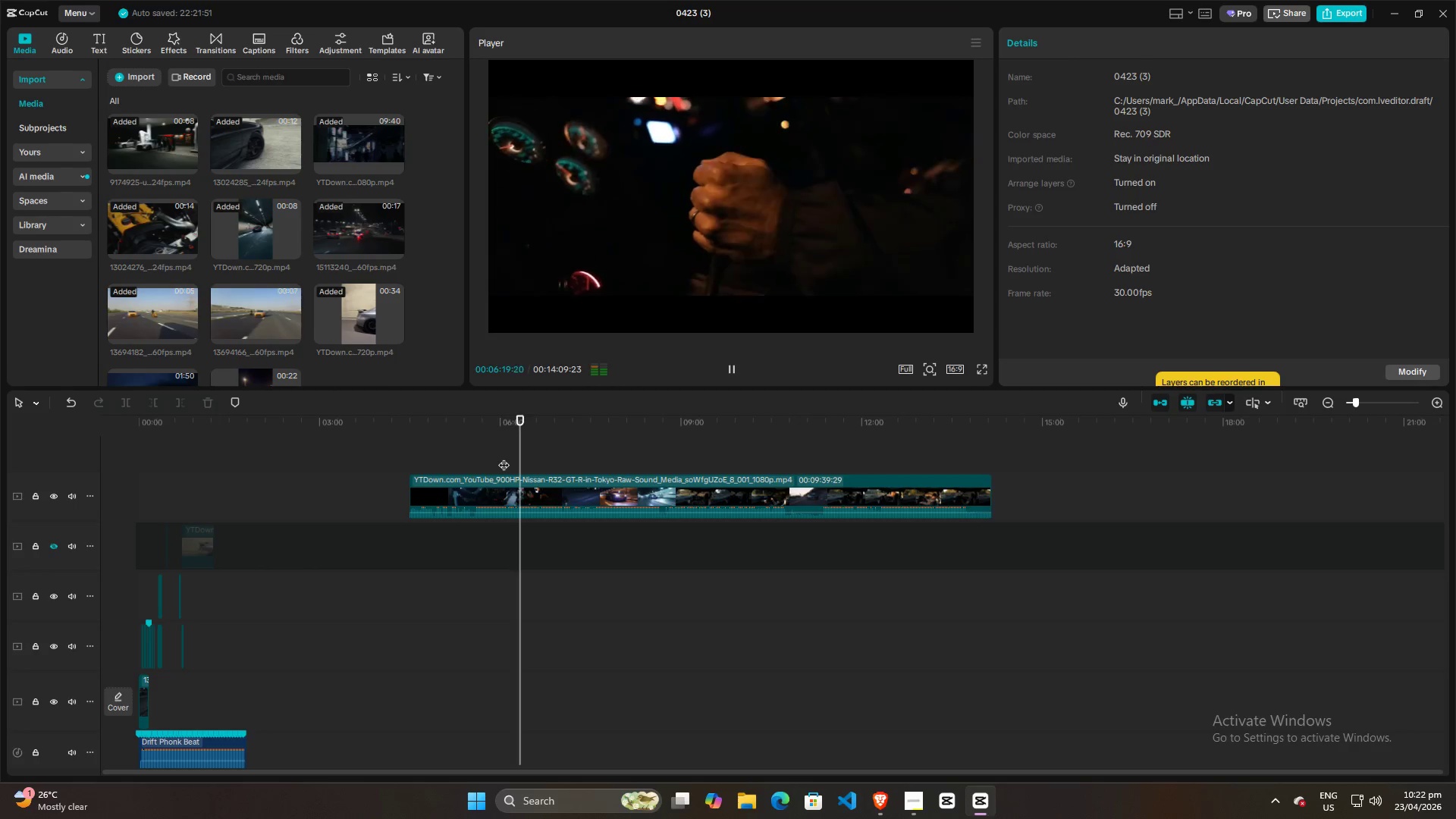 
left_click([512, 450])
 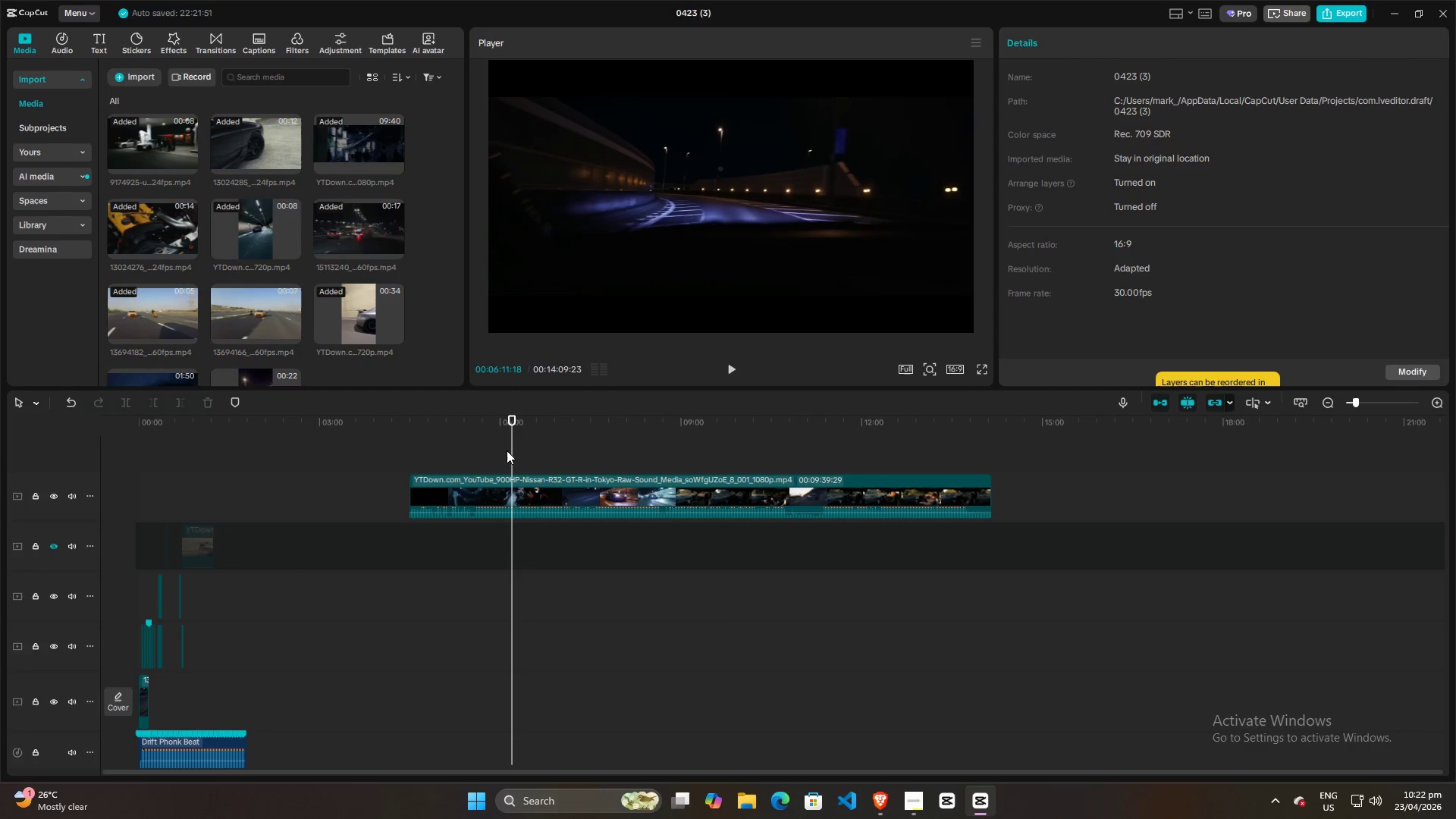 
key(Space)
 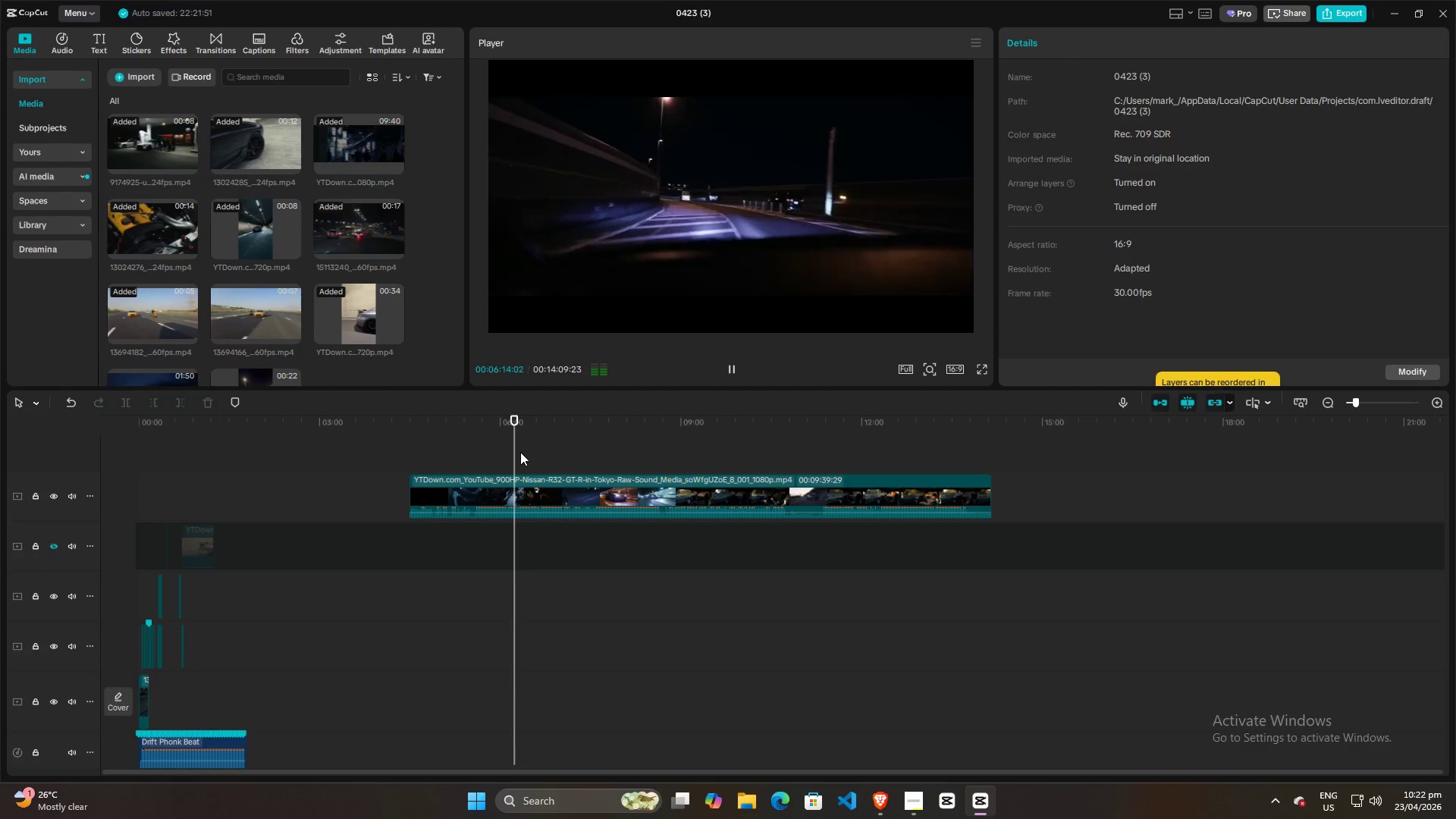 
key(Space)
 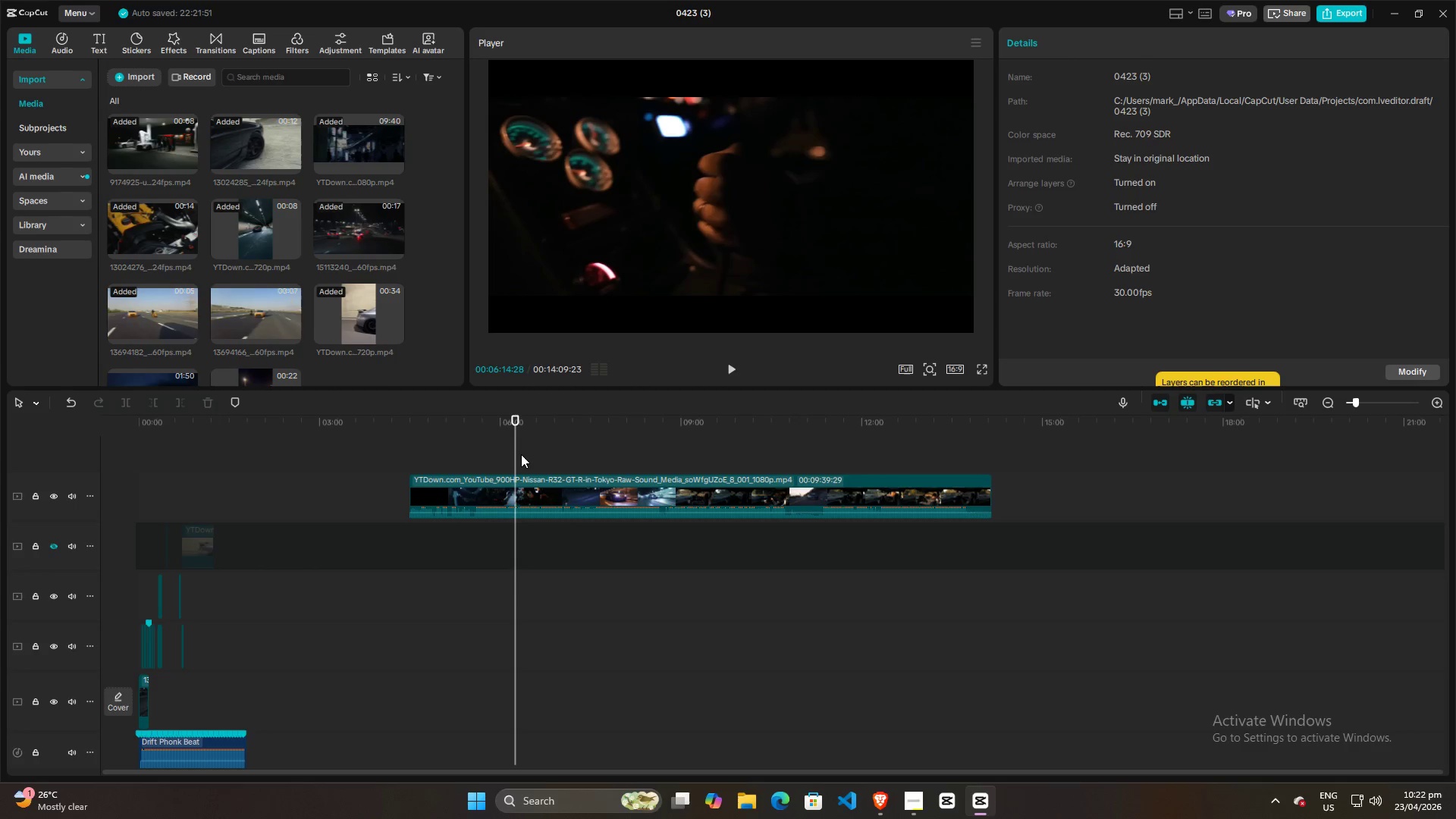 
key(ArrowLeft)
 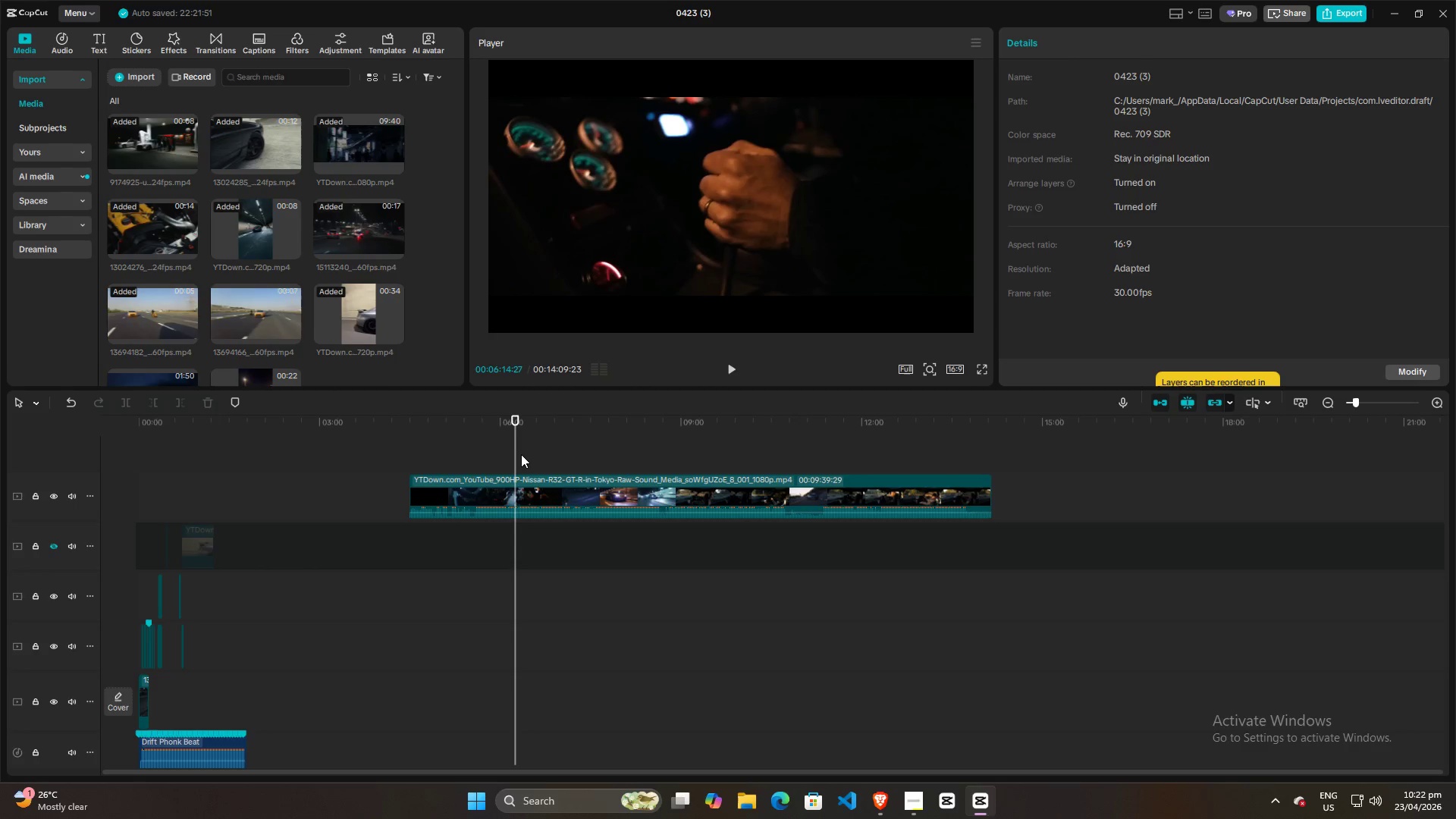 
key(ArrowLeft)
 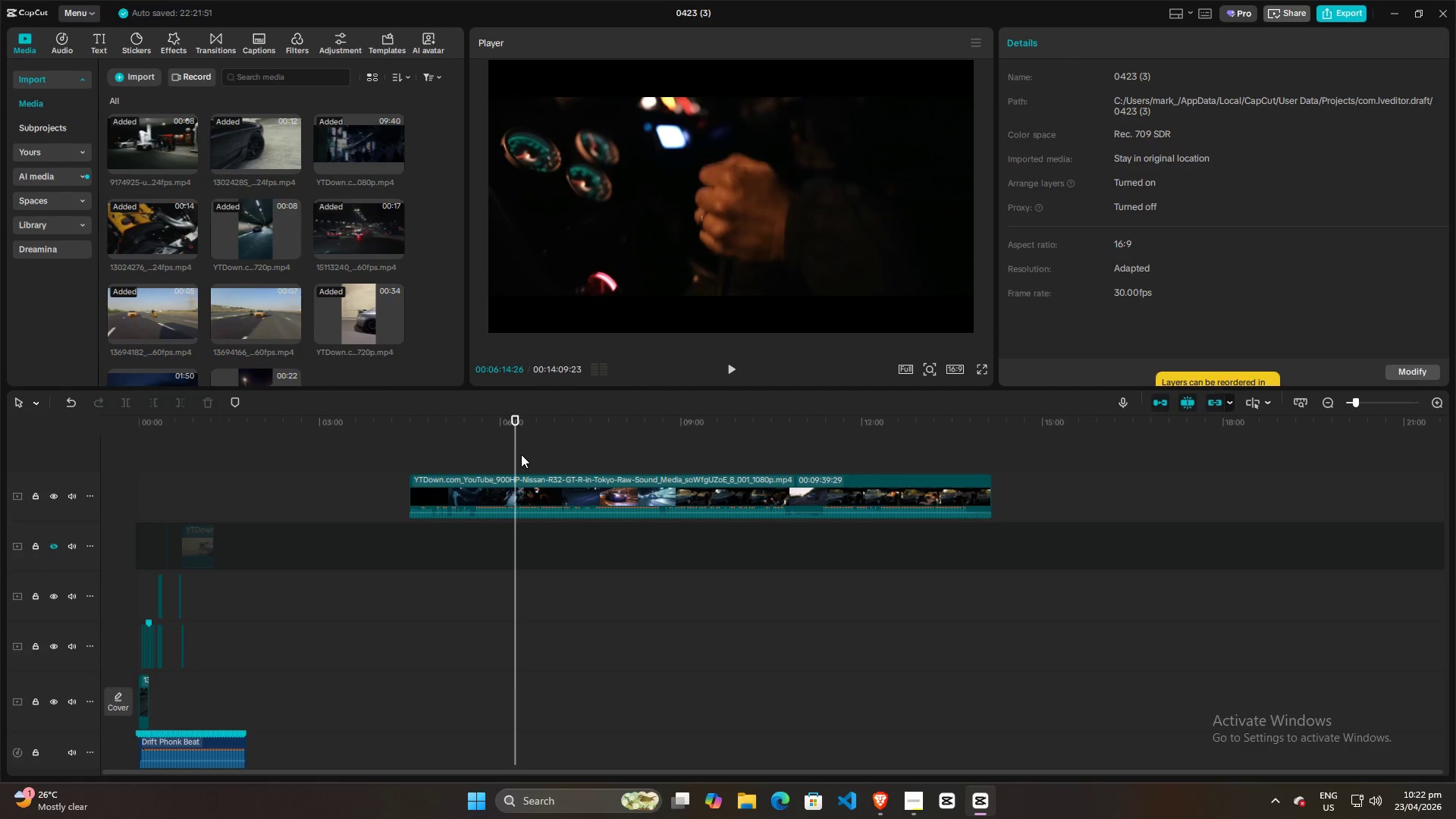 
key(ArrowLeft)
 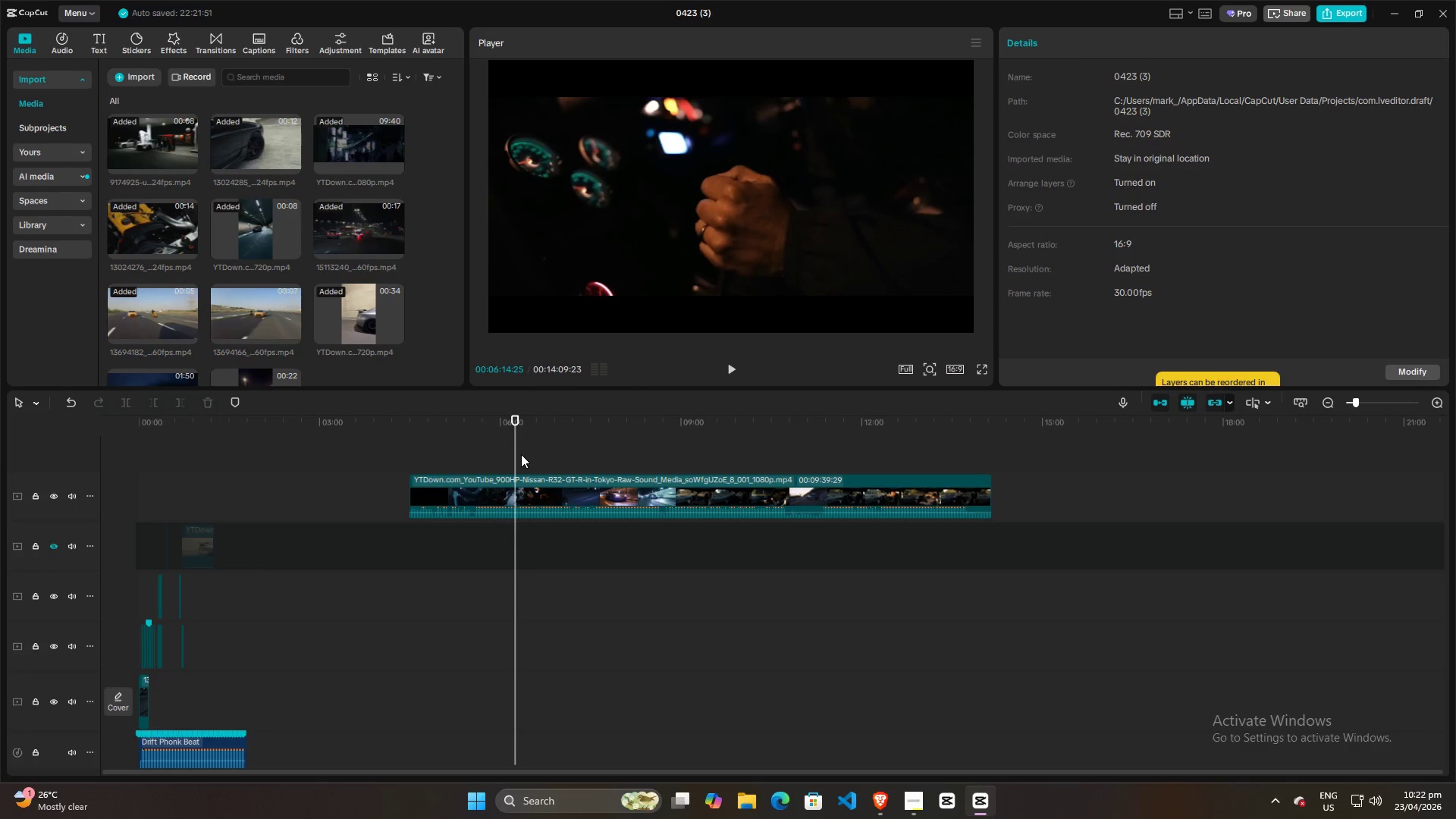 
key(ArrowLeft)
 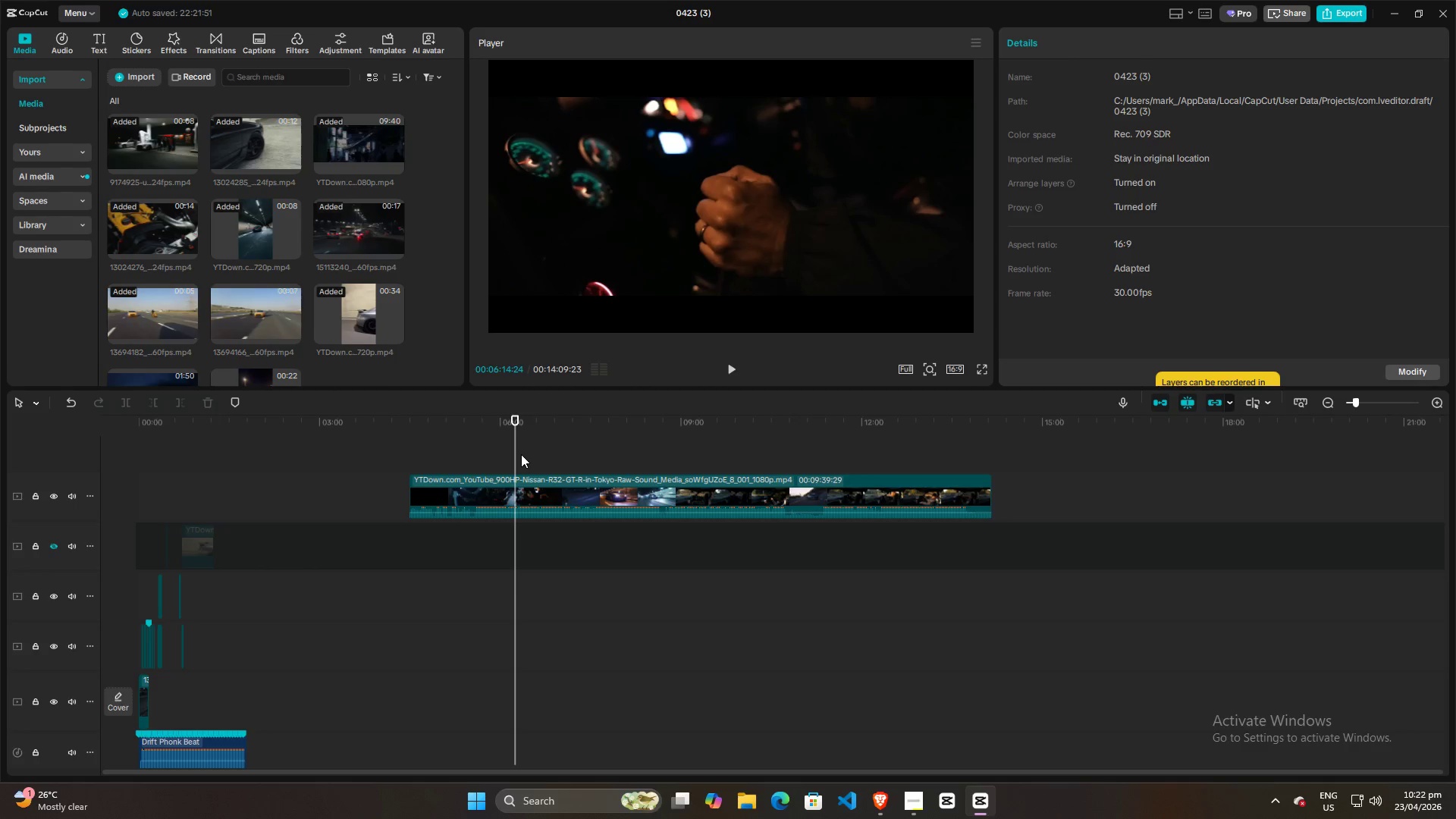 
key(ArrowLeft)
 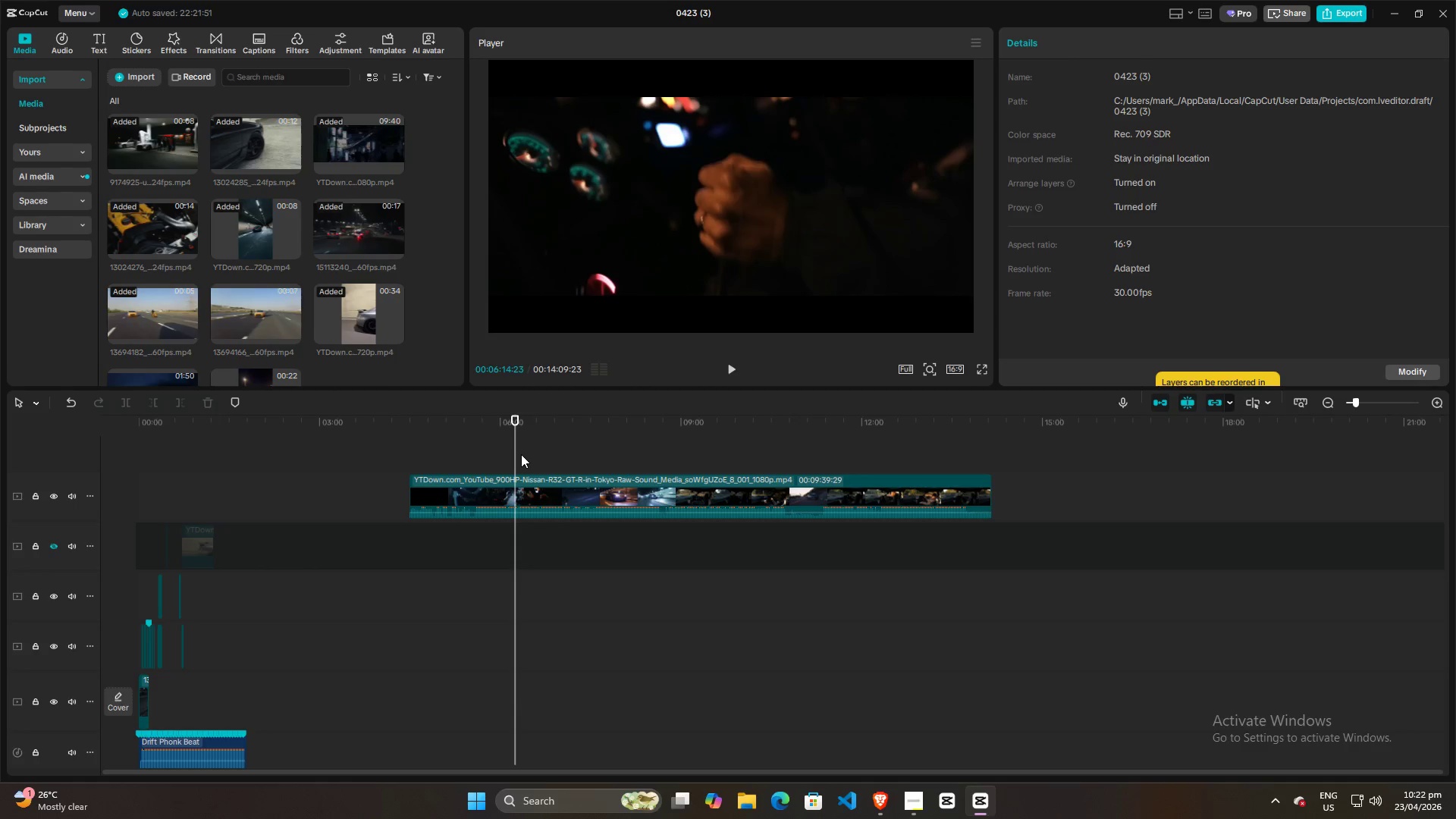 
key(ArrowLeft)
 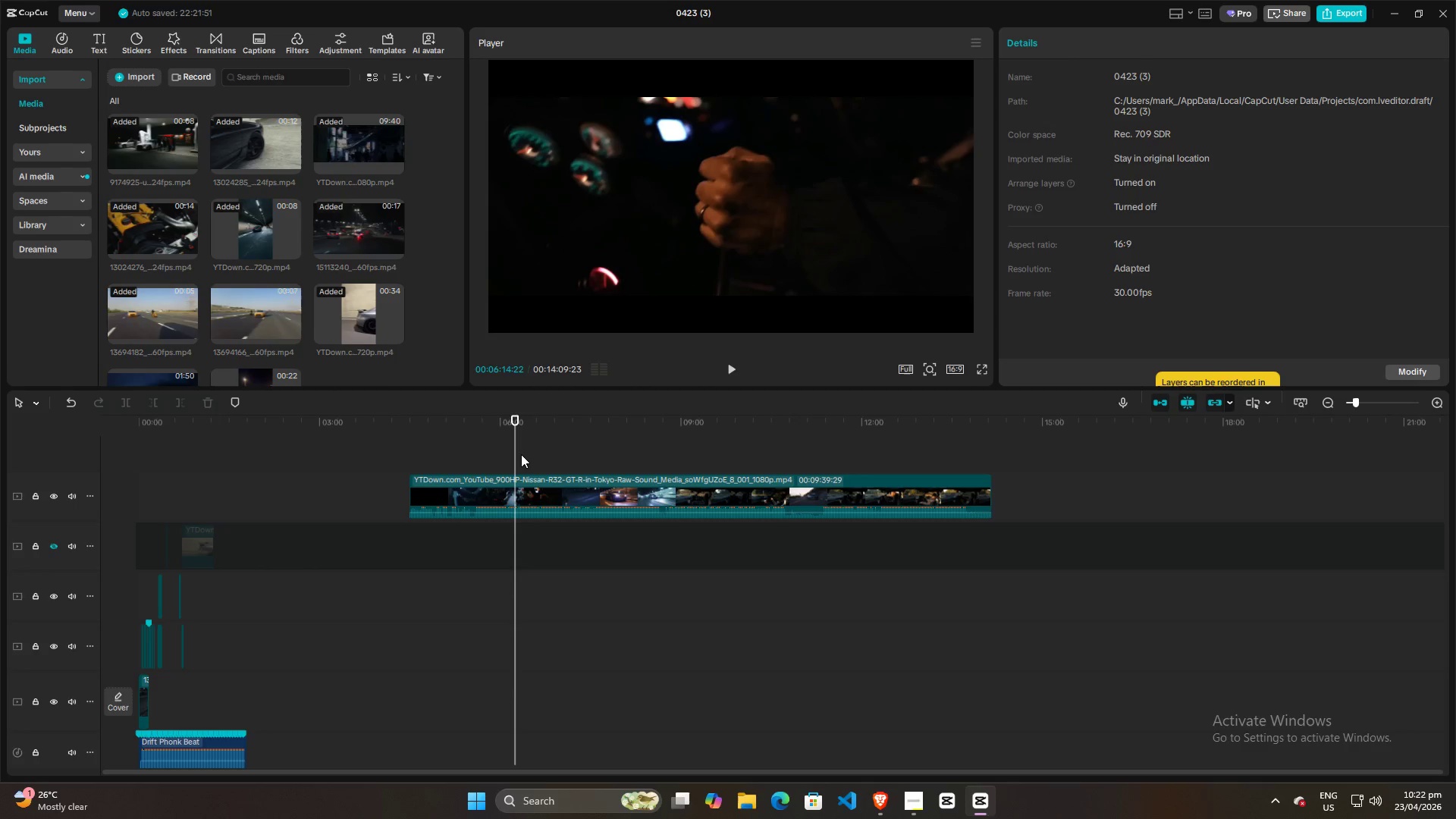 
key(ArrowLeft)
 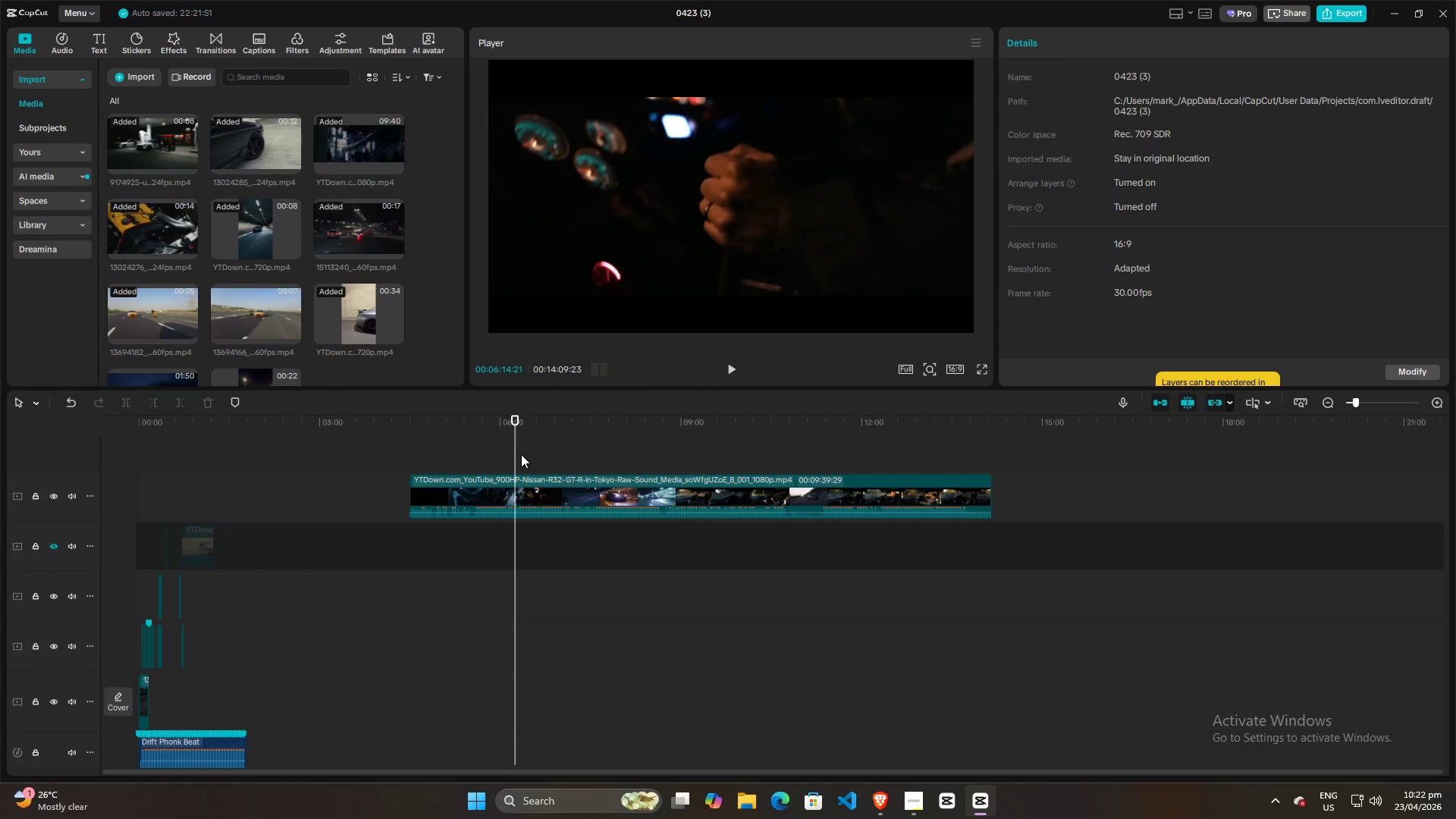 
key(ArrowLeft)
 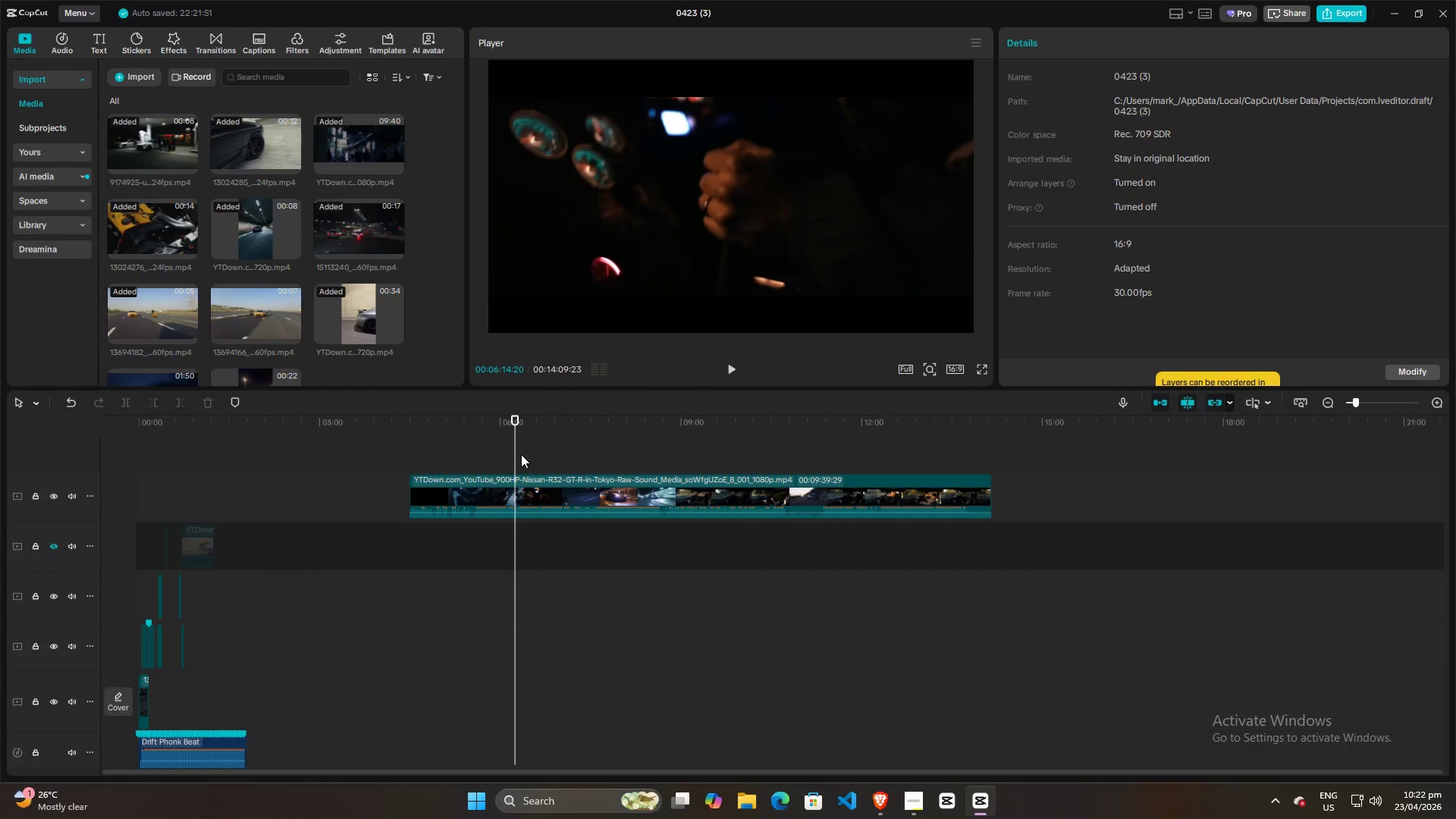 
key(ArrowLeft)
 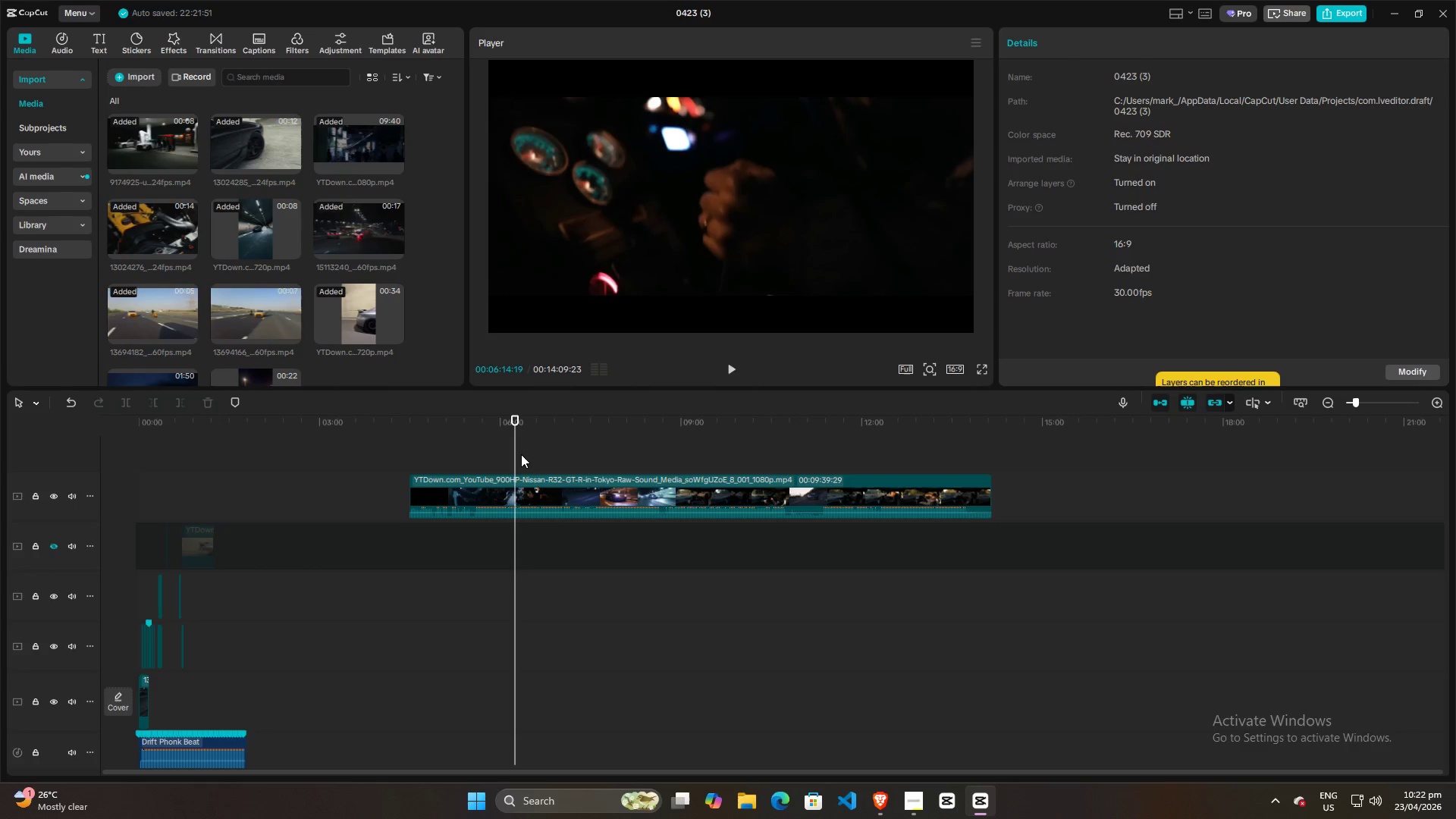 
key(ArrowLeft)
 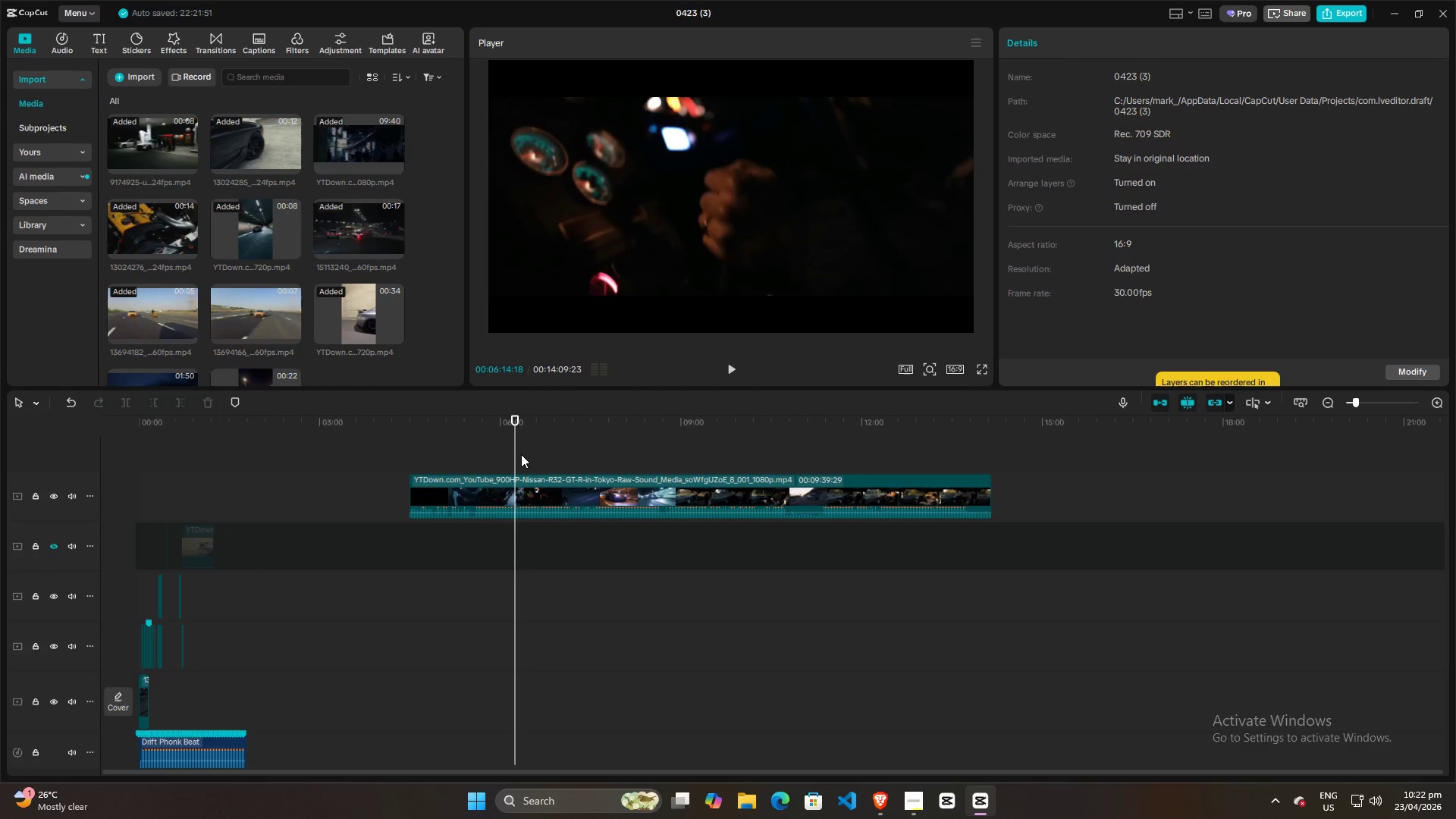 
key(ArrowLeft)
 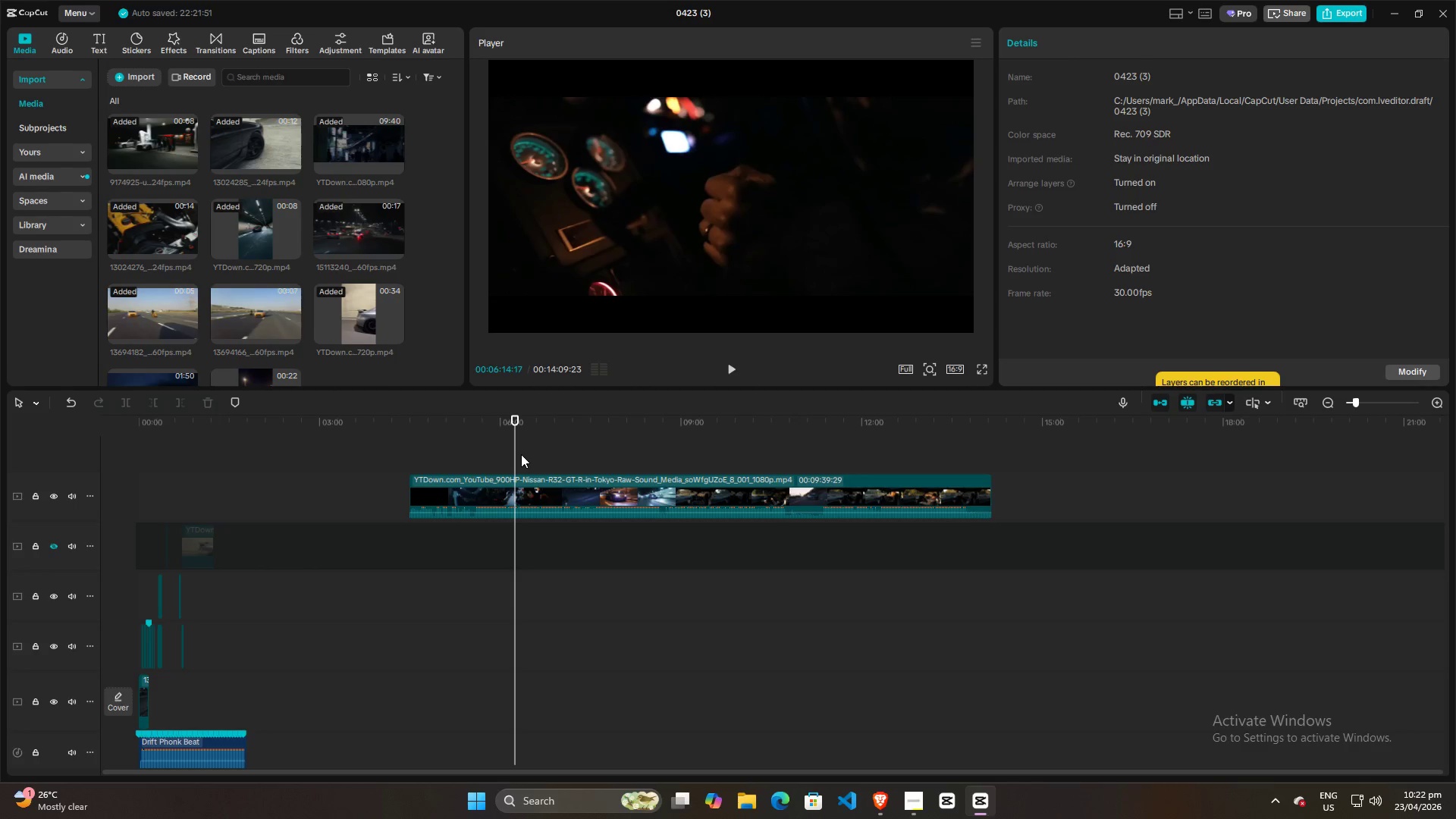 
key(ArrowLeft)
 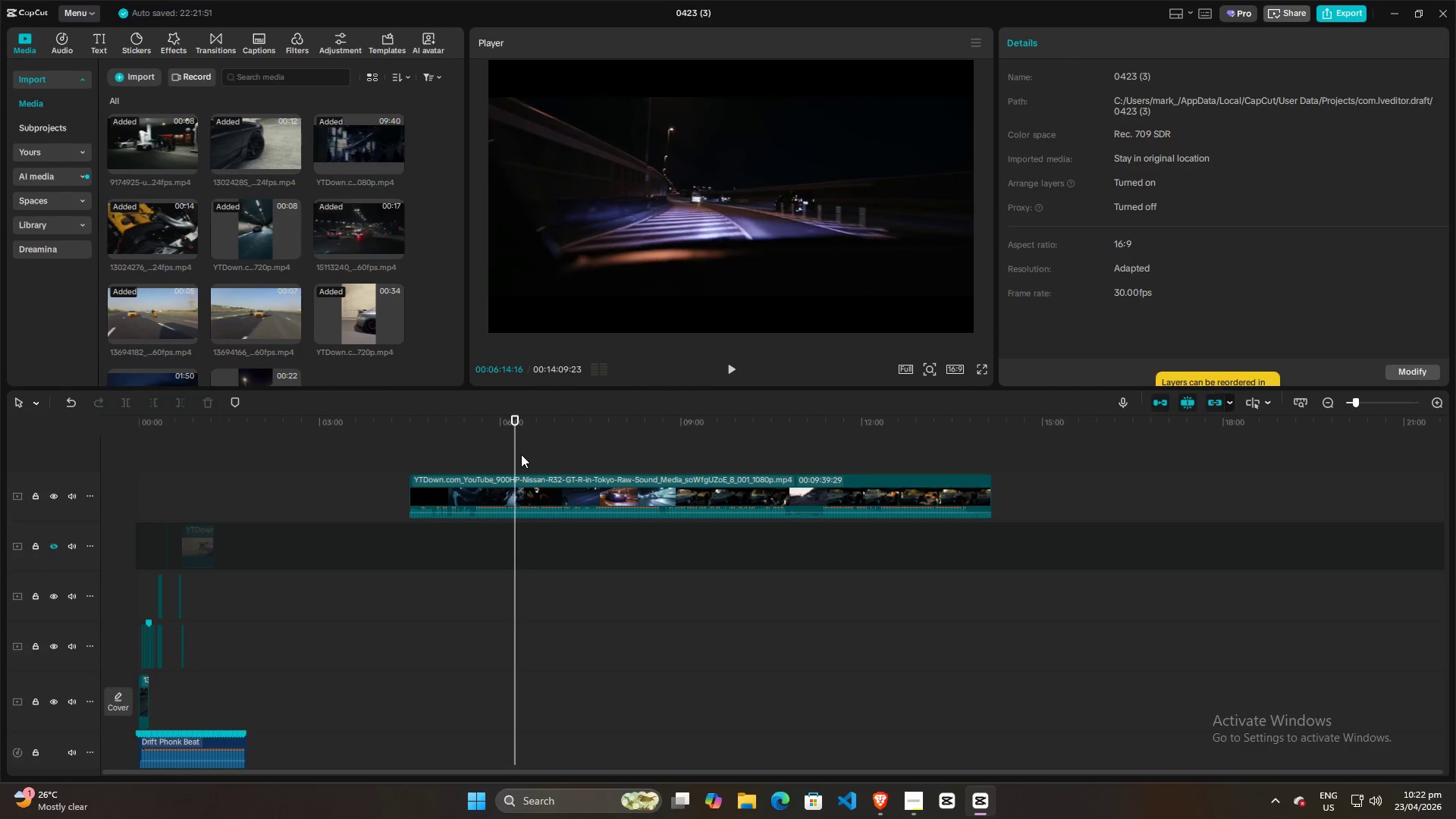 
key(ArrowRight)
 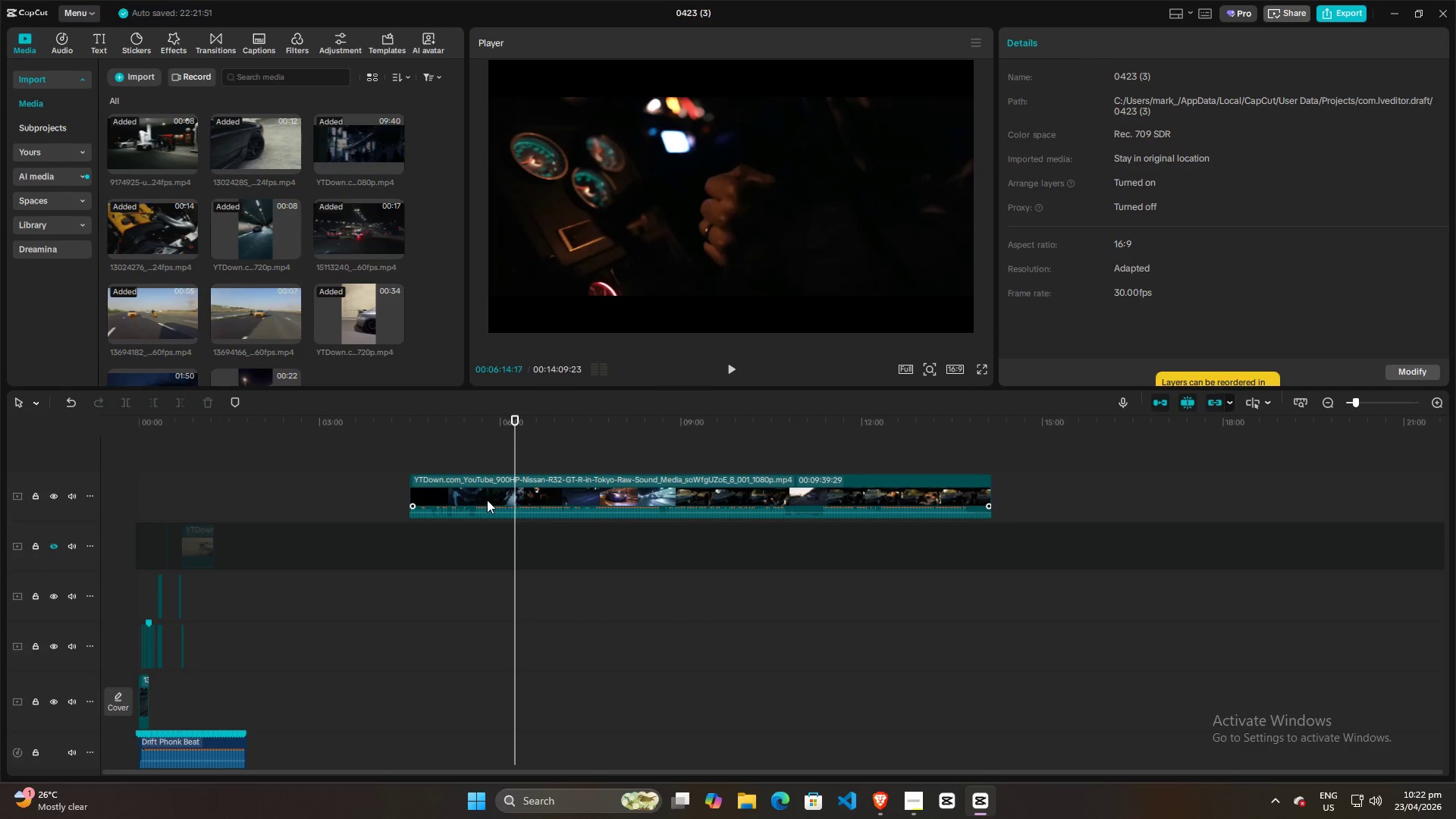 
left_click([487, 500])
 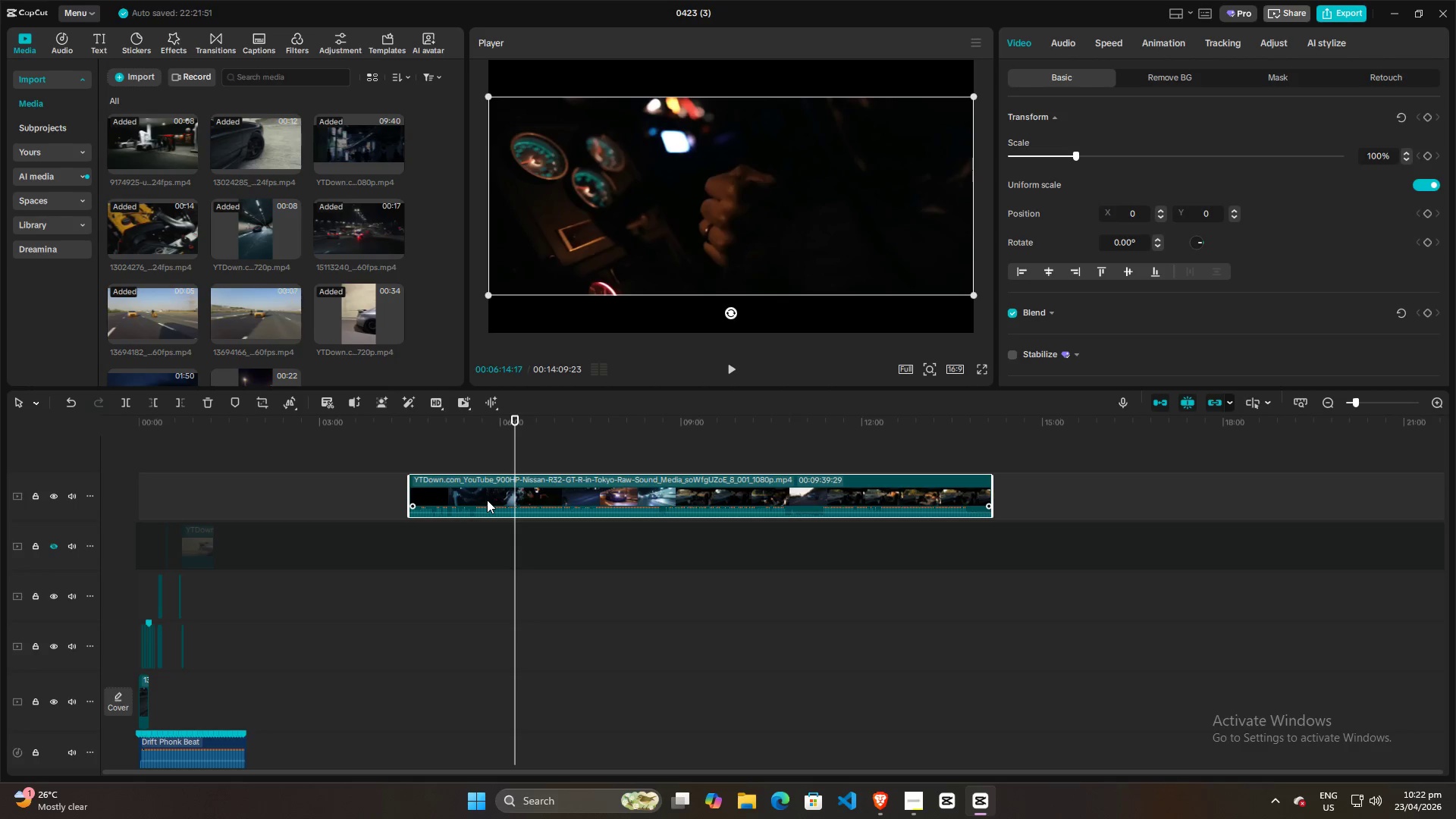 
key(Control+B)
 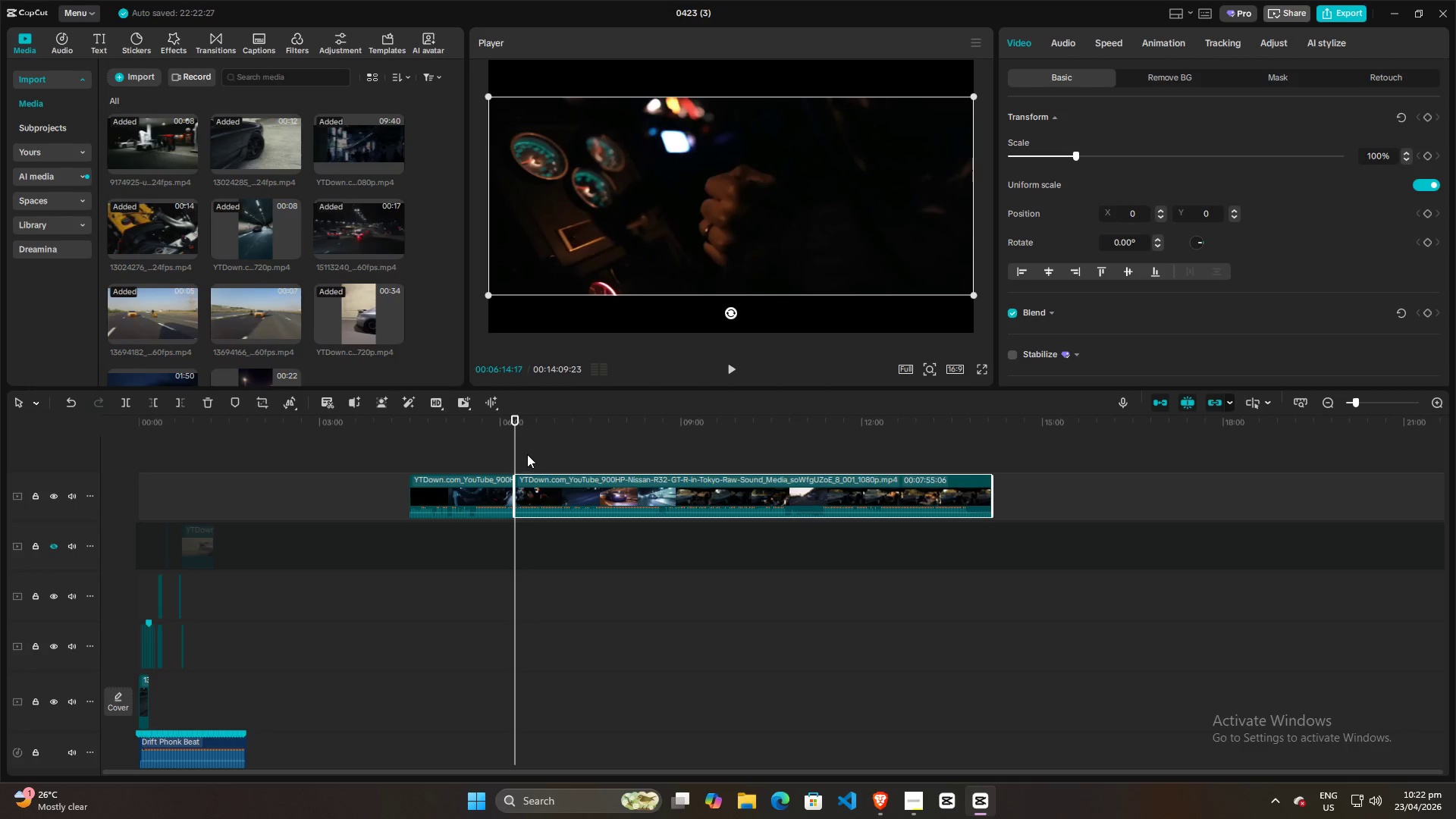 
left_click_drag(start_coordinate=[517, 449], to_coordinate=[535, 449])
 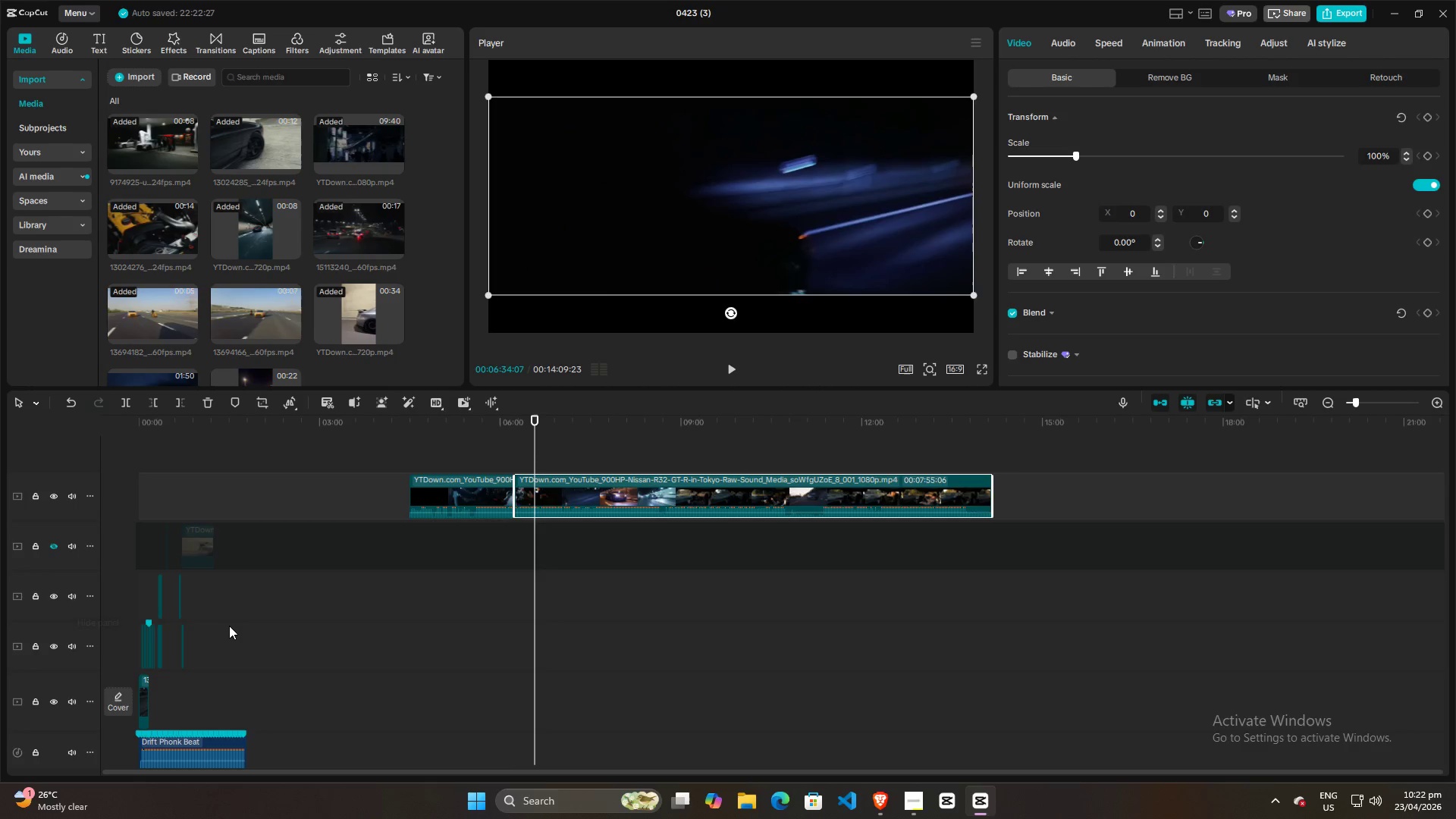 
hold_key(key=ControlLeft, duration=0.5)
 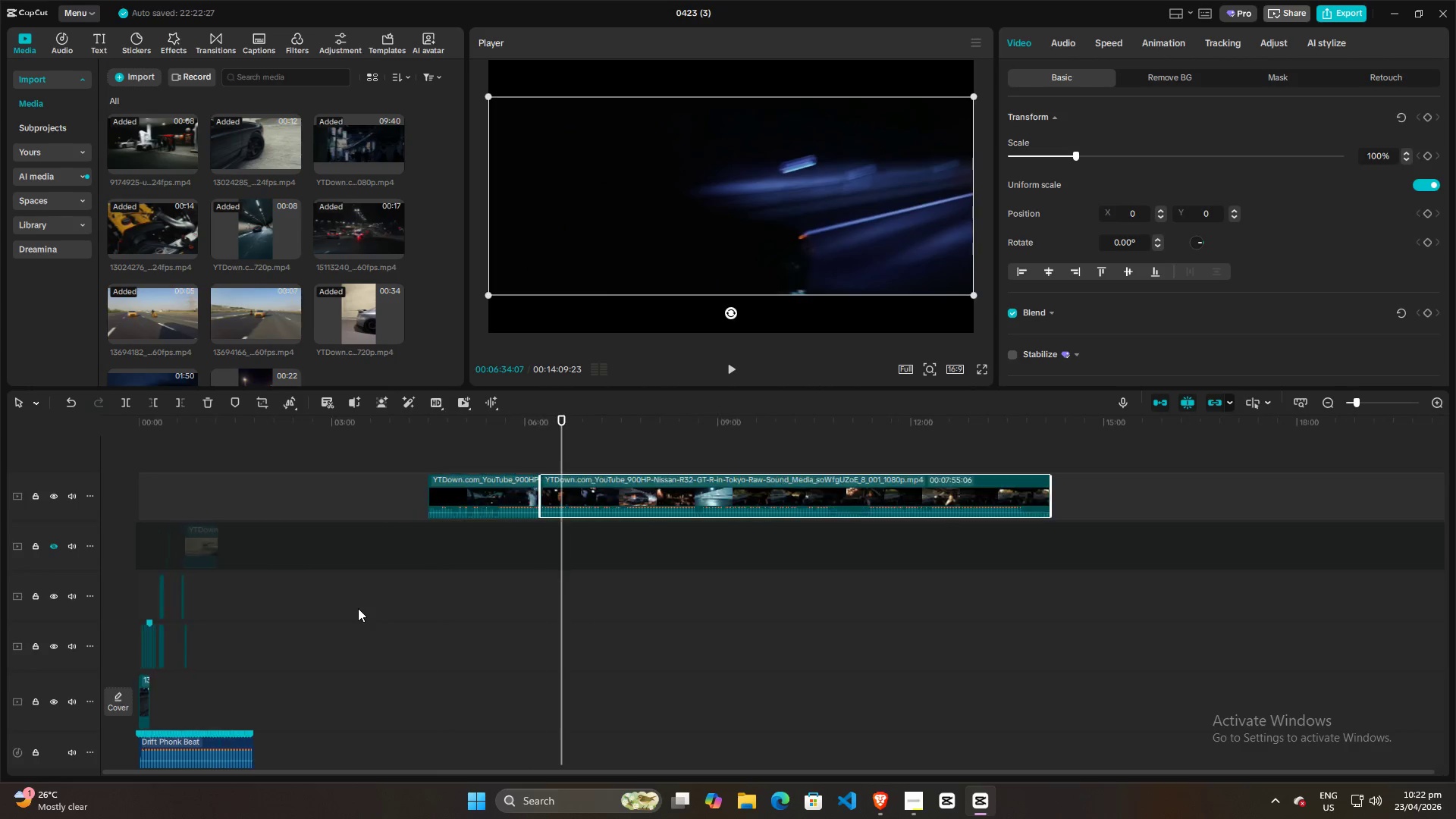 
hold_key(key=ControlLeft, duration=0.89)
 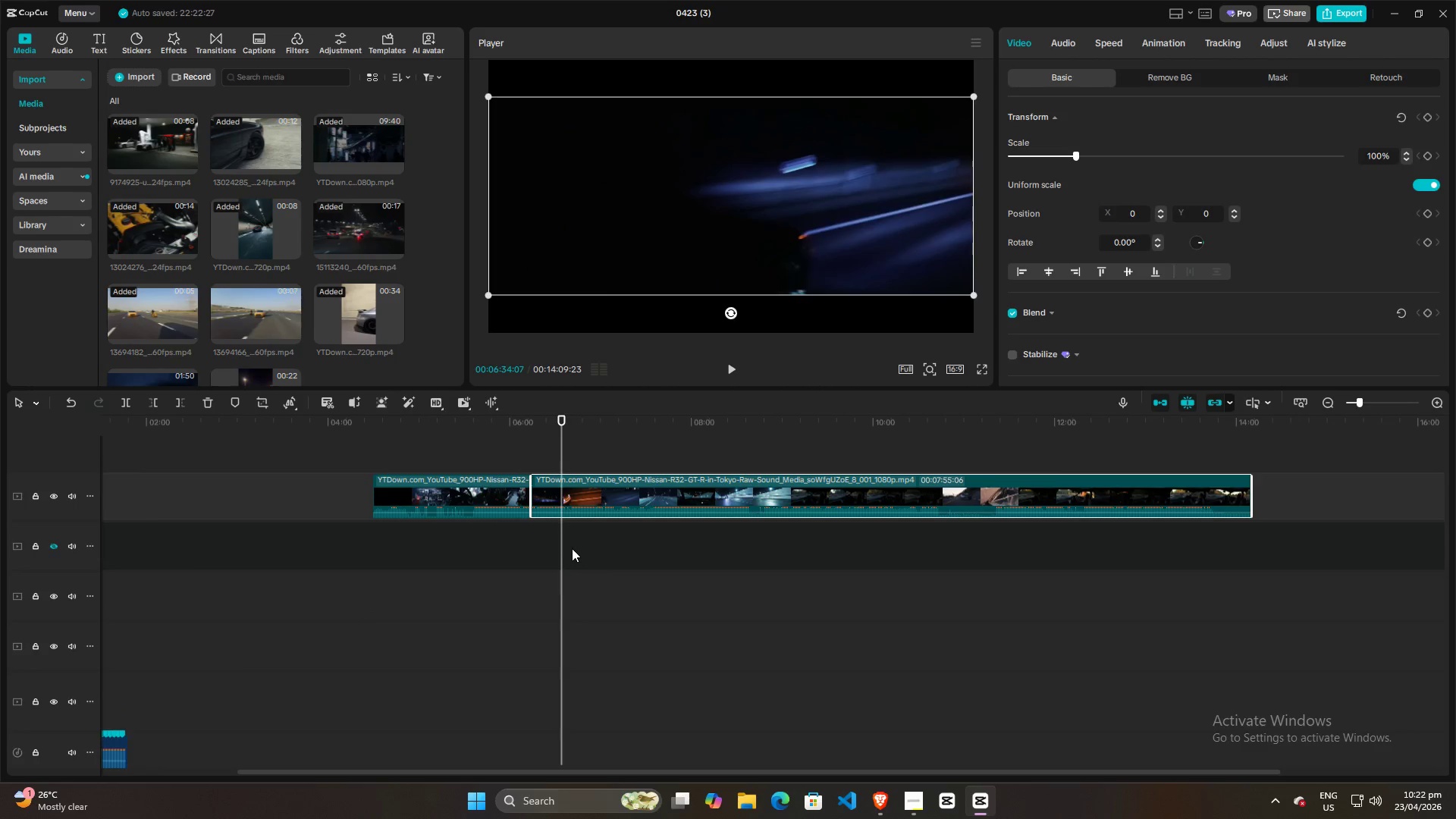 
scroll: coordinate [234, 631], scroll_direction: down, amount: 6.0
 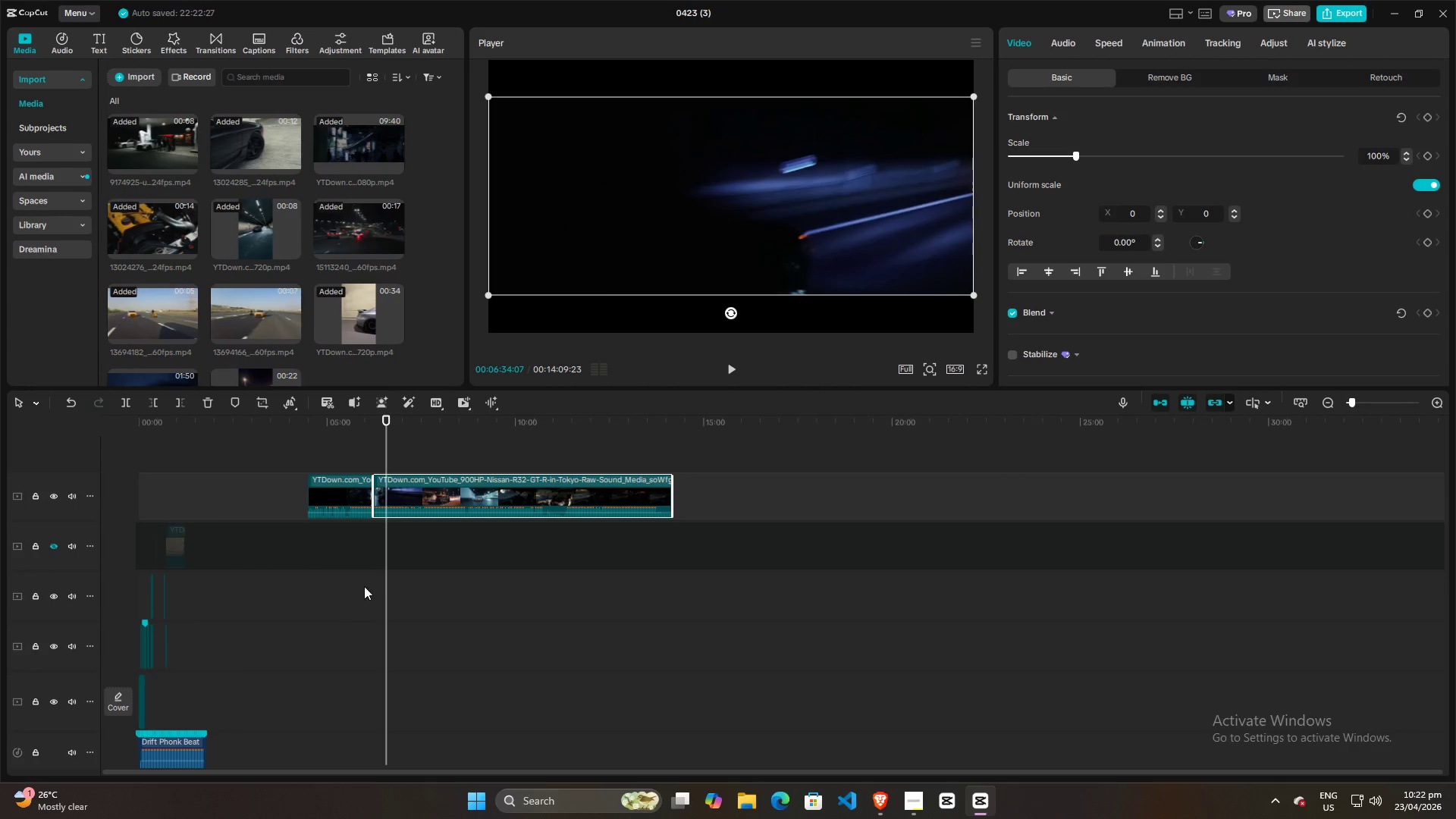 
scroll: coordinate [359, 611], scroll_direction: up, amount: 12.0
 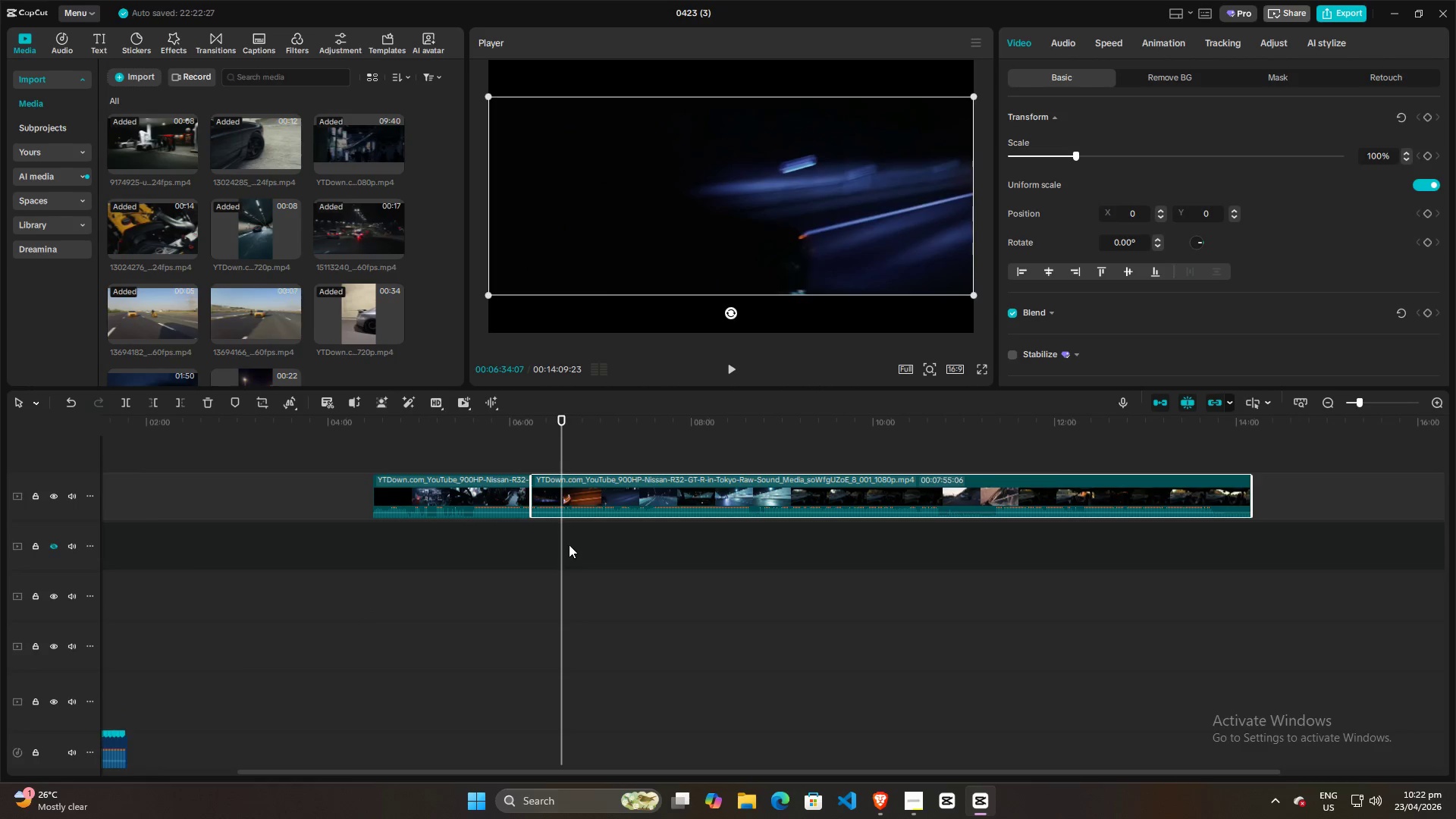 
left_click_drag(start_coordinate=[566, 543], to_coordinate=[544, 543])
 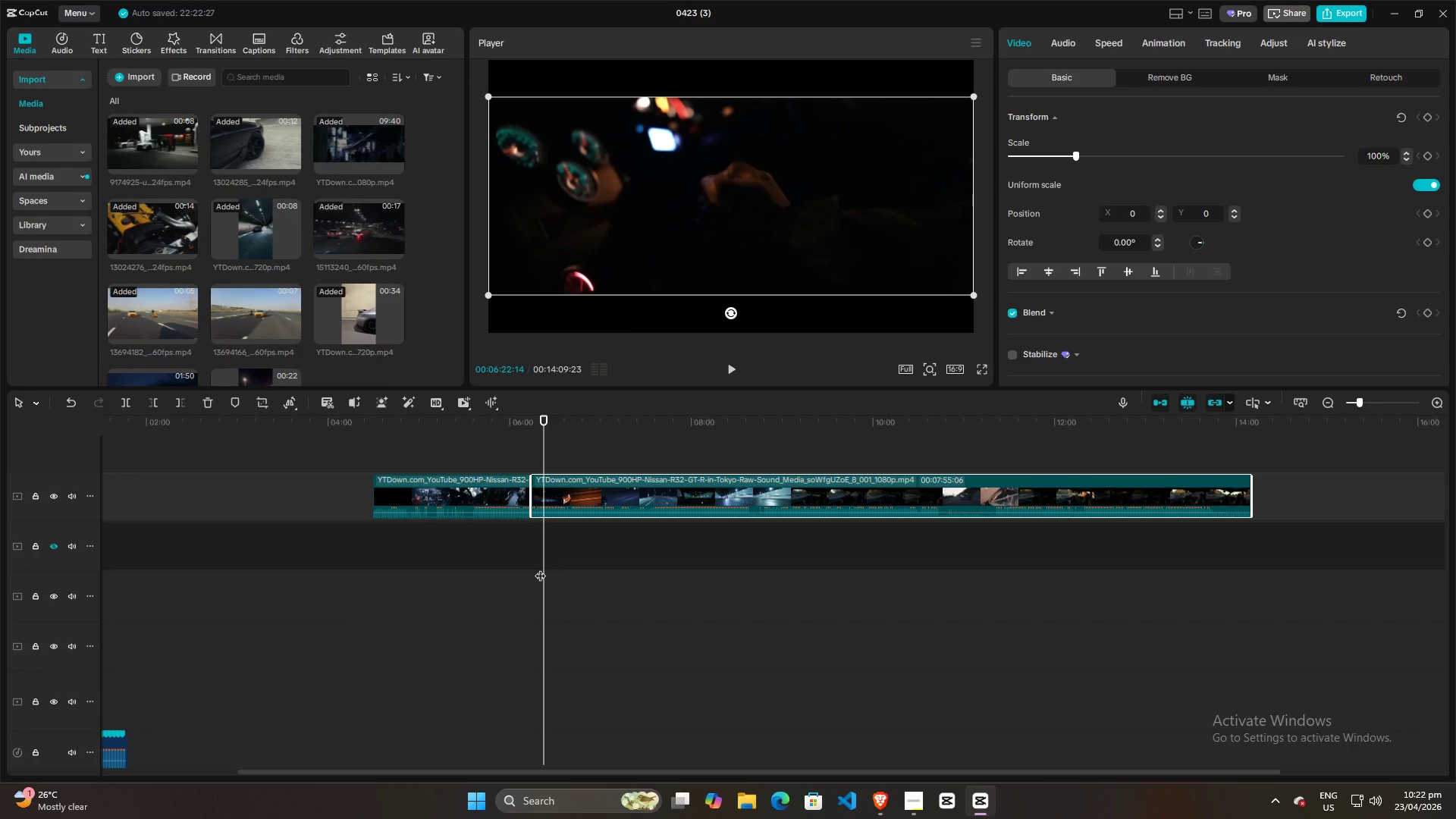 
left_click_drag(start_coordinate=[540, 568], to_coordinate=[239, 569])
 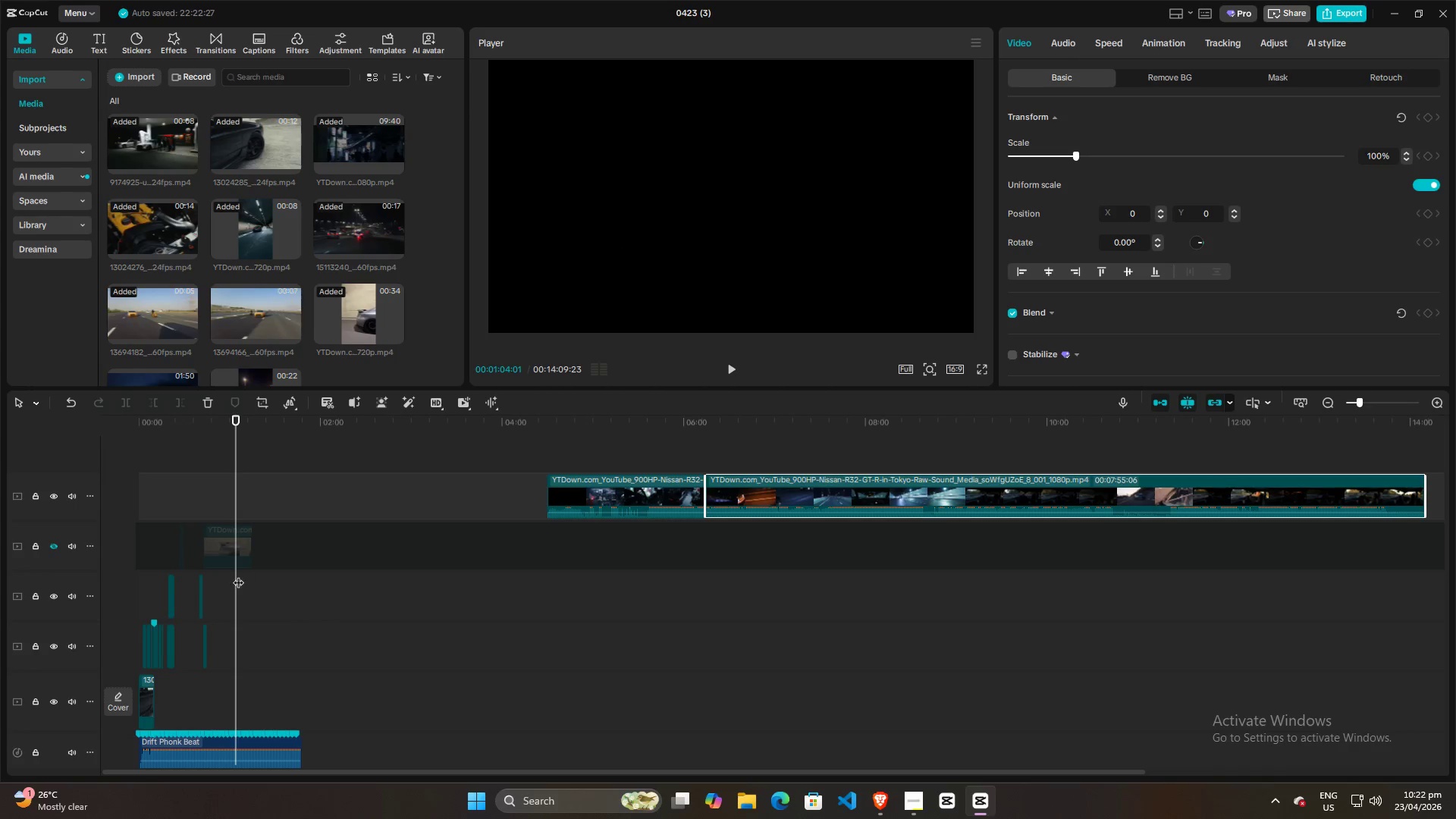 
hold_key(key=ControlLeft, duration=0.86)
 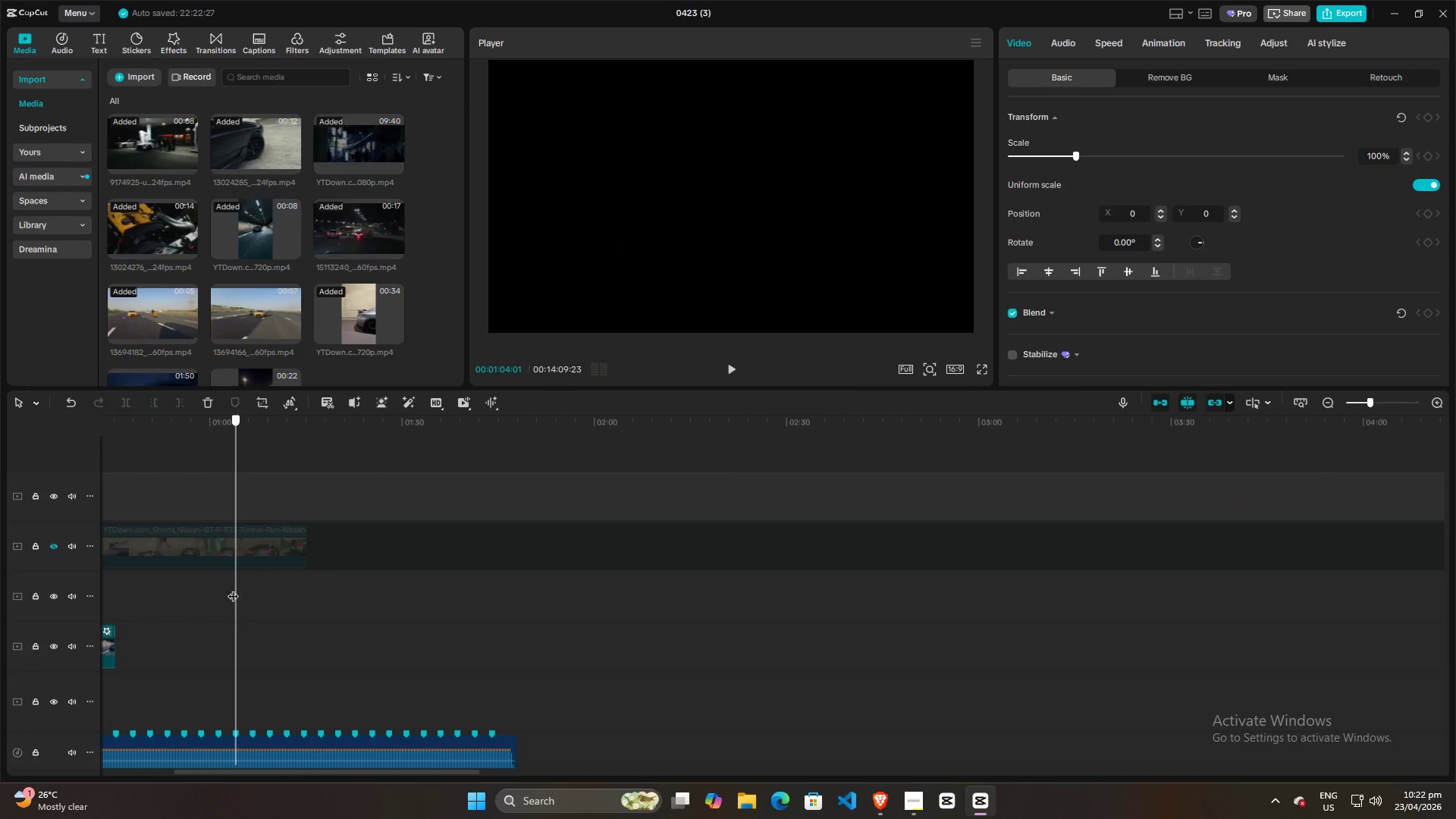 
left_click_drag(start_coordinate=[238, 588], to_coordinate=[403, 604])
 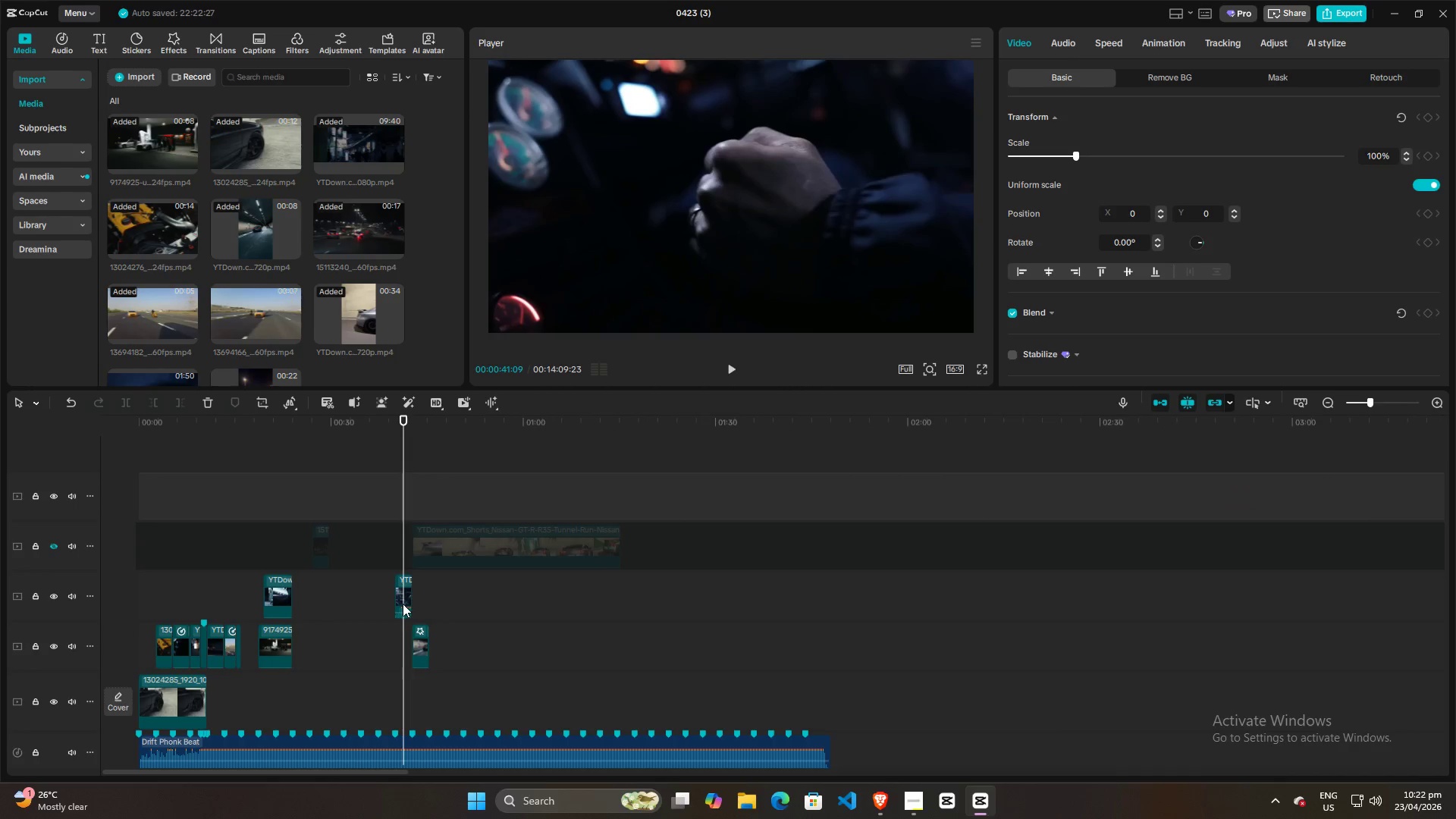 
scroll: coordinate [249, 587], scroll_direction: up, amount: 15.0
 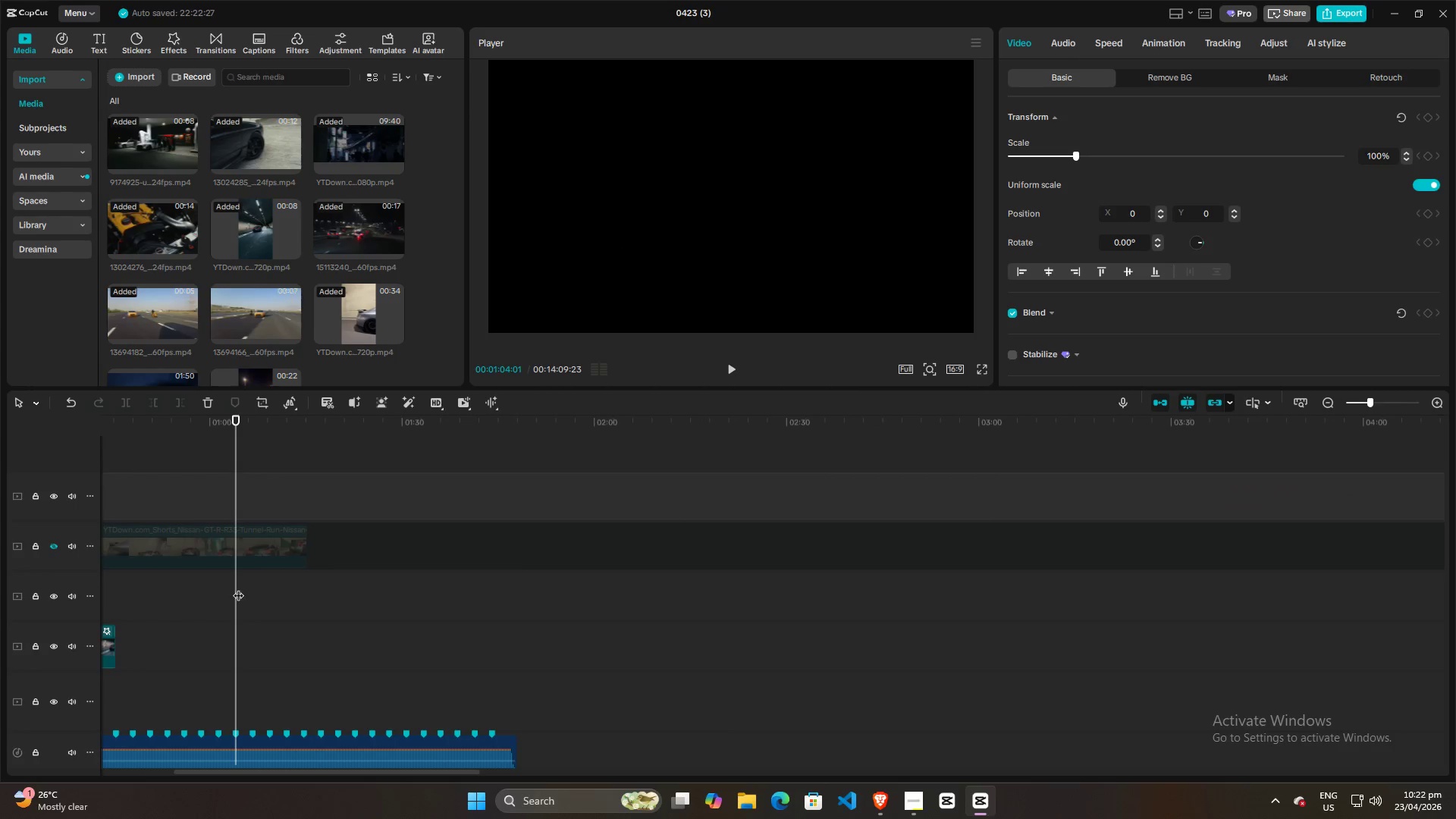 
key(Space)
 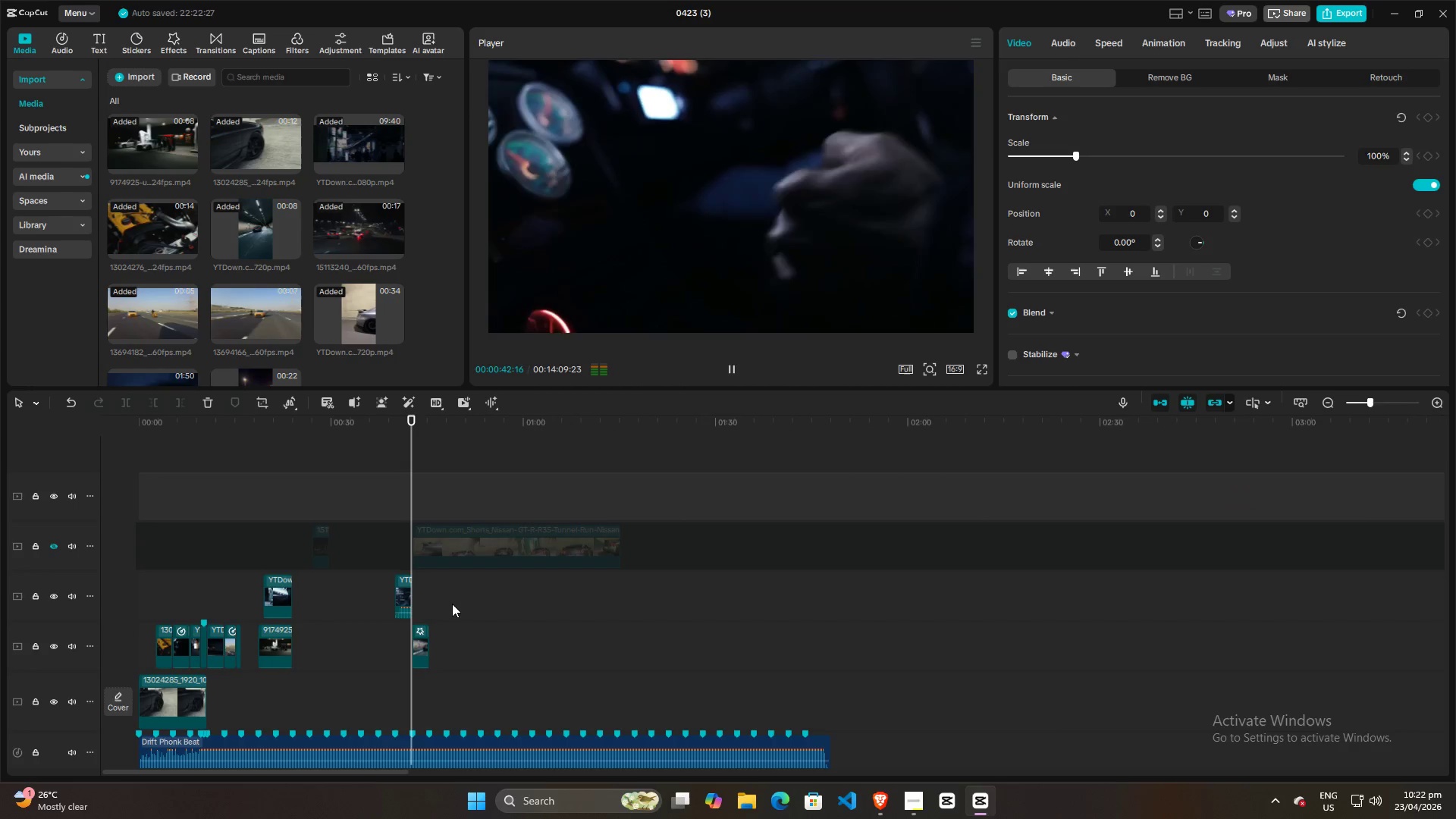 
key(Space)
 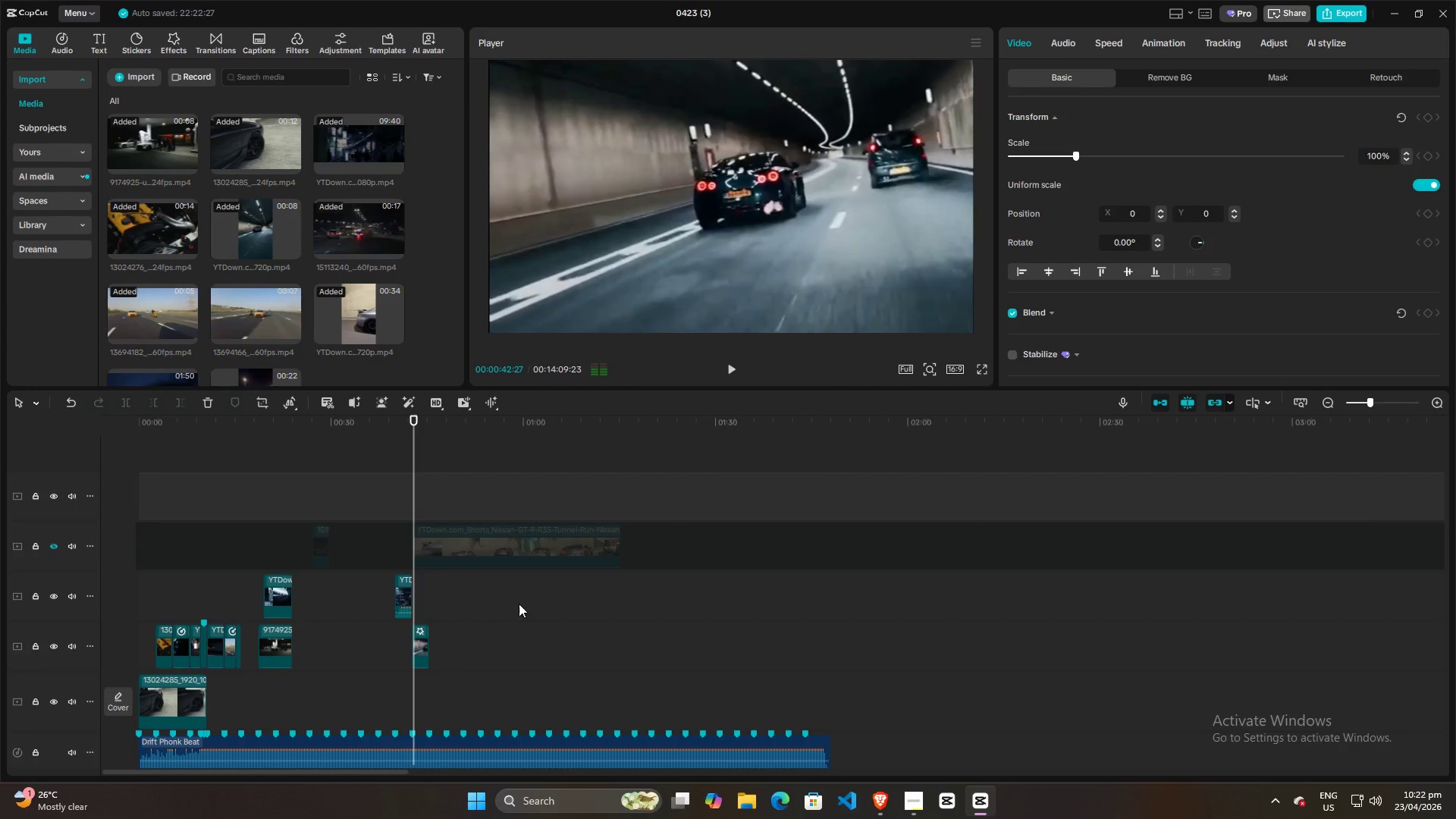 
hold_key(key=ControlLeft, duration=1.23)
 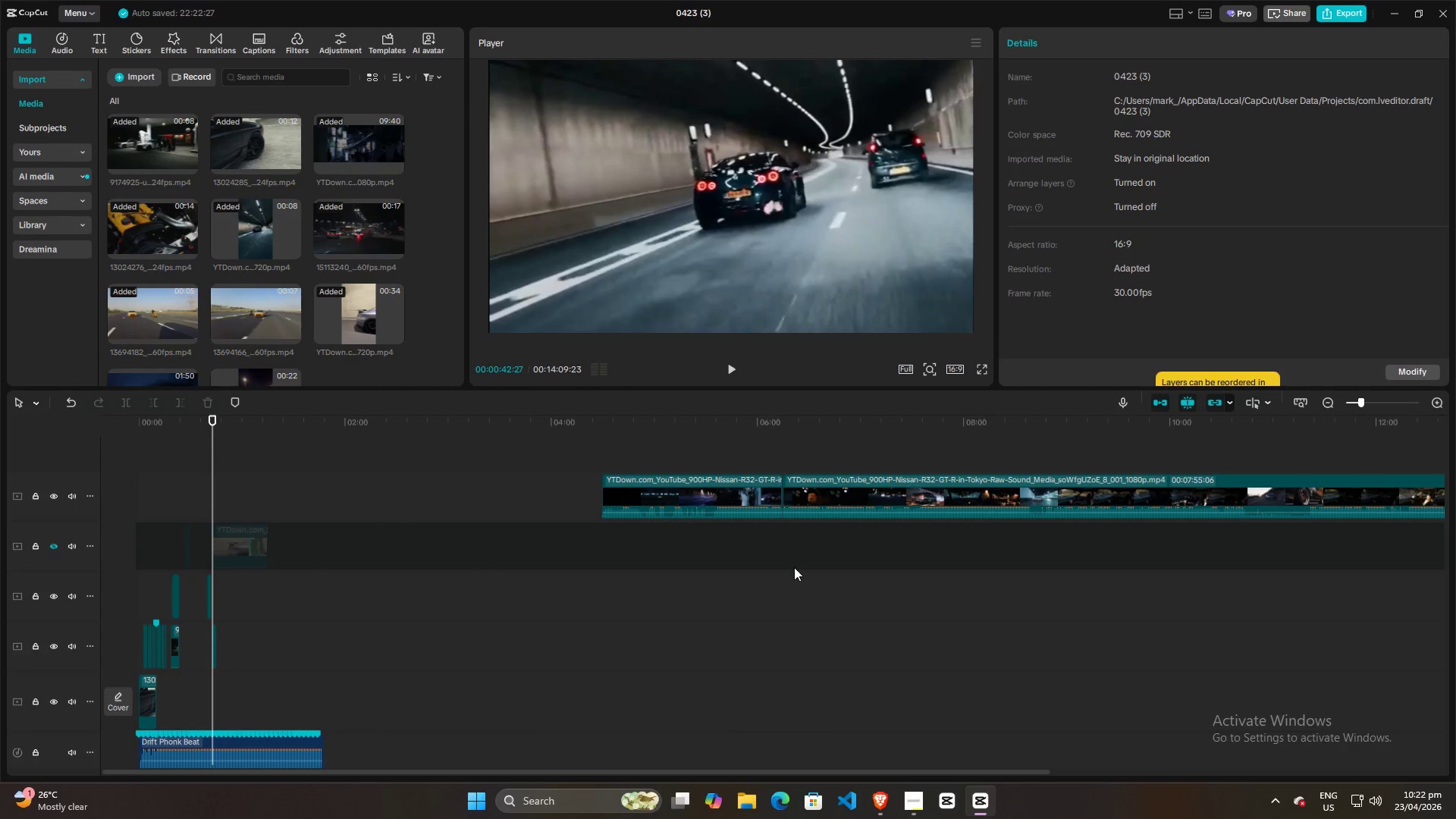 
left_click([794, 567])
 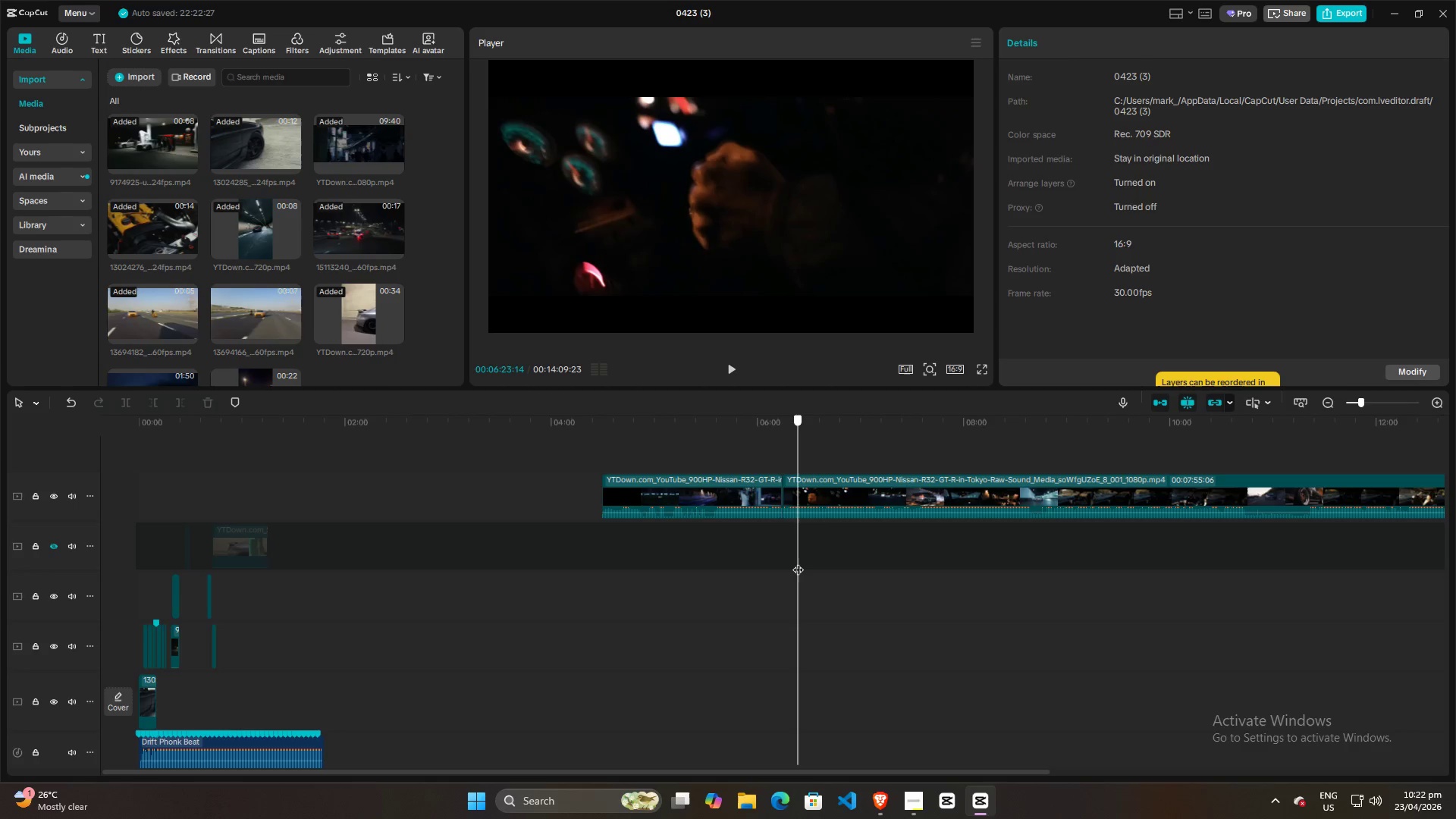 
scroll: coordinate [627, 592], scroll_direction: down, amount: 13.0
 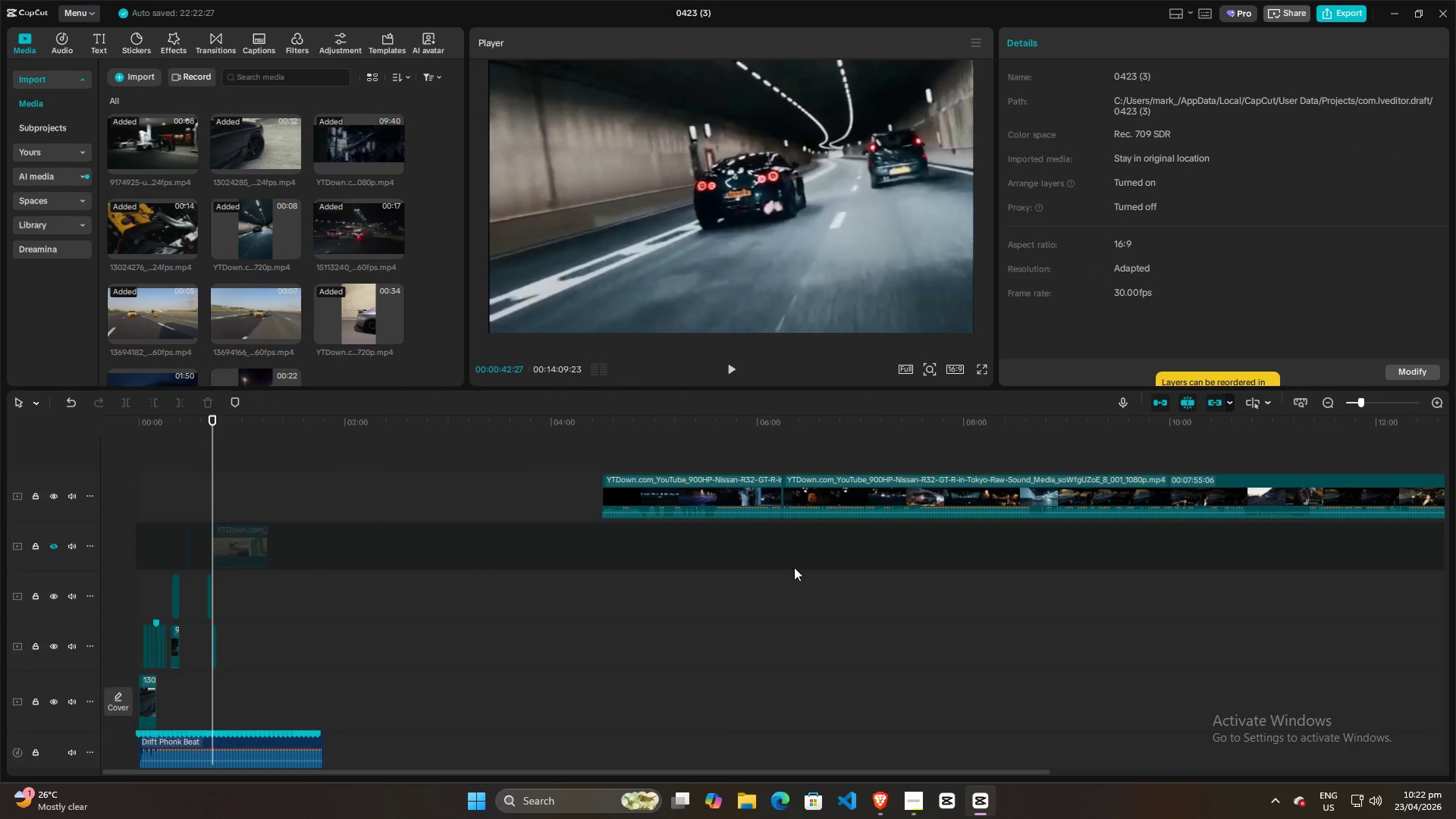 
left_click([851, 226])
 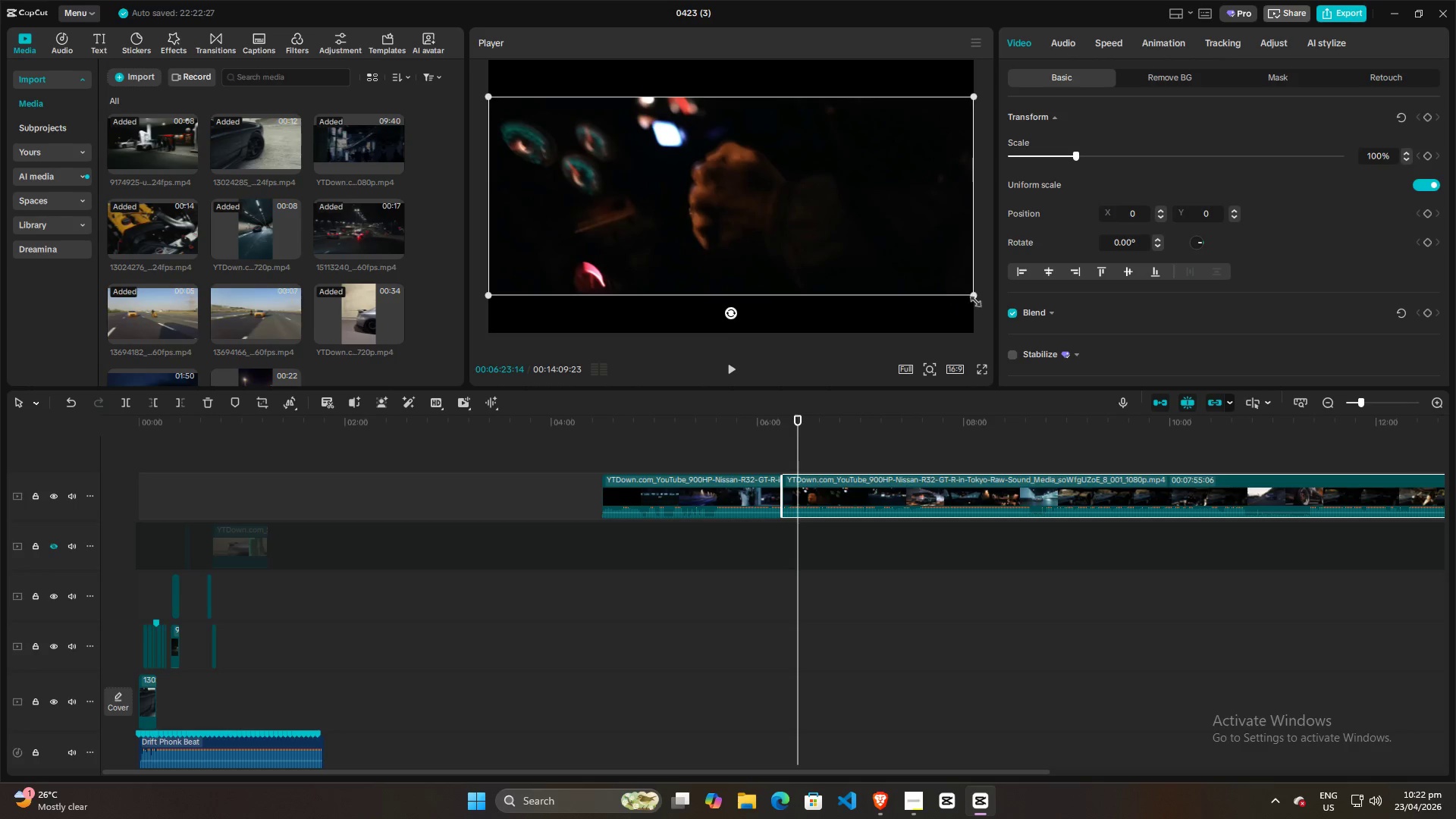 
left_click_drag(start_coordinate=[973, 299], to_coordinate=[1094, 382])
 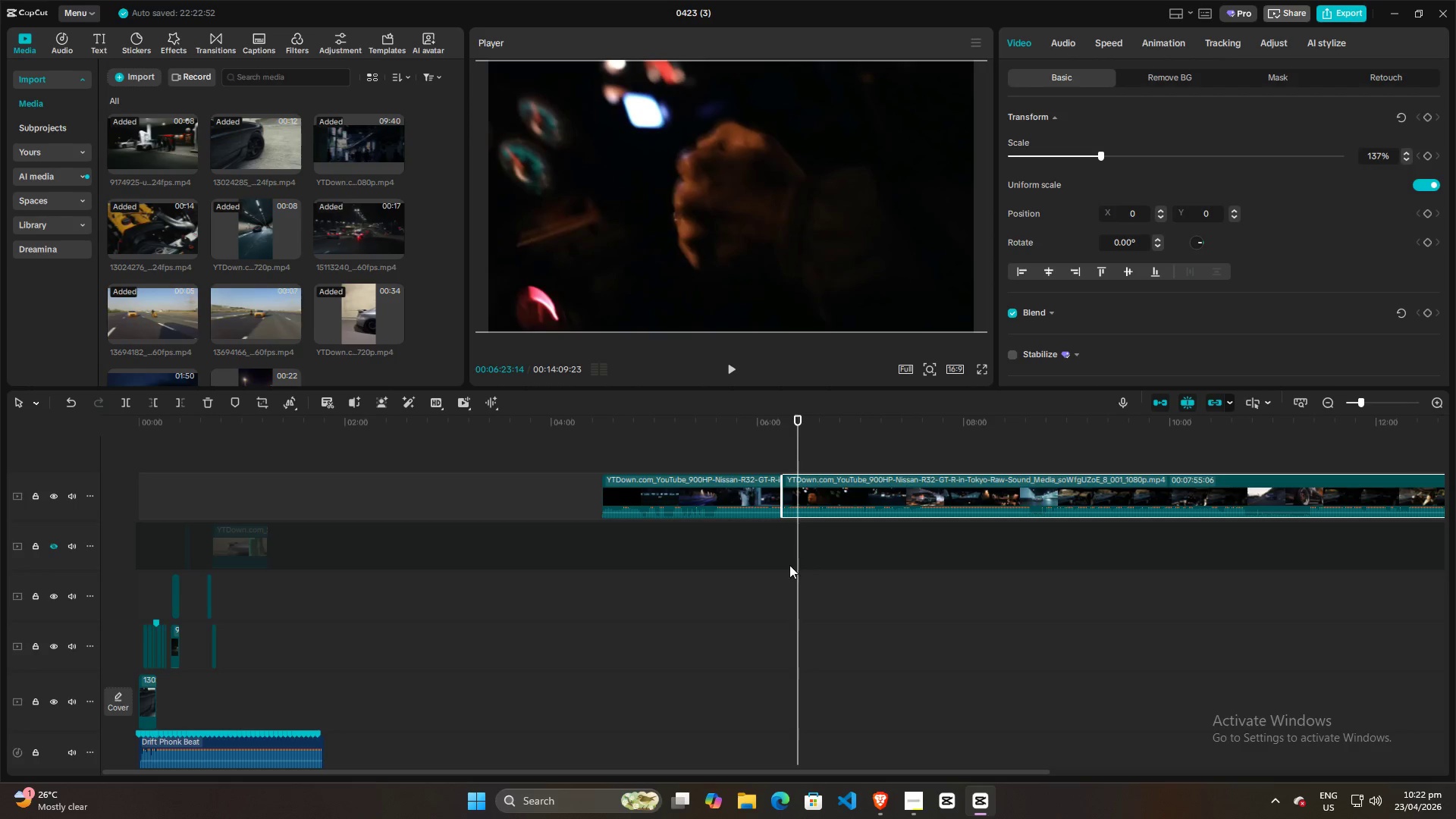 
left_click([780, 569])
 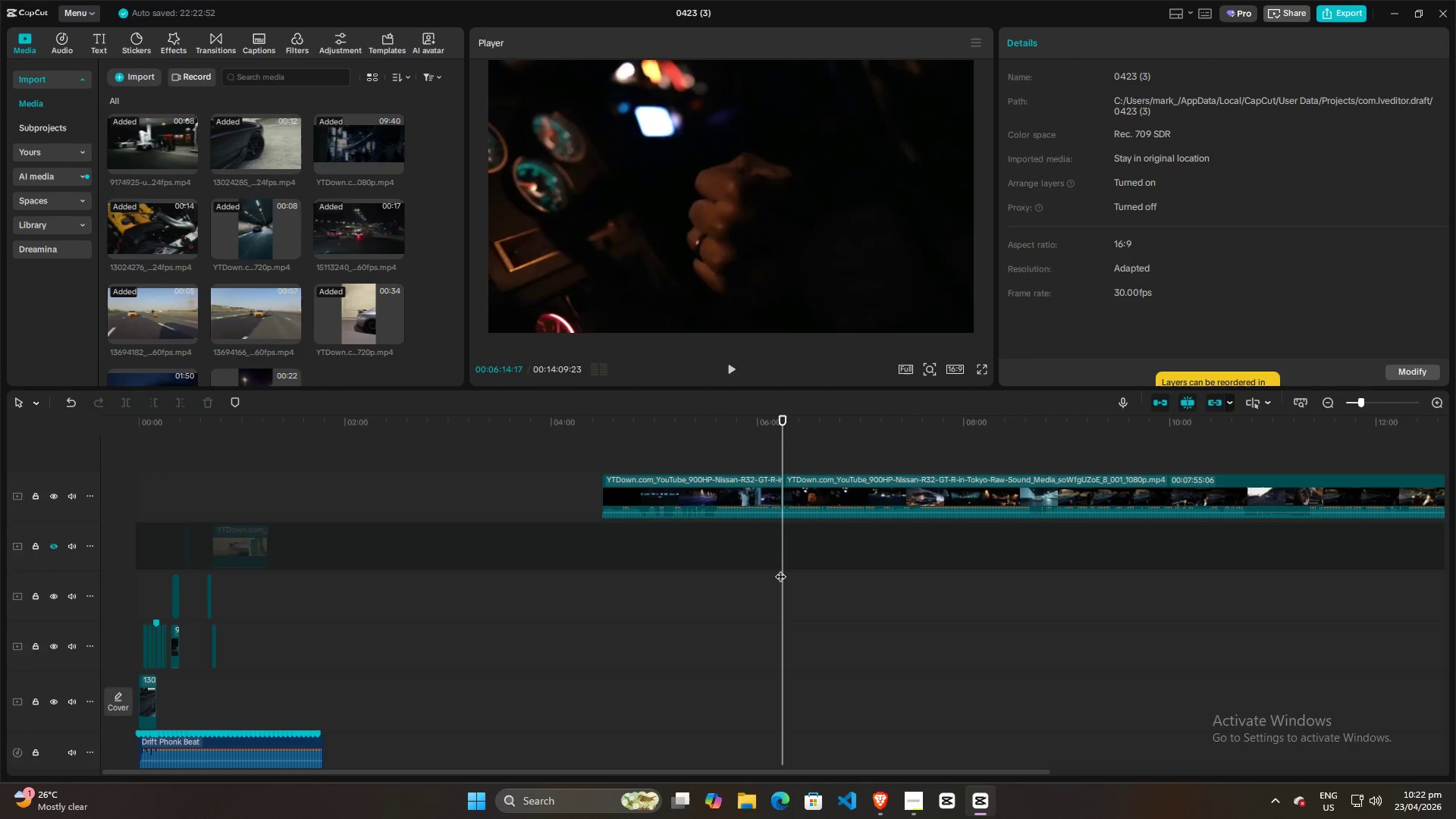 
key(Space)
 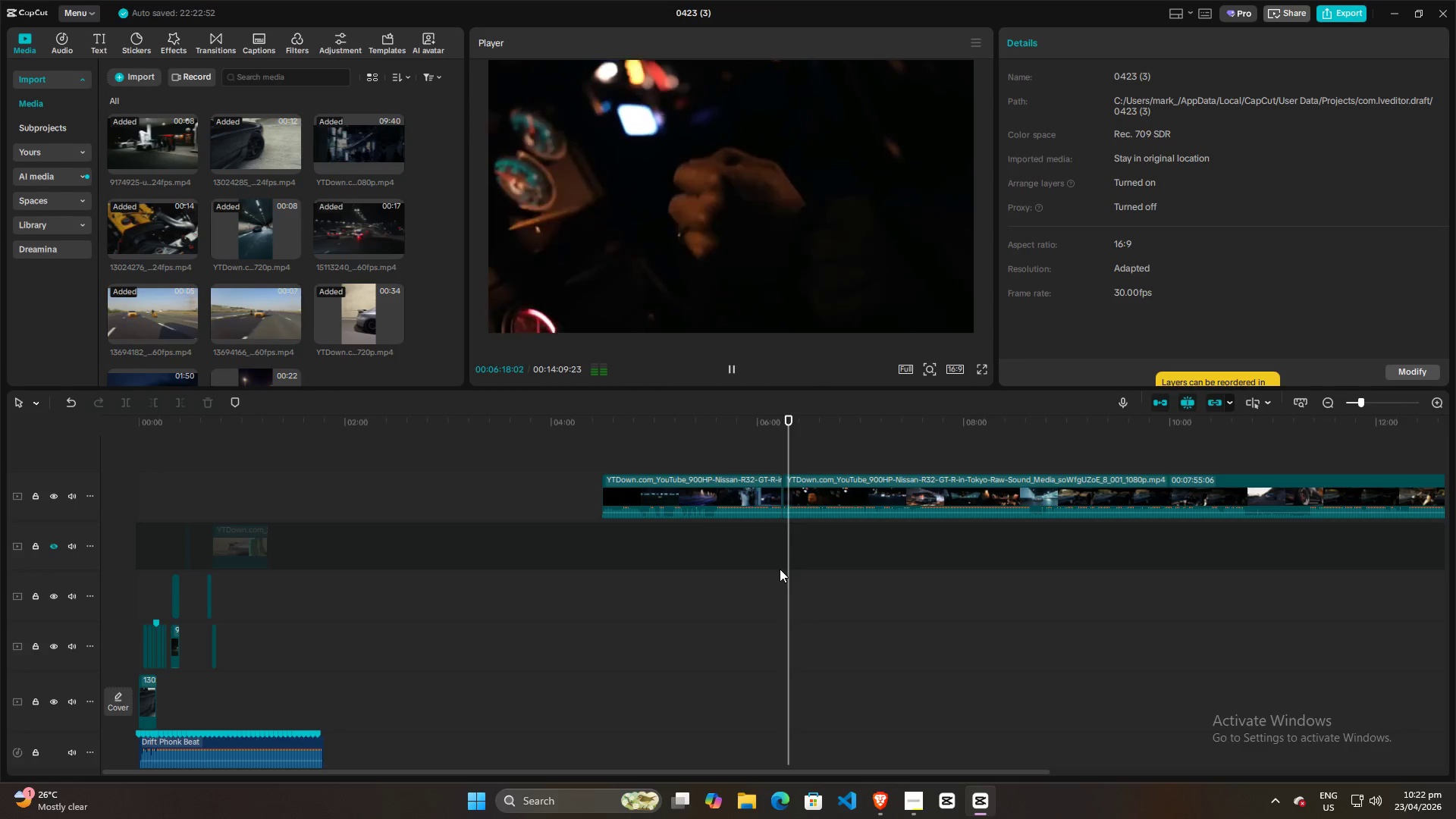 
left_click([744, 541])
 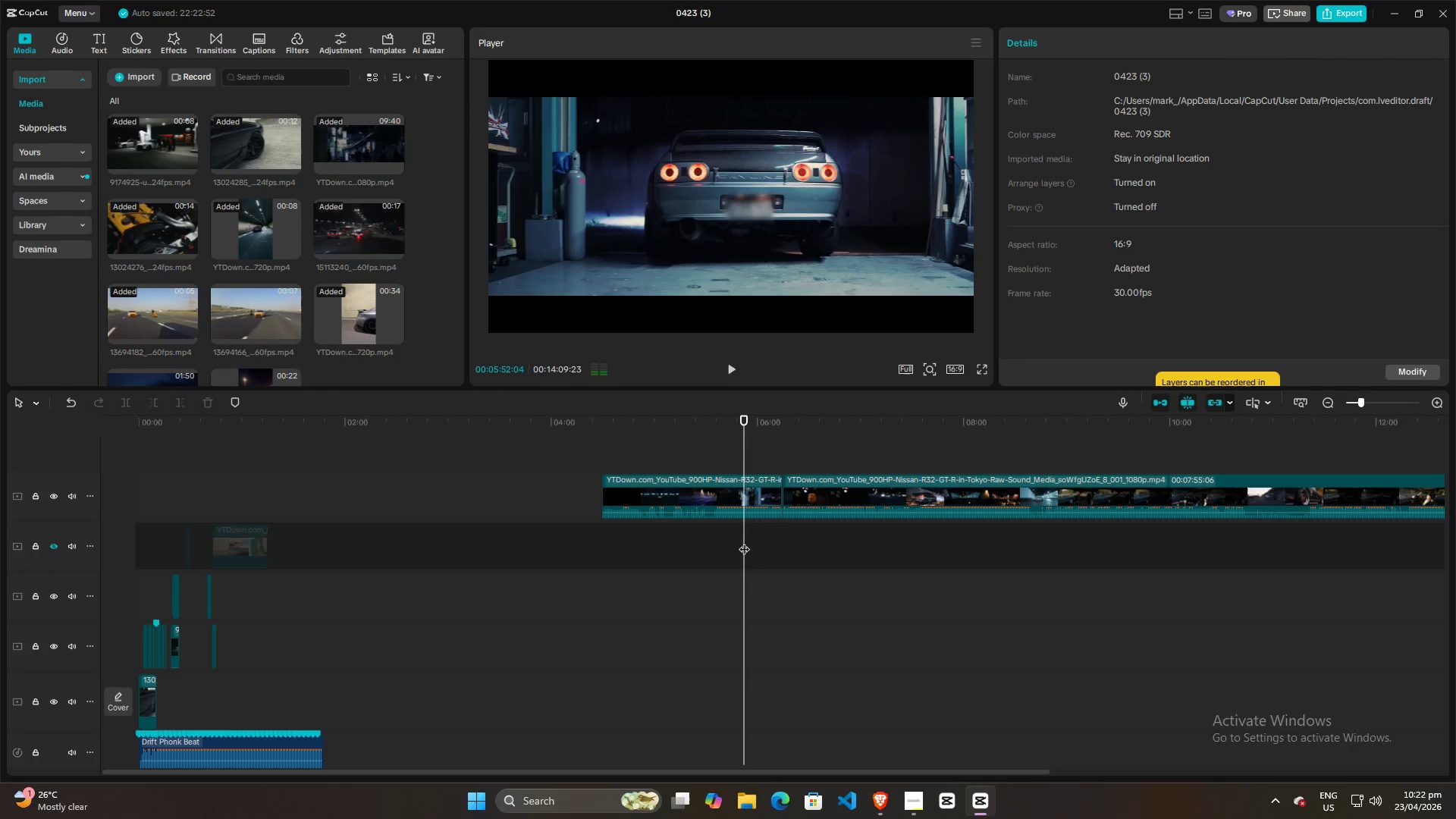 
key(Space)
 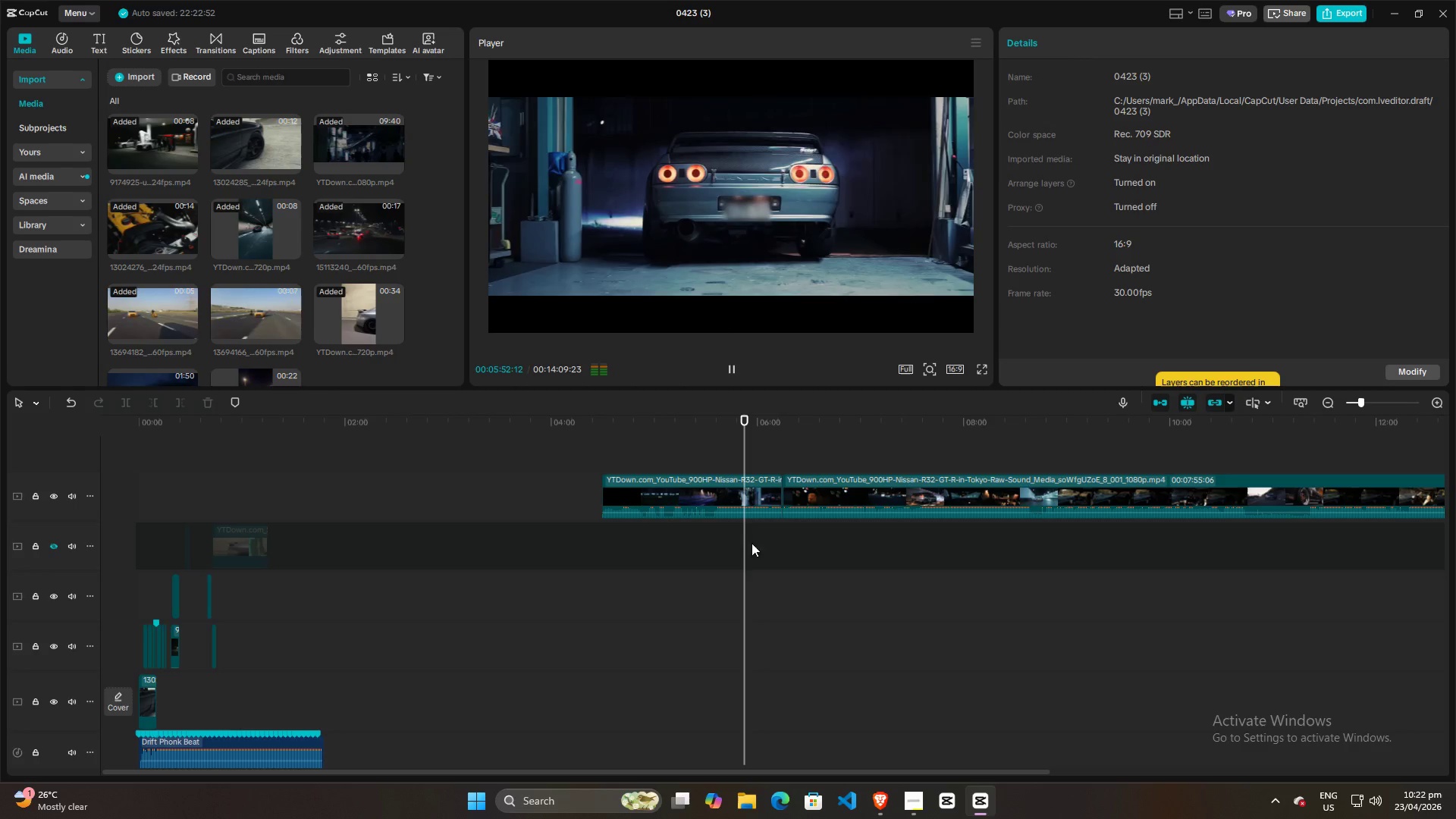 
left_click([760, 544])
 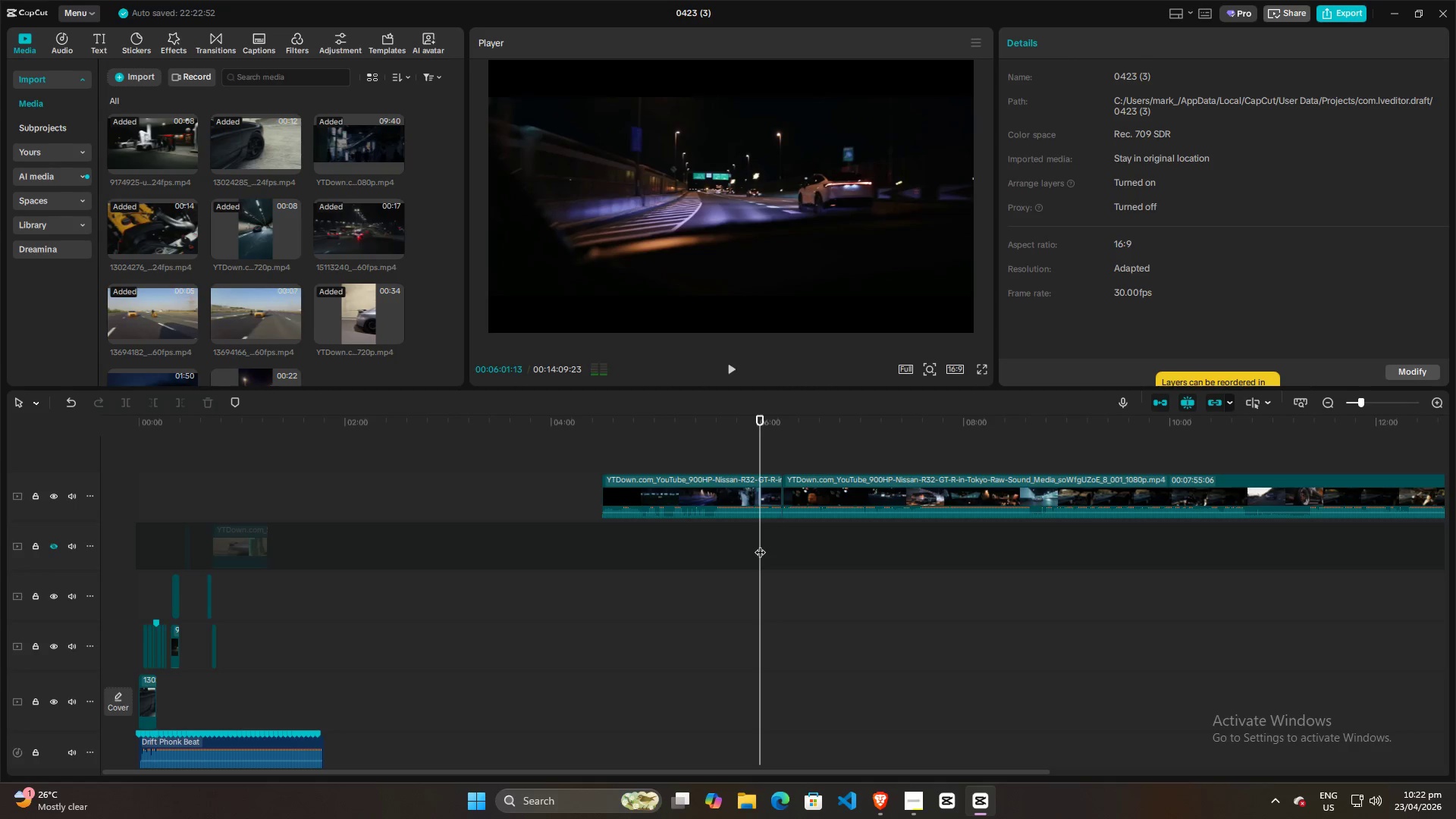 
key(Space)
 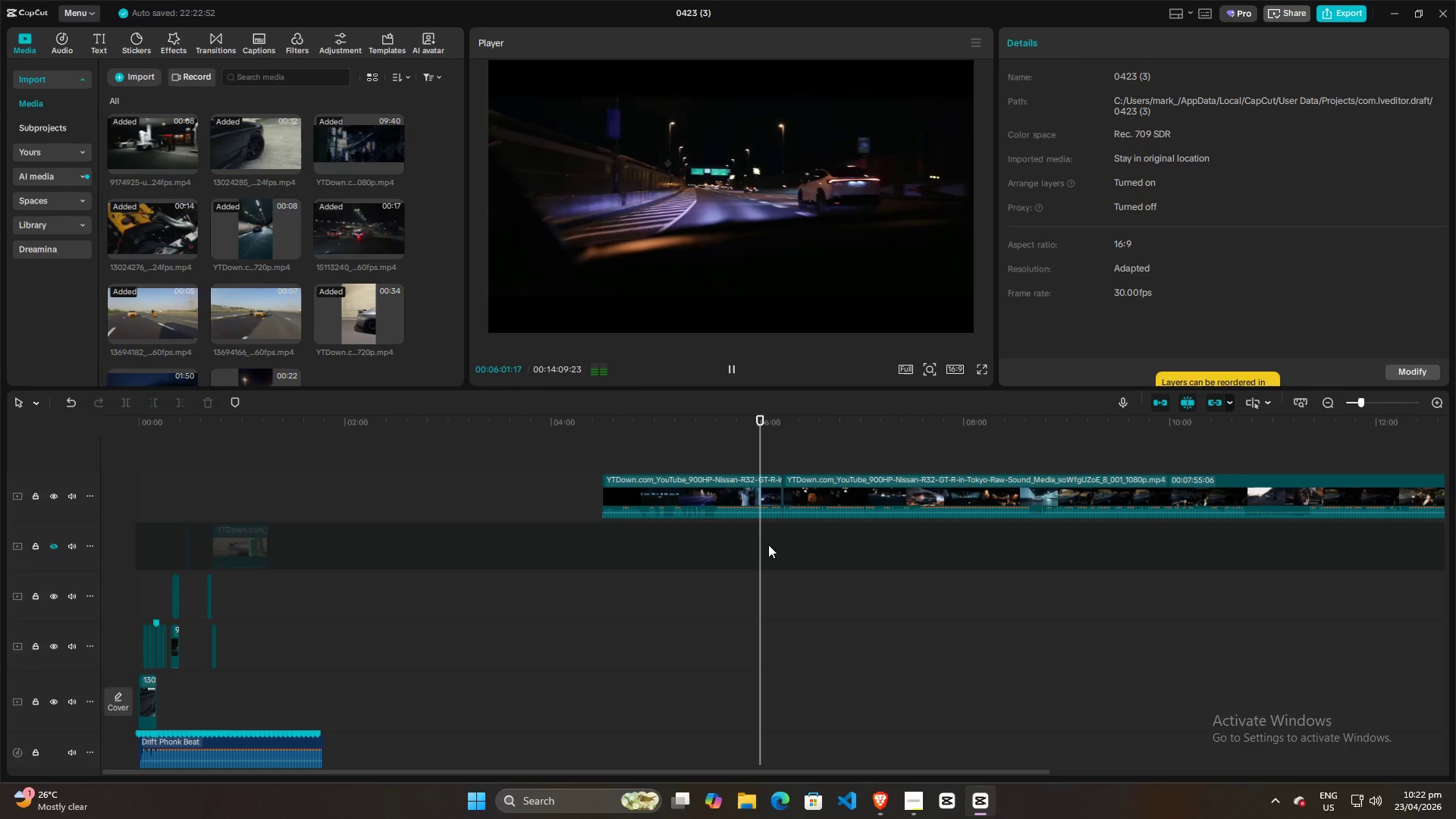 
left_click([768, 544])
 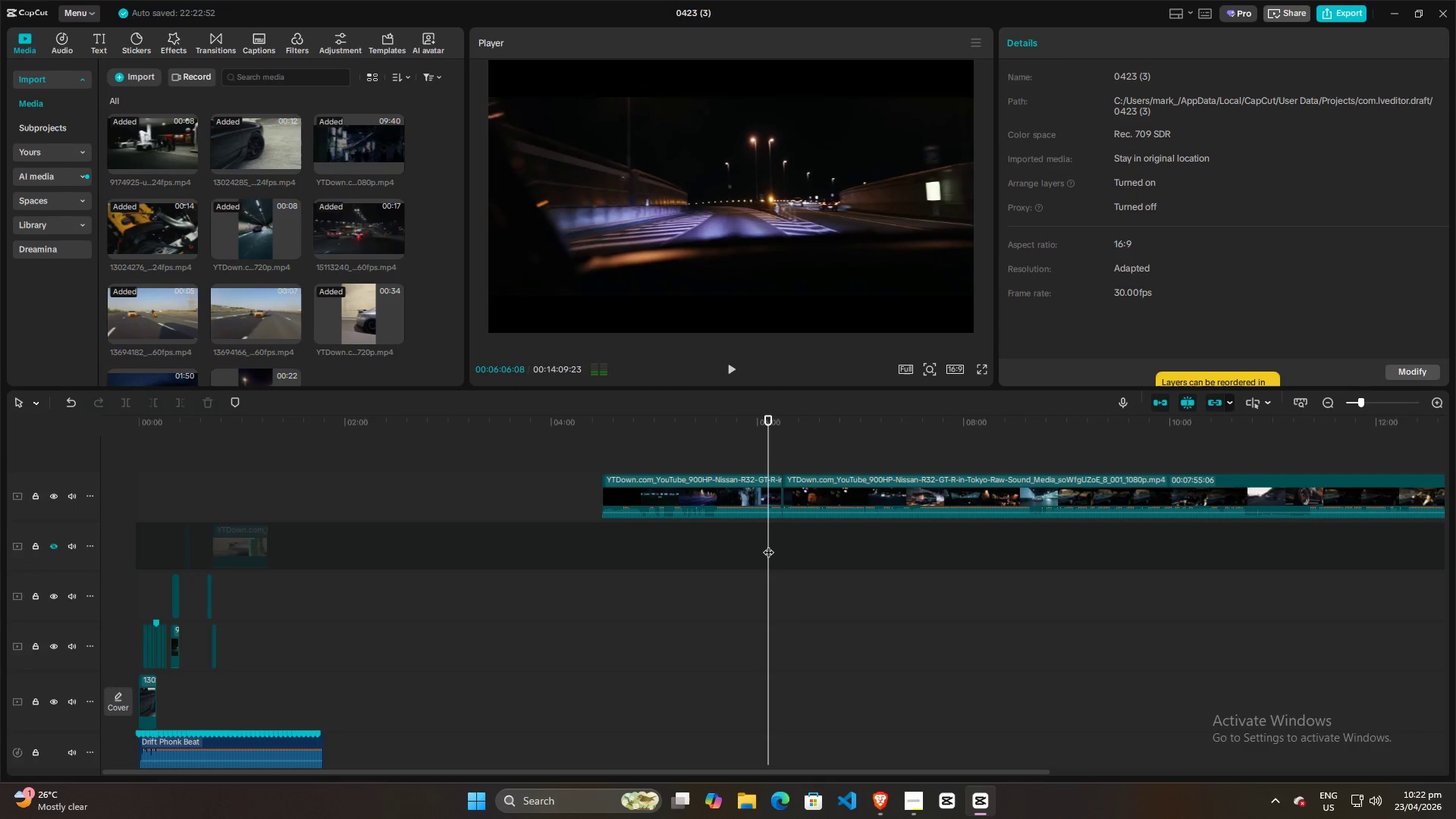 
key(Space)
 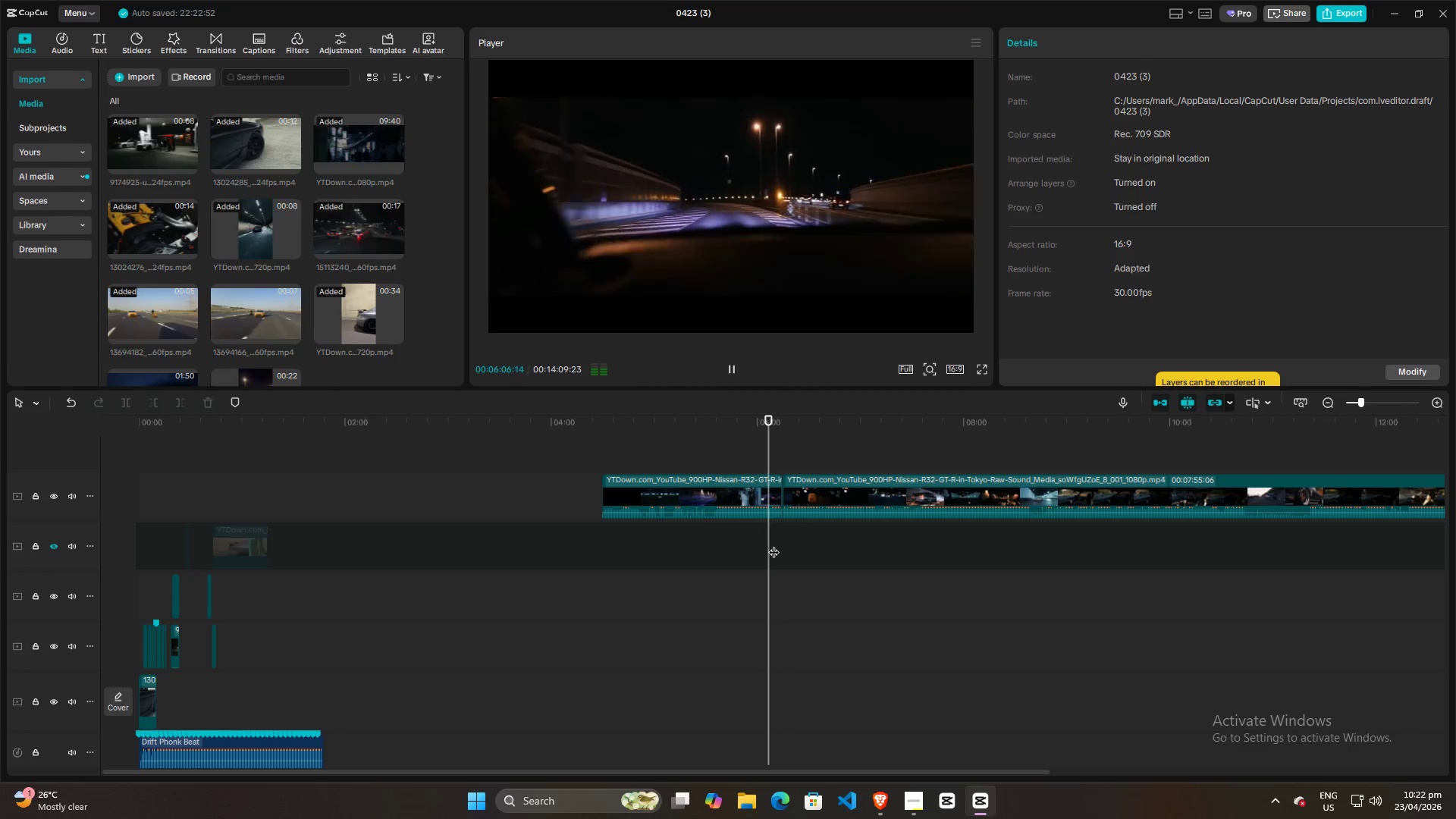 
left_click([774, 544])
 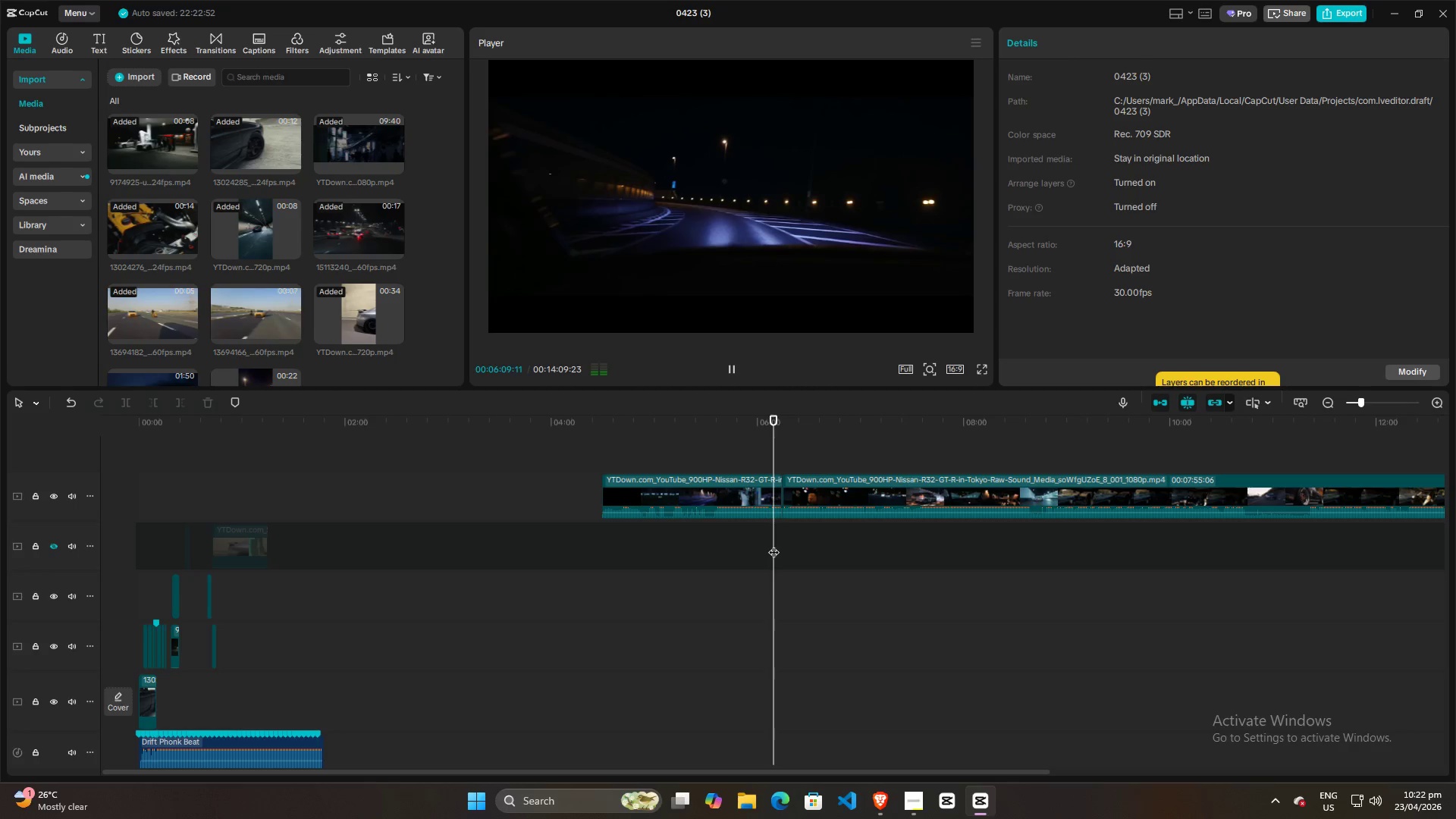 
key(Space)
 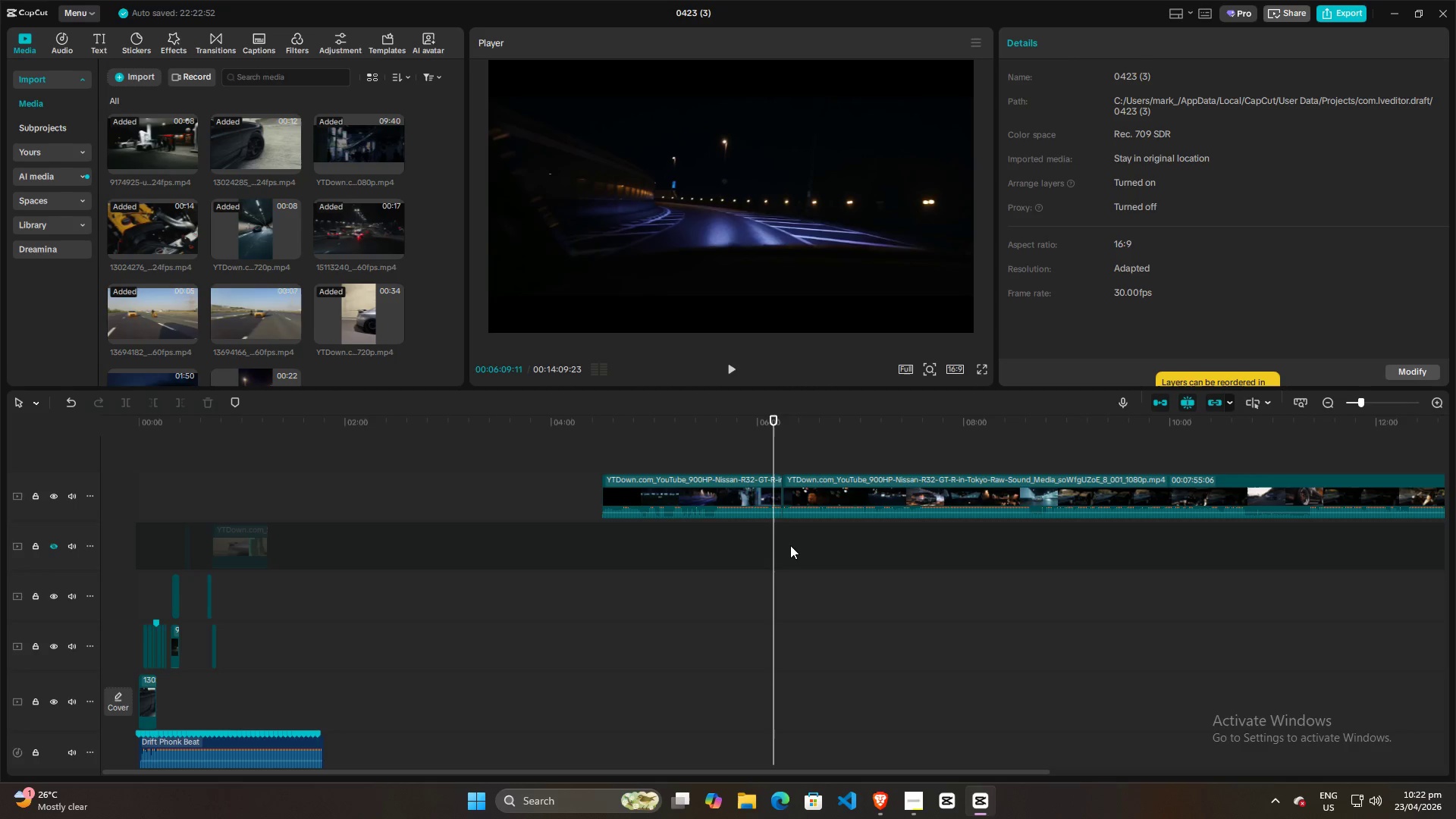 
left_click([790, 545])
 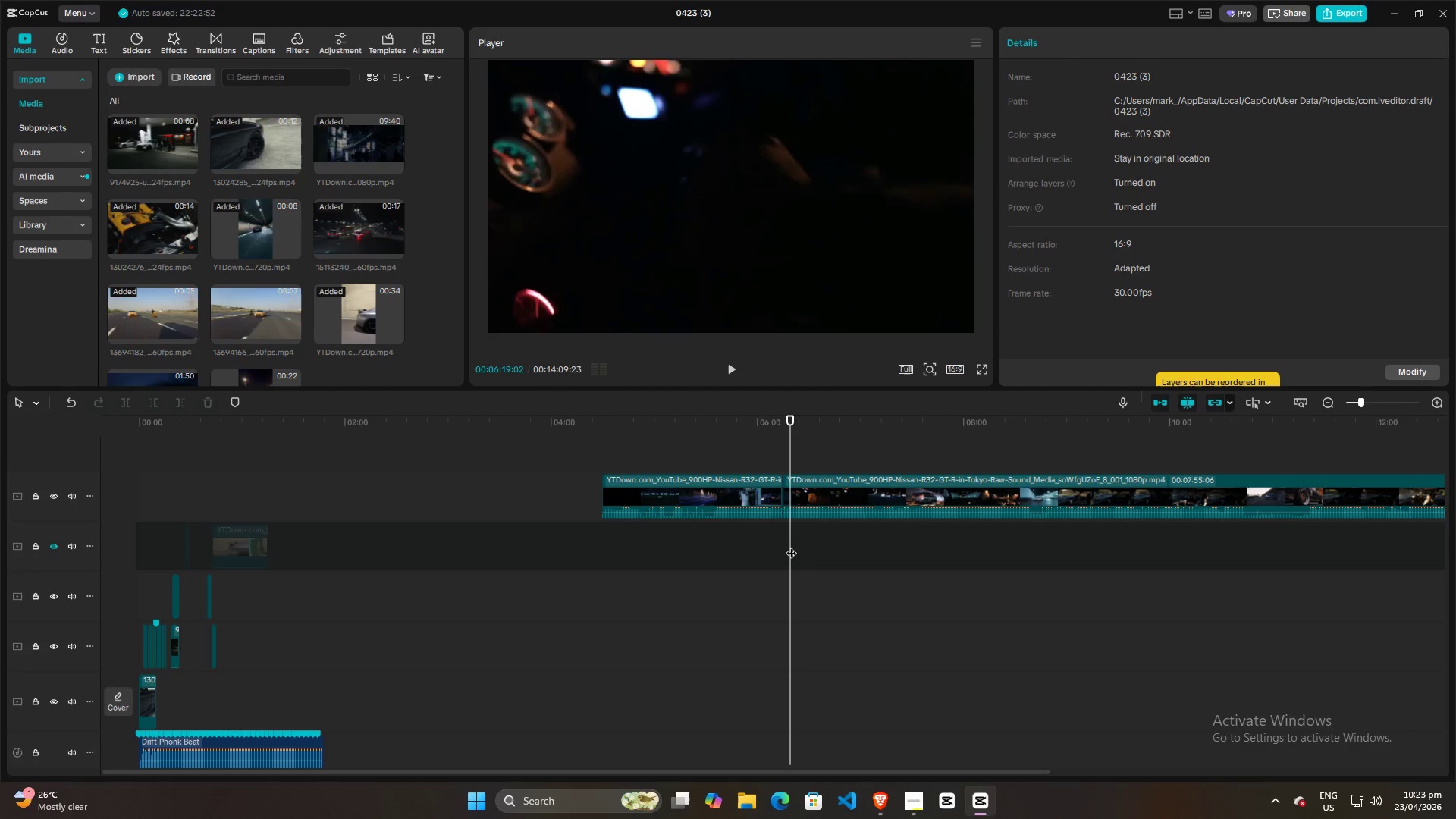 
key(Space)
 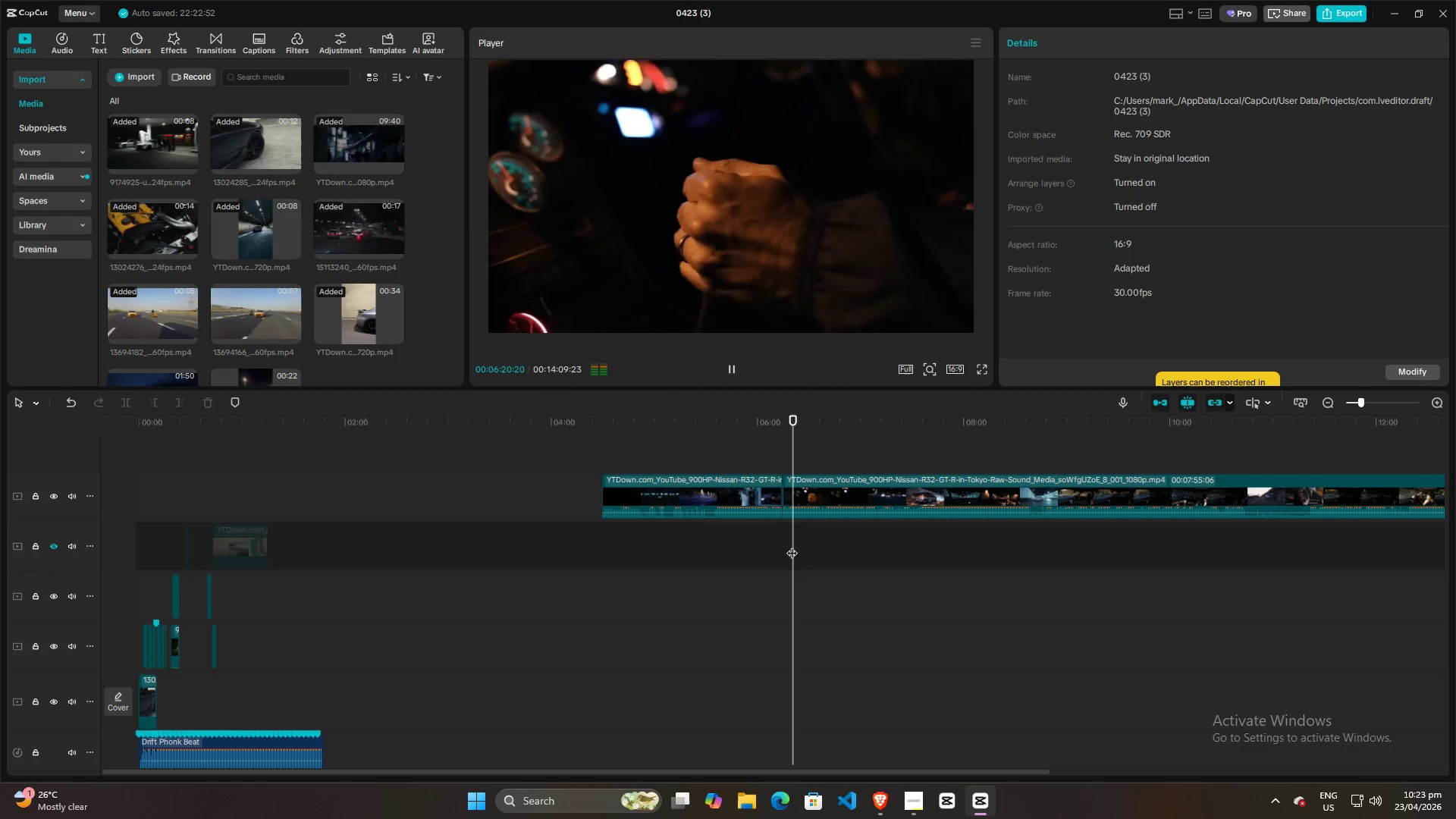 
key(Space)
 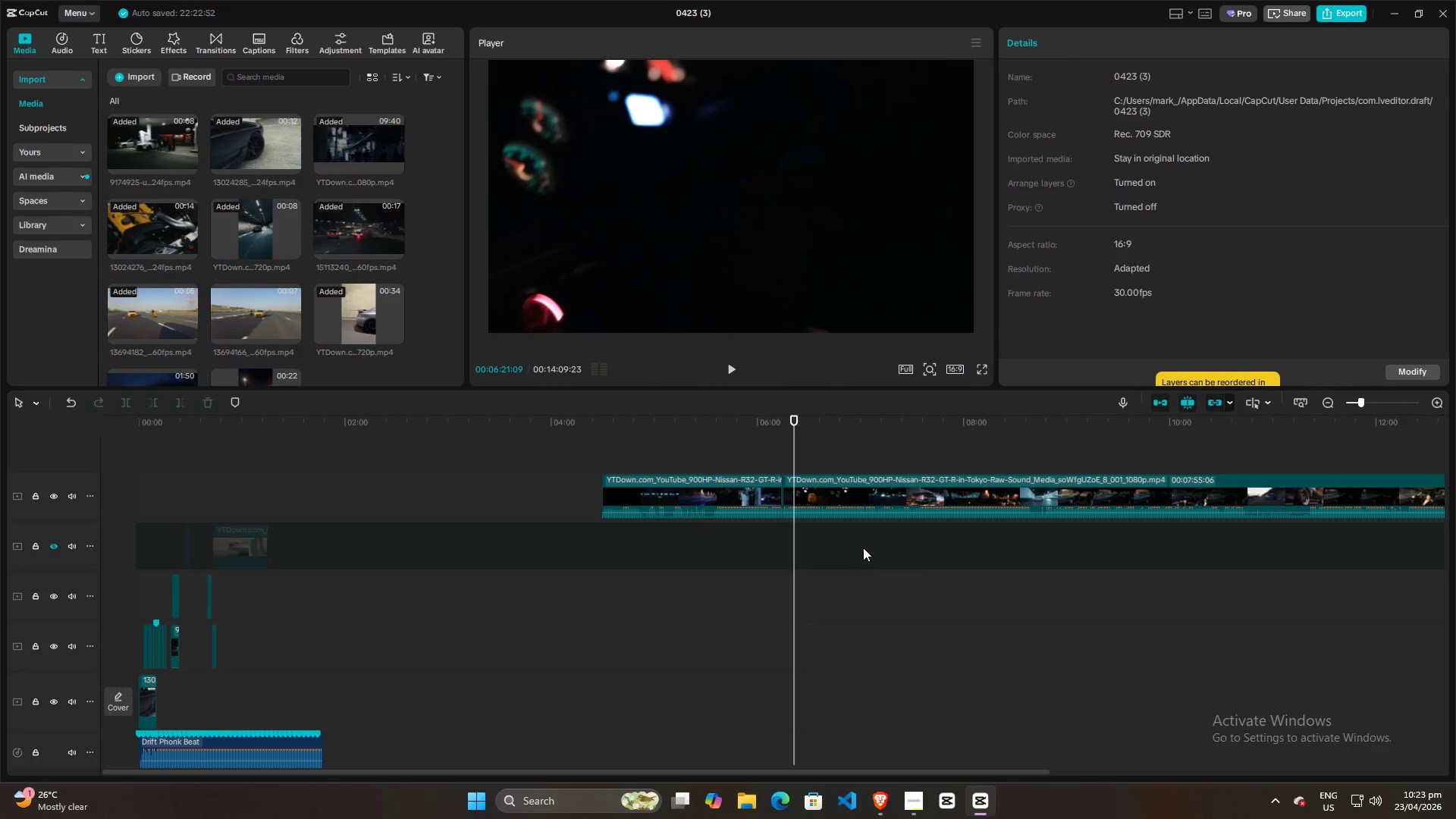 
left_click([842, 545])
 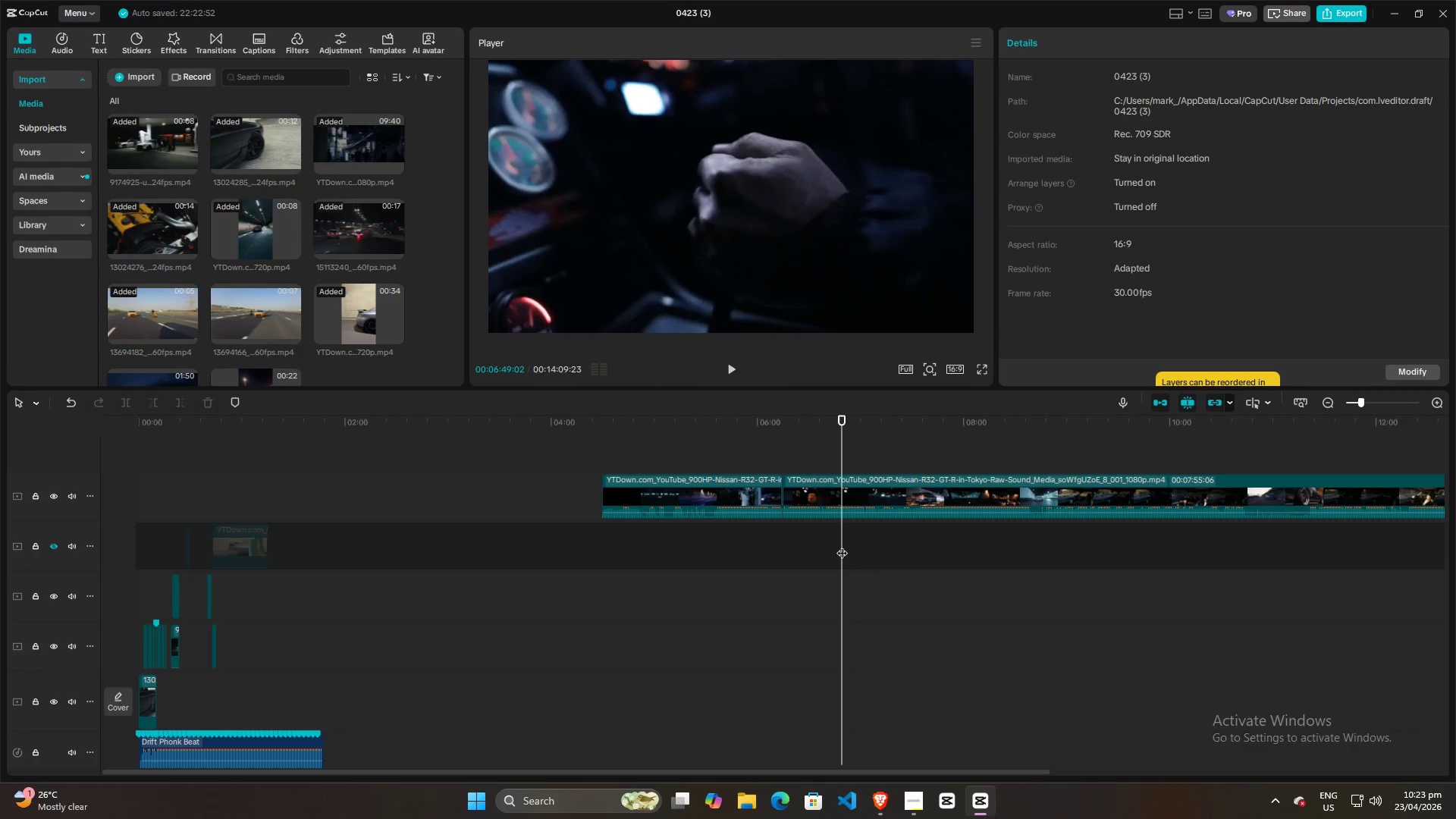 
left_click_drag(start_coordinate=[842, 545], to_coordinate=[847, 548])
 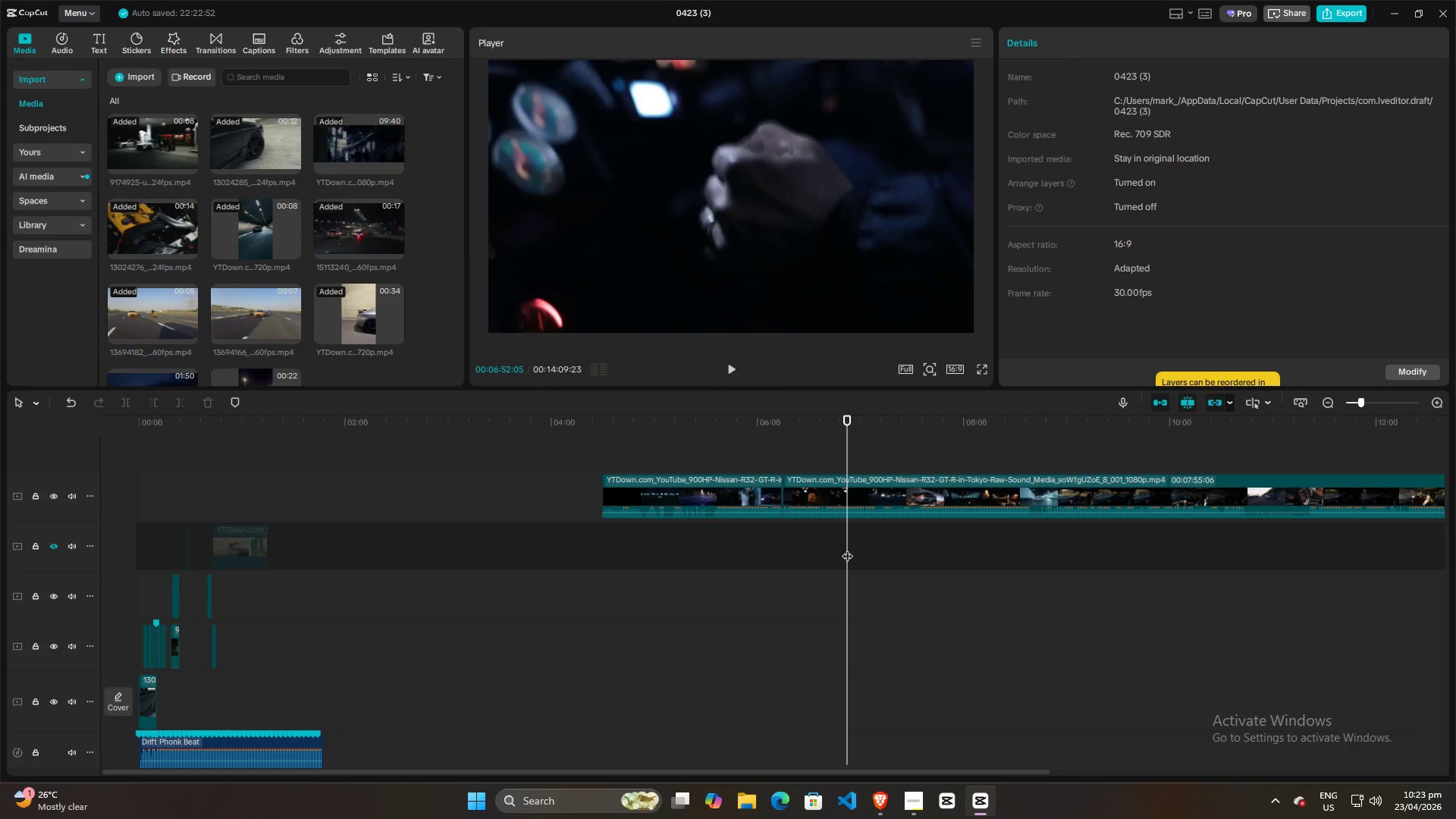 
key(Space)
 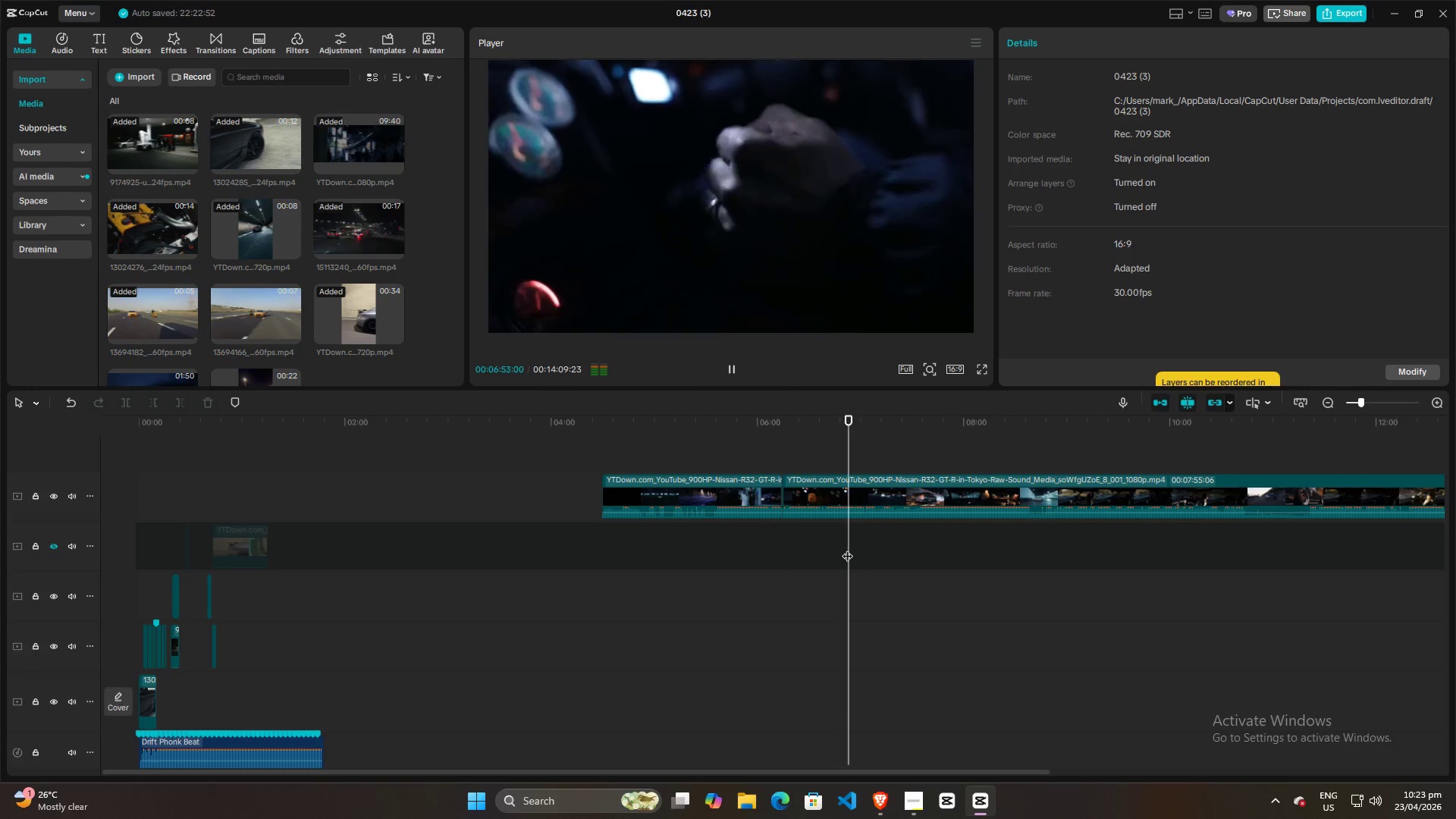 
left_click_drag(start_coordinate=[847, 548], to_coordinate=[795, 548])
 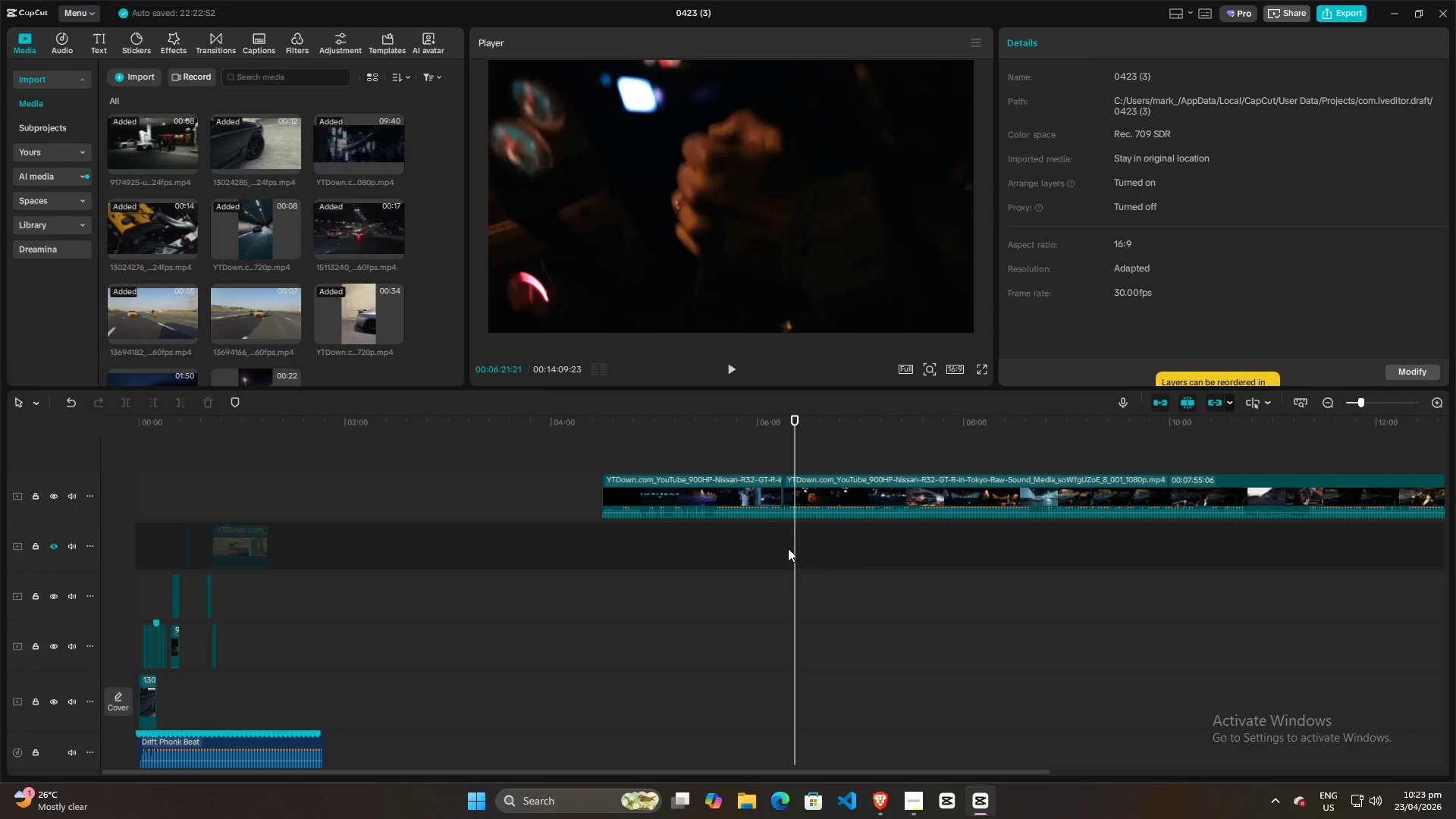 
left_click_drag(start_coordinate=[791, 551], to_coordinate=[795, 556])
 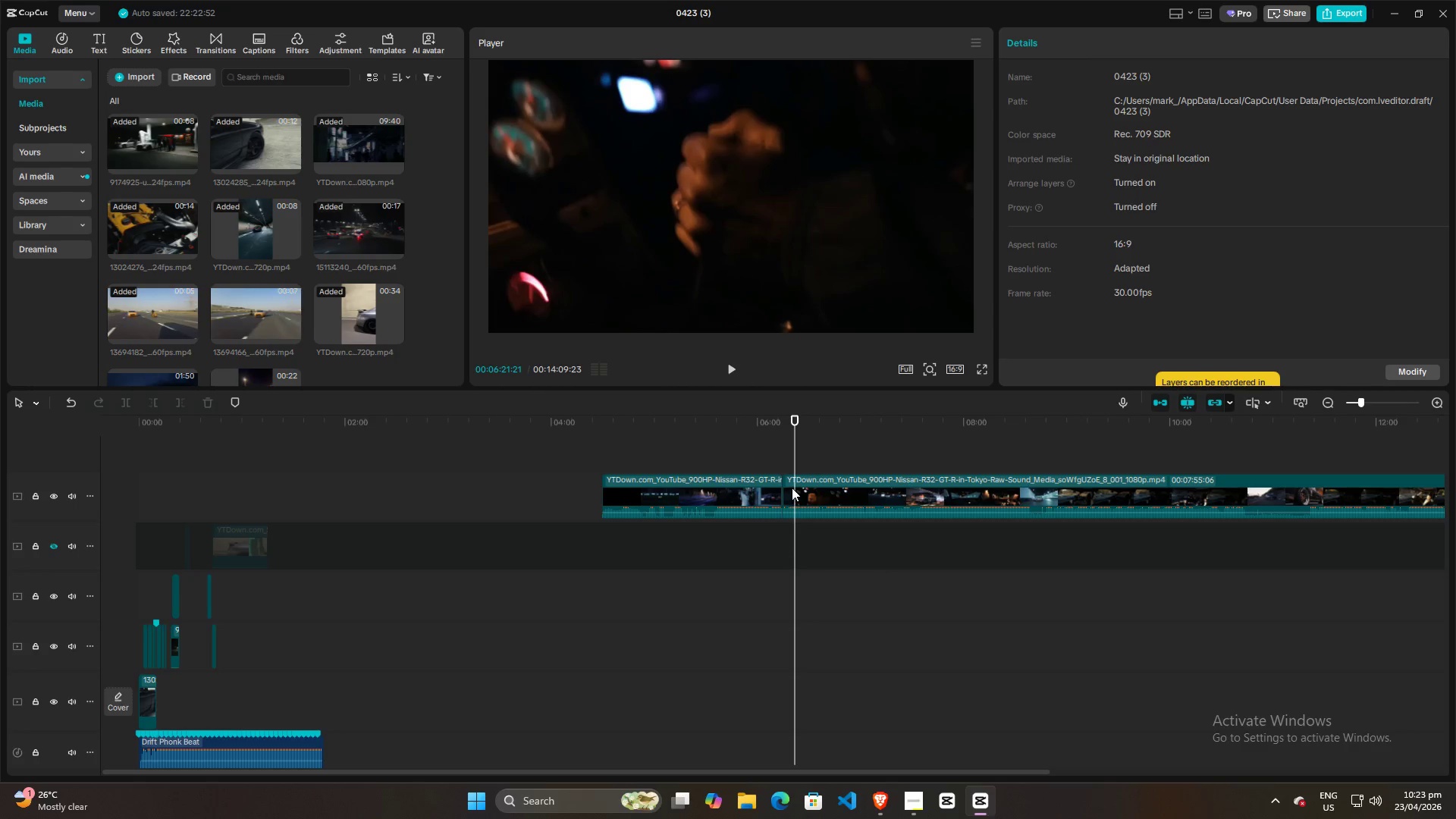 
left_click([792, 486])
 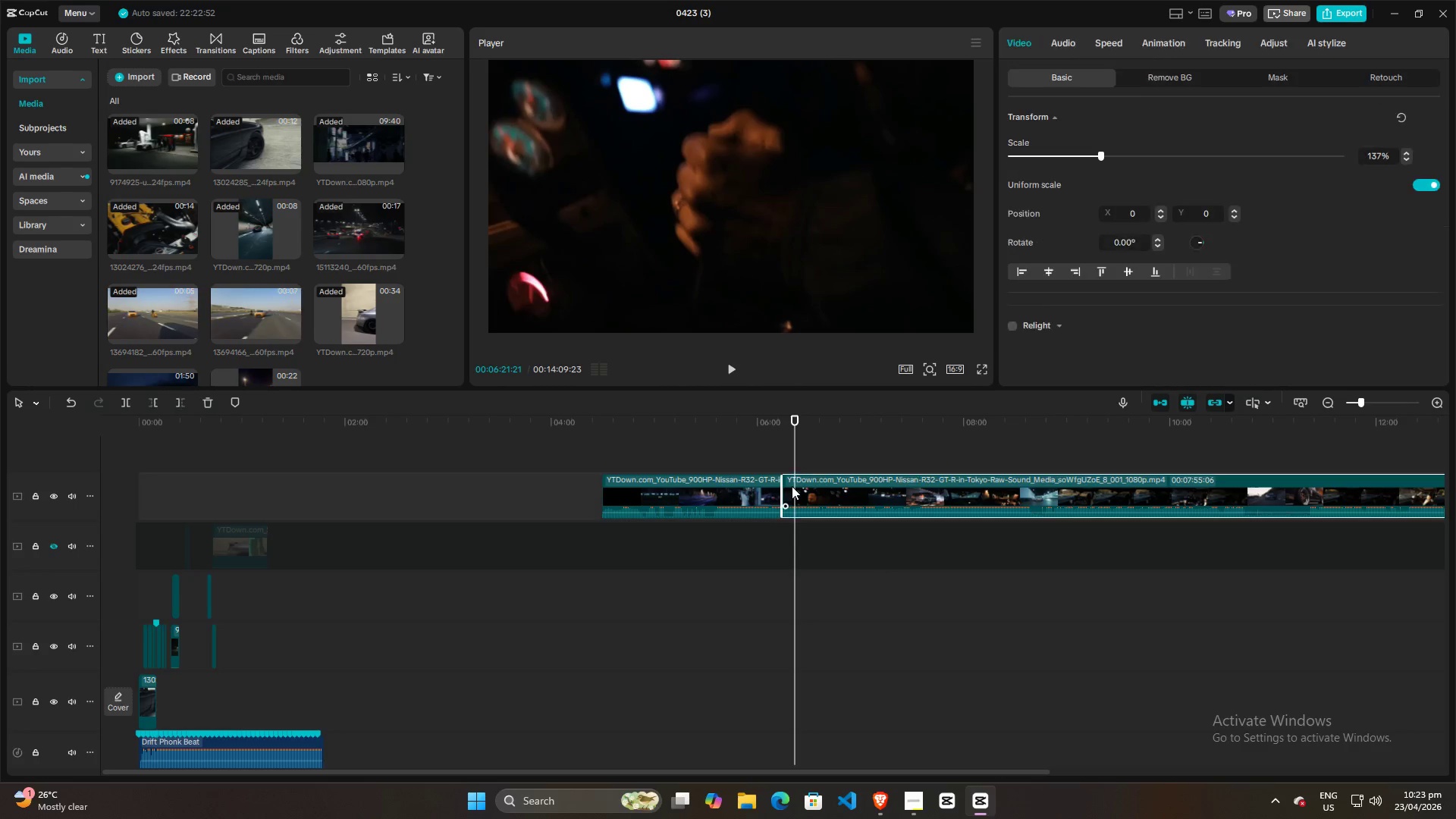 
key(Control+ControlLeft)
 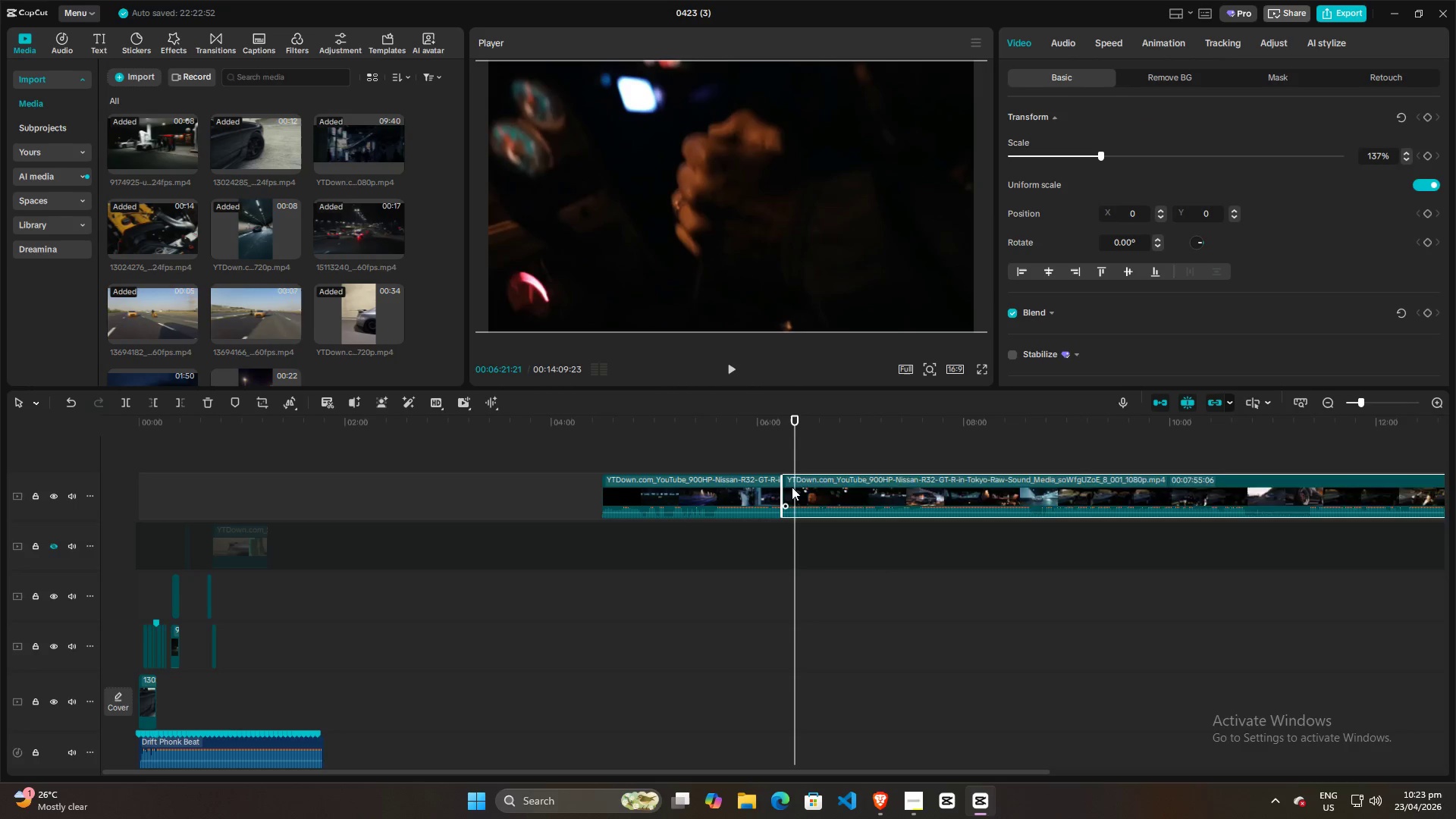 
key(Control+B)
 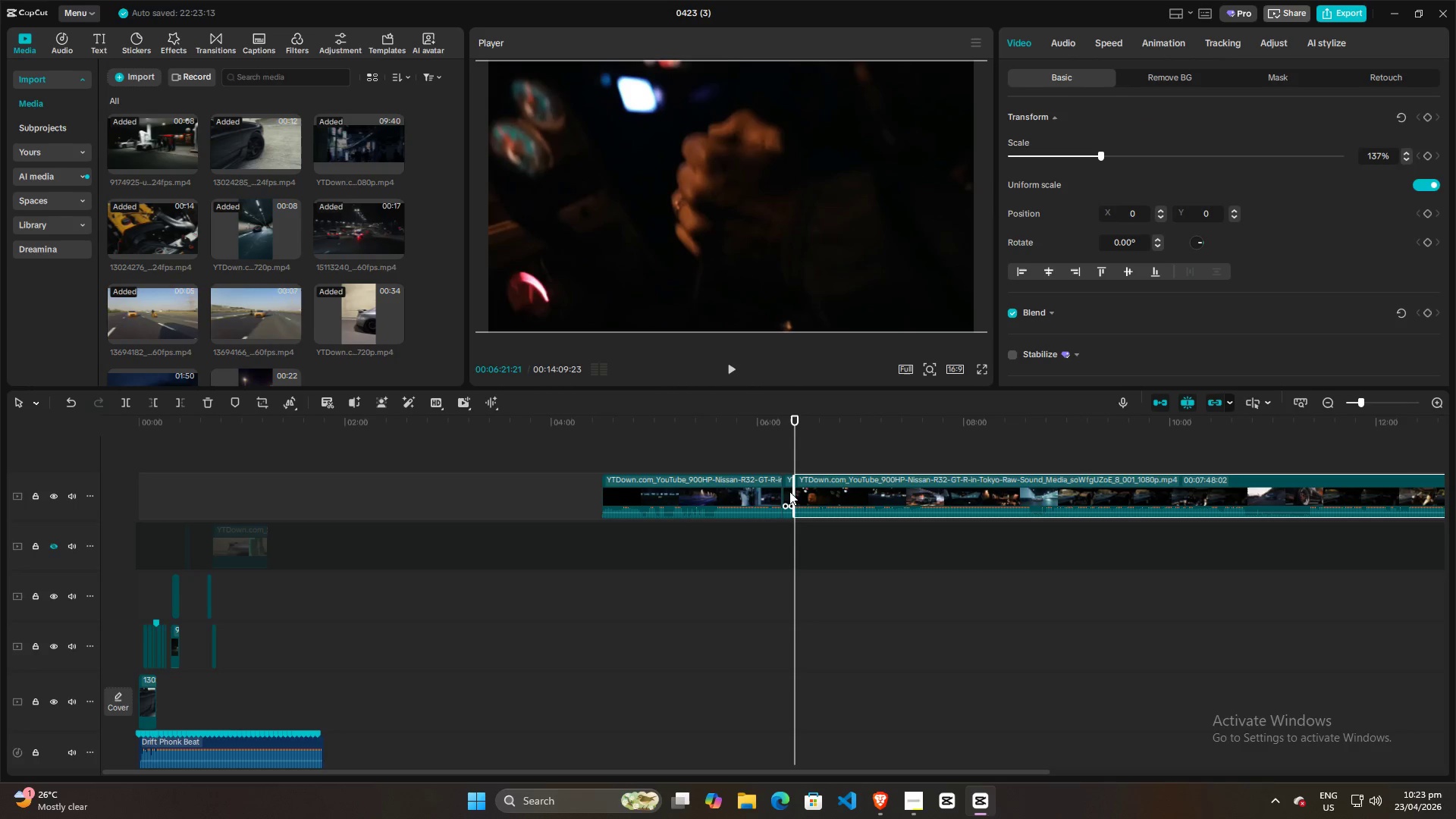 
left_click_drag(start_coordinate=[788, 493], to_coordinate=[779, 450])
 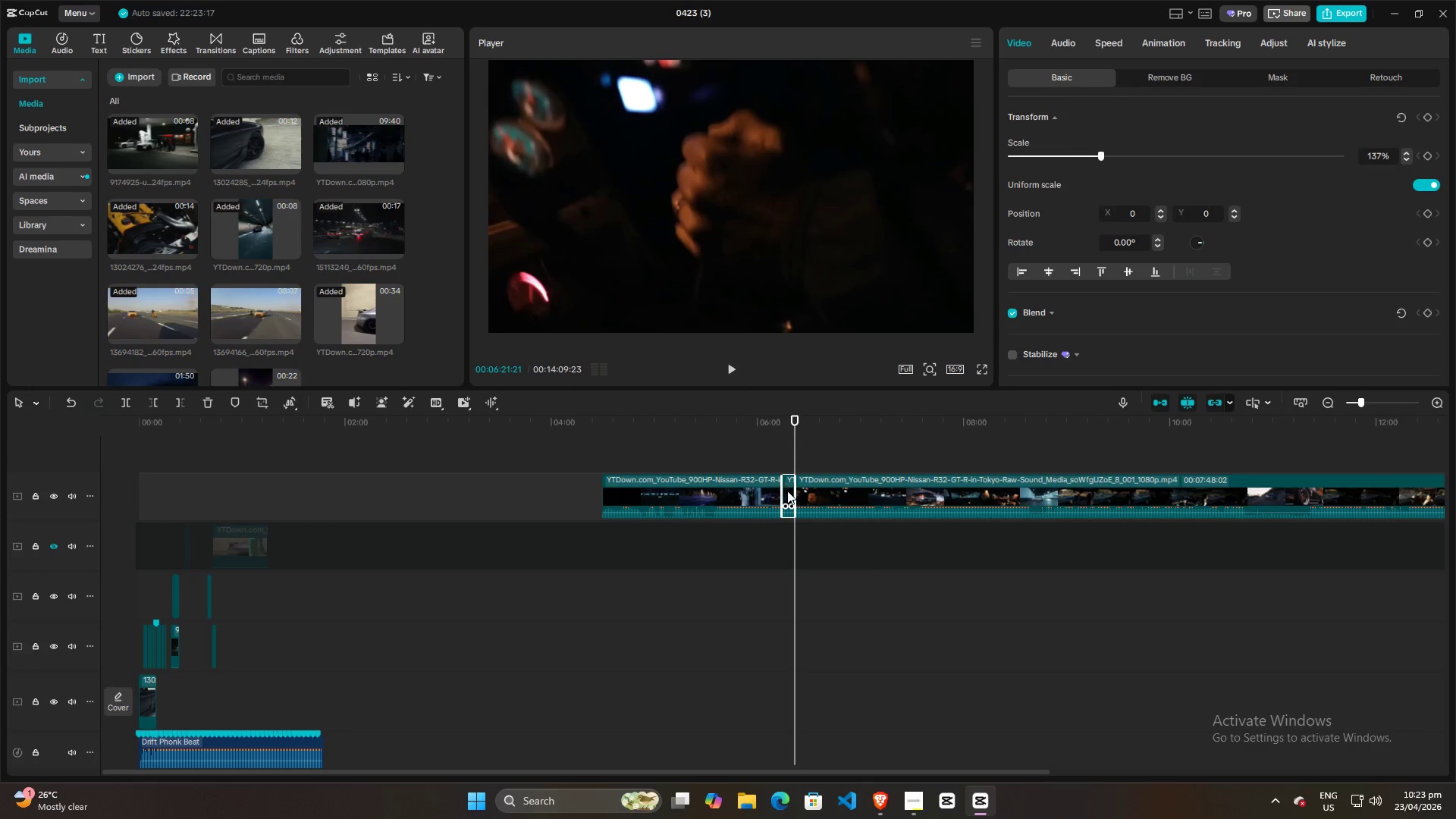 
left_click_drag(start_coordinate=[787, 491], to_coordinate=[180, 491])
 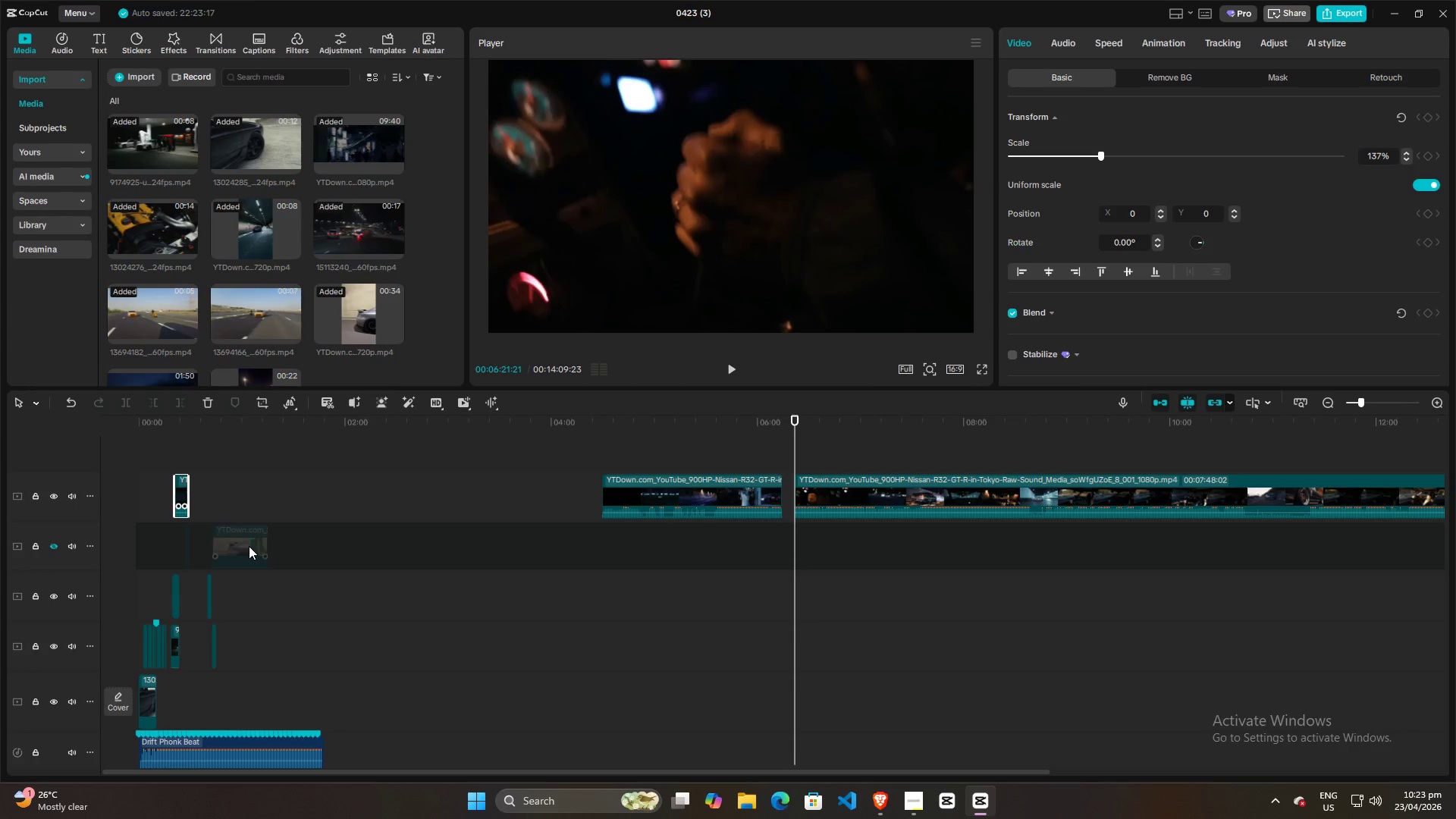 
hold_key(key=ControlLeft, duration=0.91)
 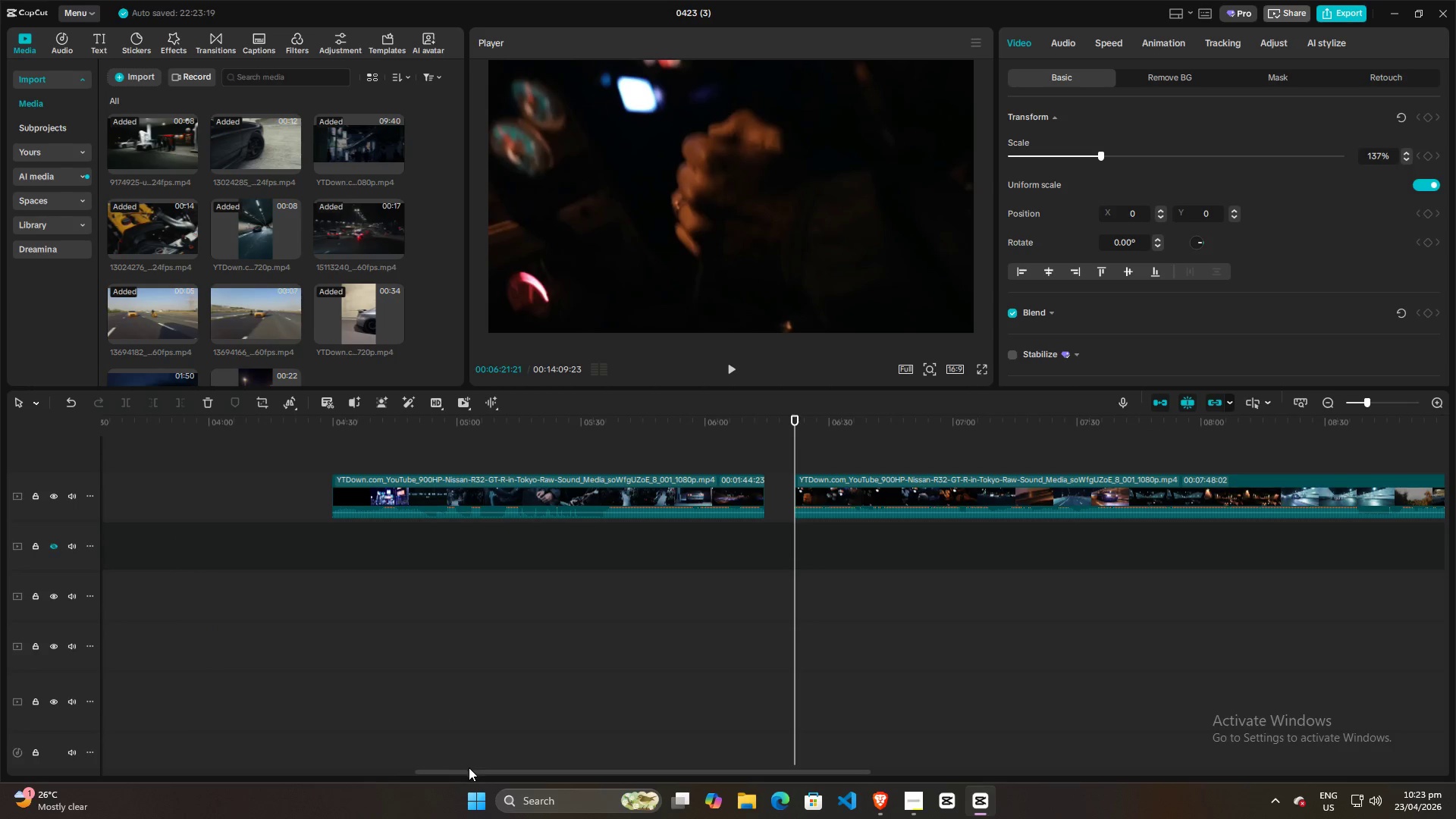 
hold_key(key=ControlLeft, duration=2.3)
left_click_drag(start_coordinate=[469, 773], to_coordinate=[6, 772])
 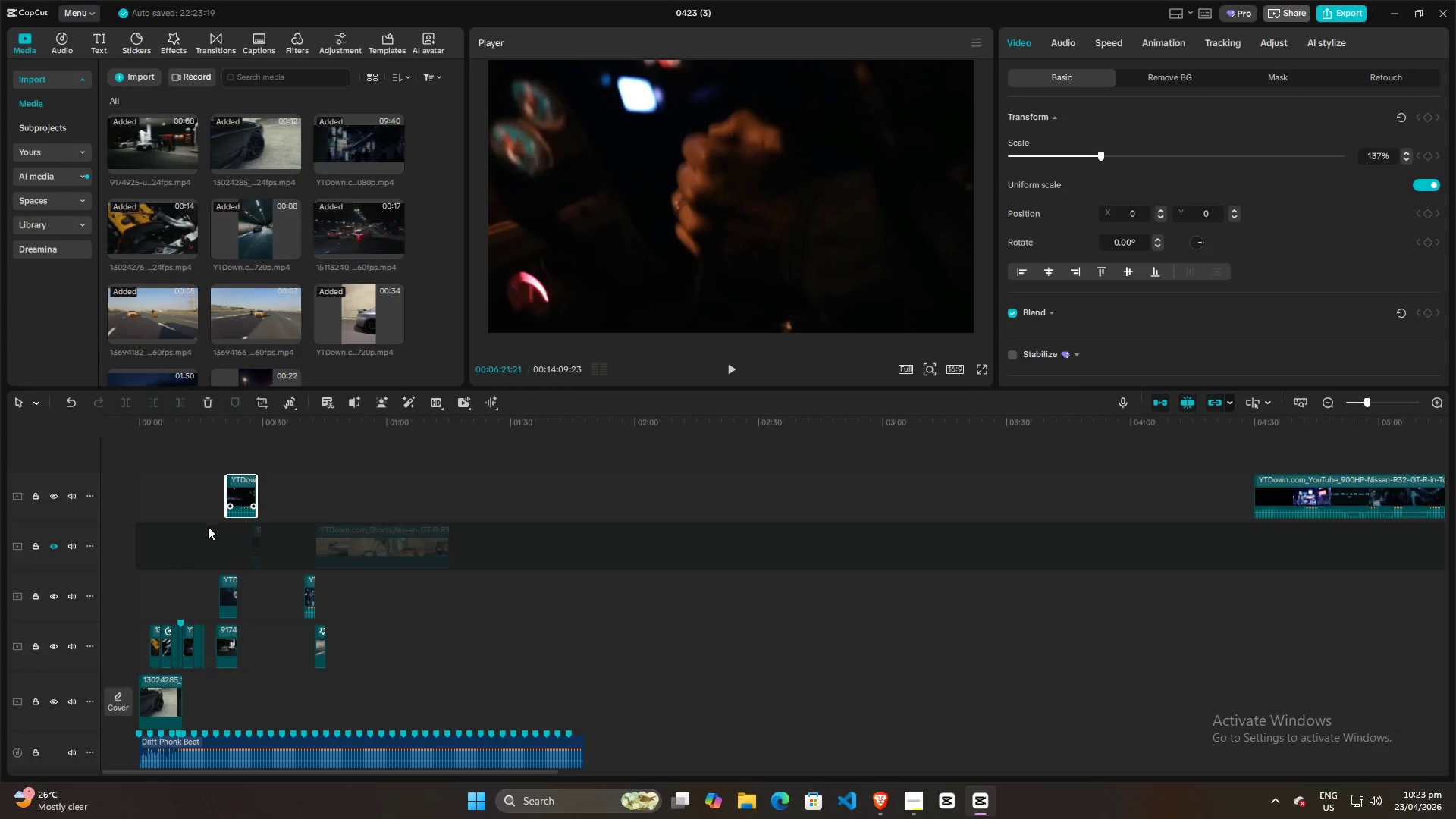 
scroll: coordinate [416, 644], scroll_direction: up, amount: 9.0
 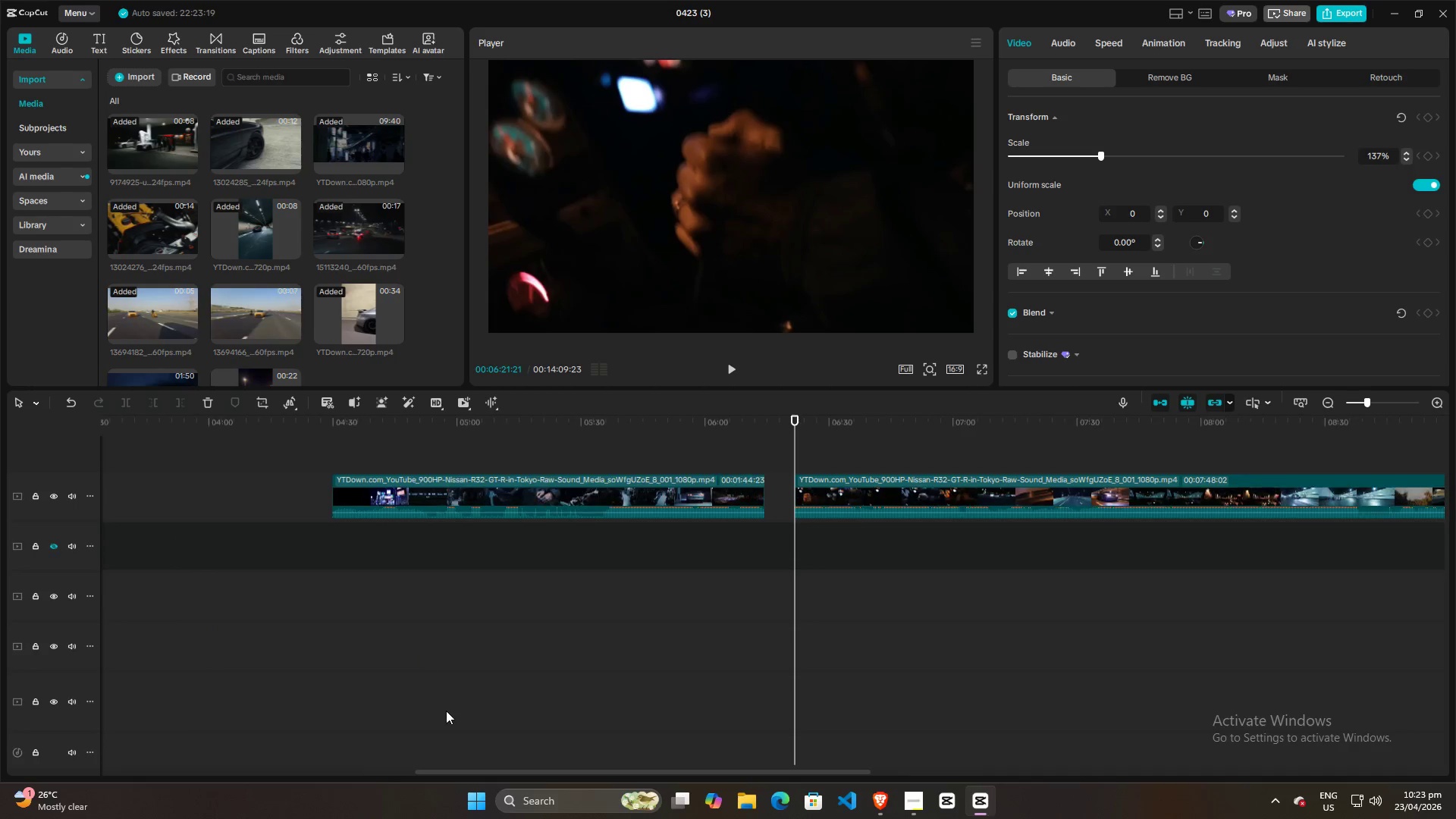 
hold_key(key=ControlLeft, duration=0.39)
 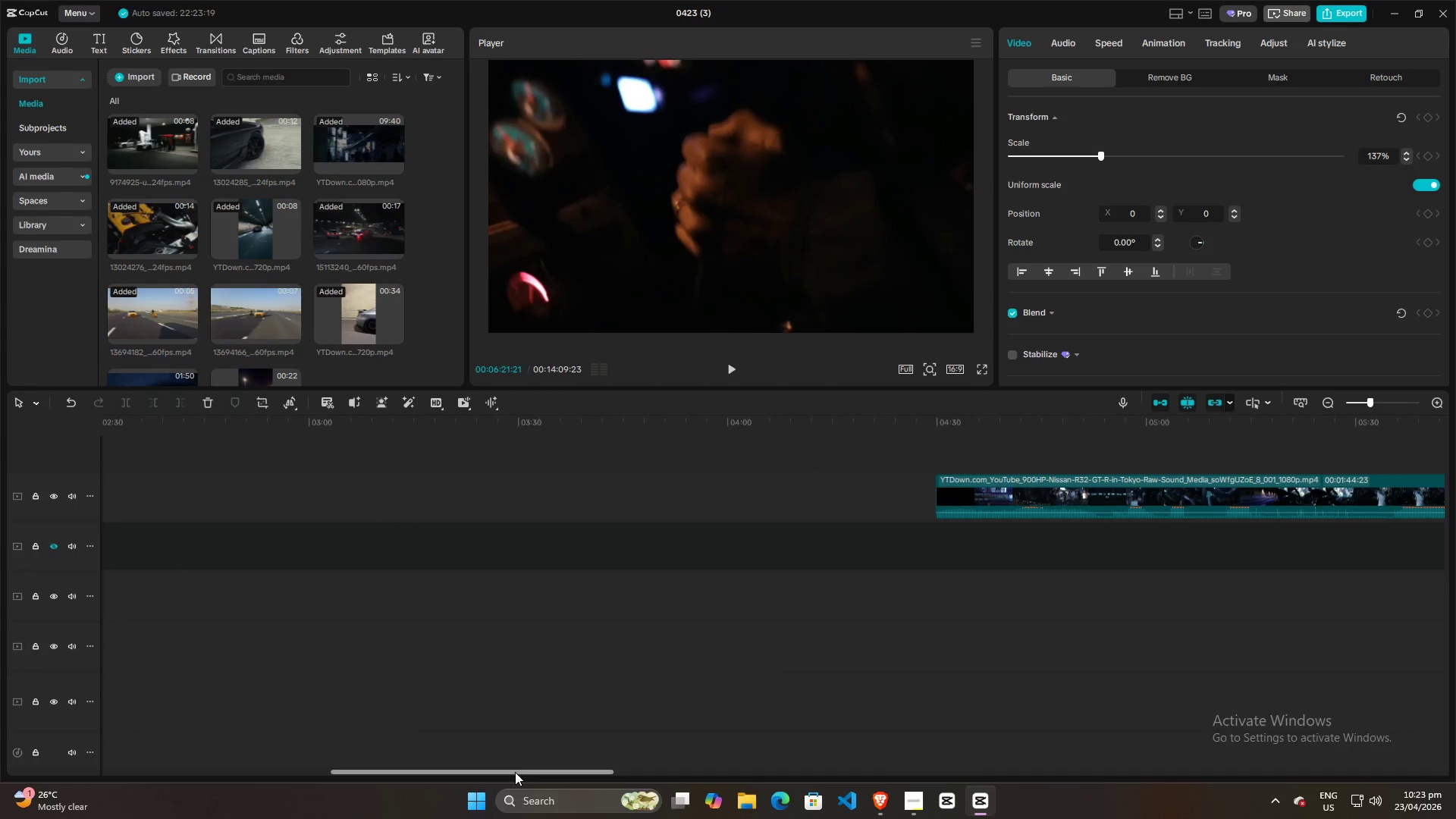 
left_click_drag(start_coordinate=[515, 772], to_coordinate=[102, 735])
 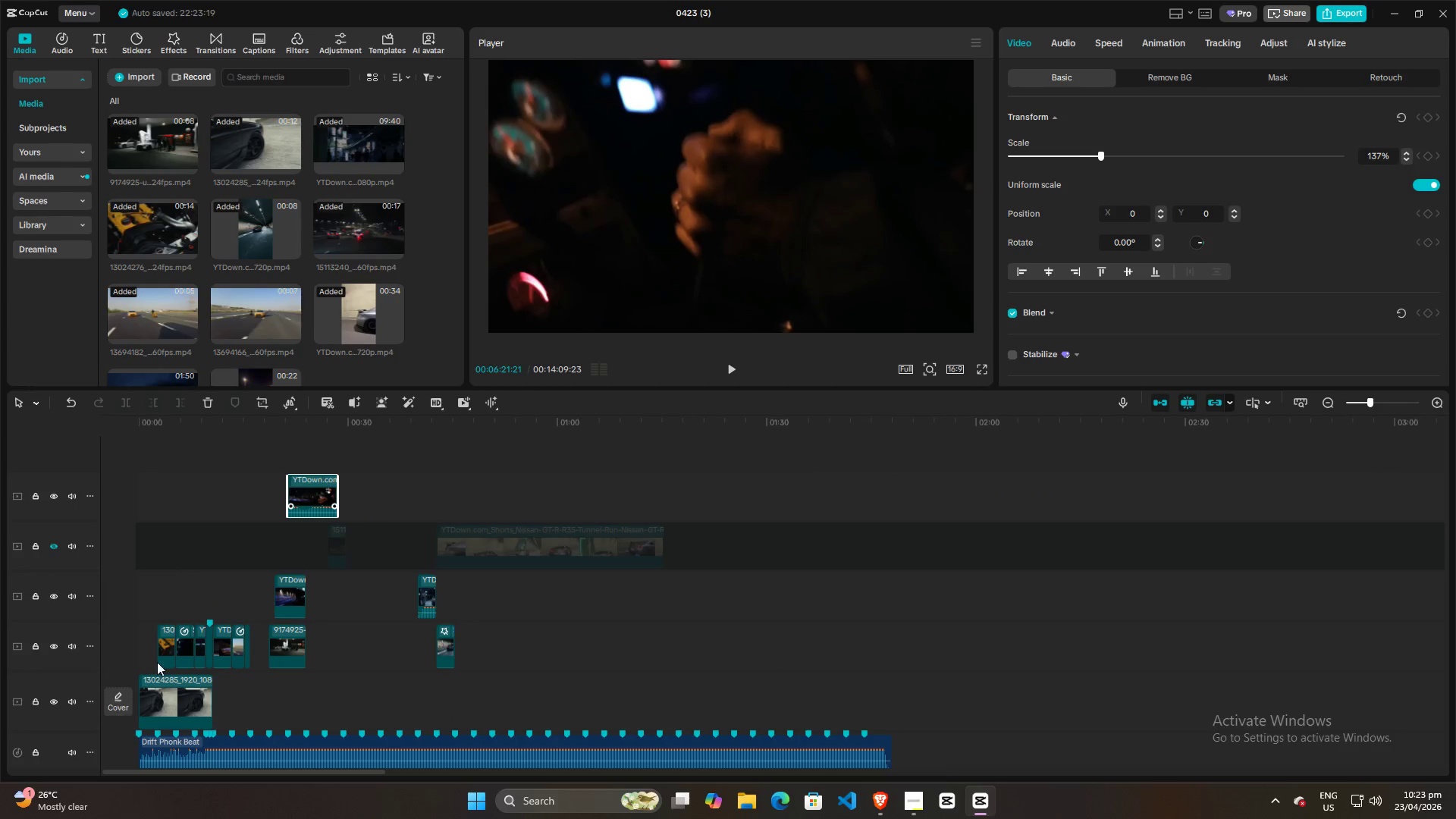 
hold_key(key=ControlLeft, duration=0.33)
 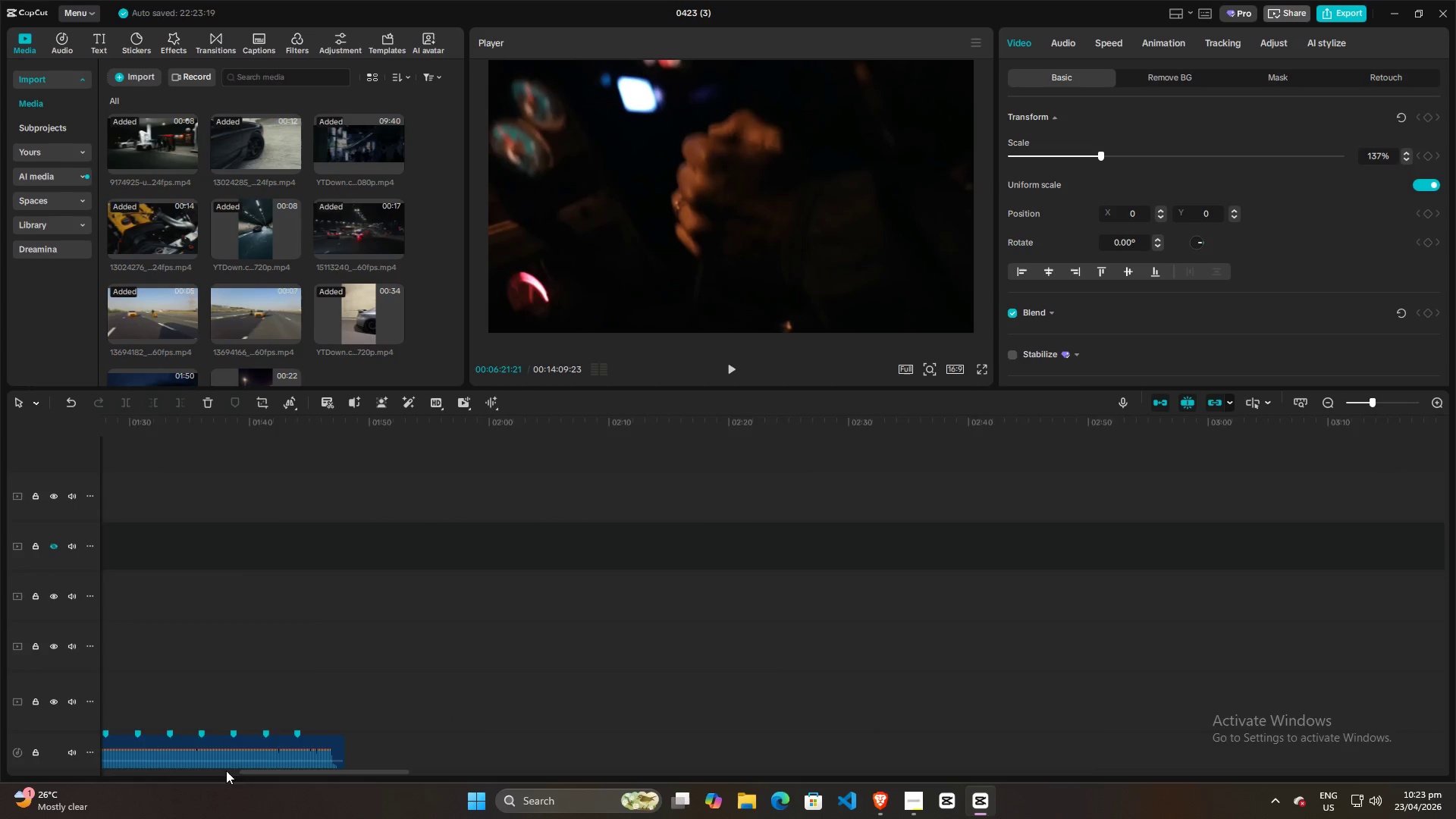 
scroll: coordinate [187, 570], scroll_direction: up, amount: 5.0
 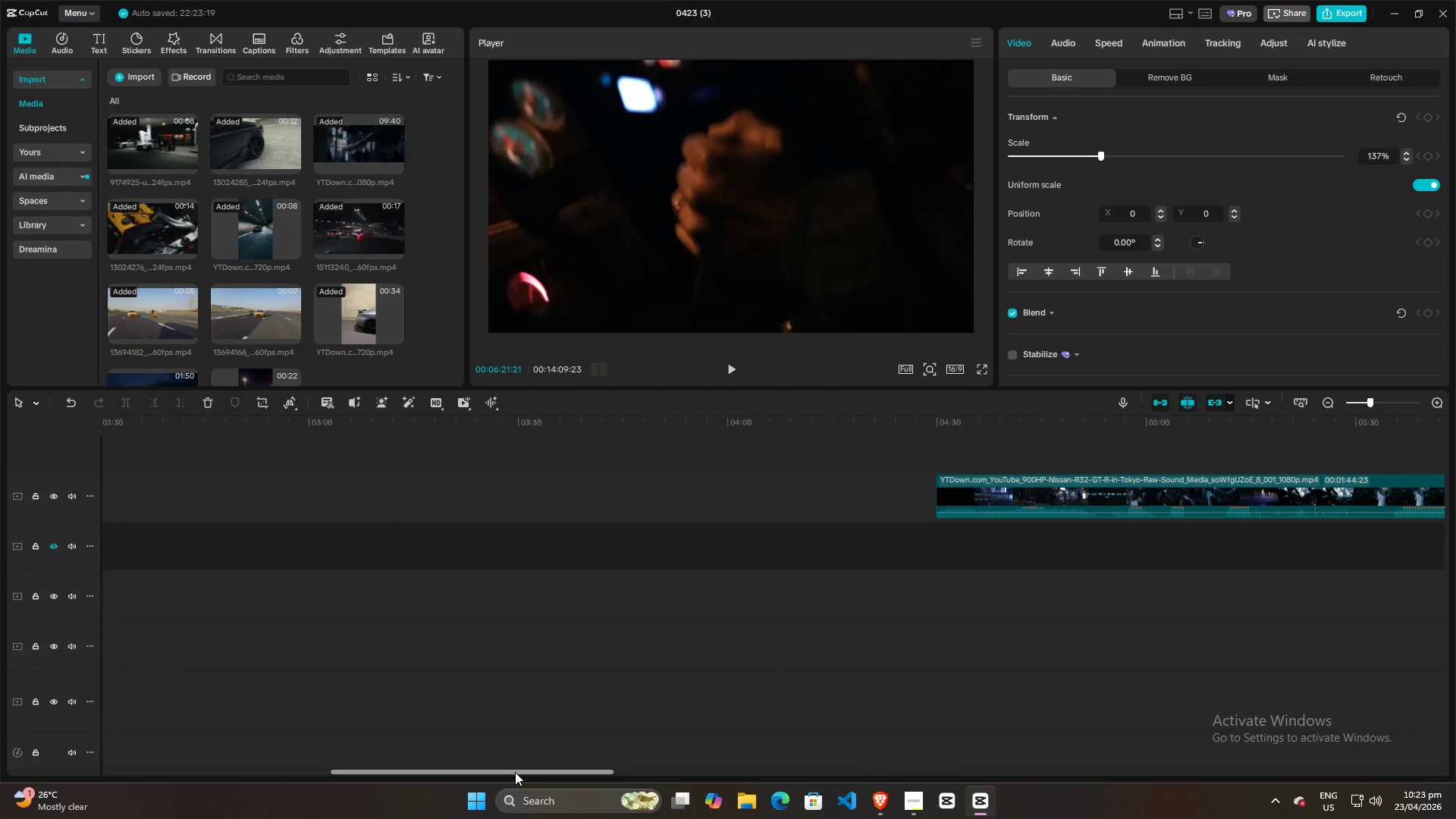 
left_click_drag(start_coordinate=[405, 772], to_coordinate=[135, 755])
 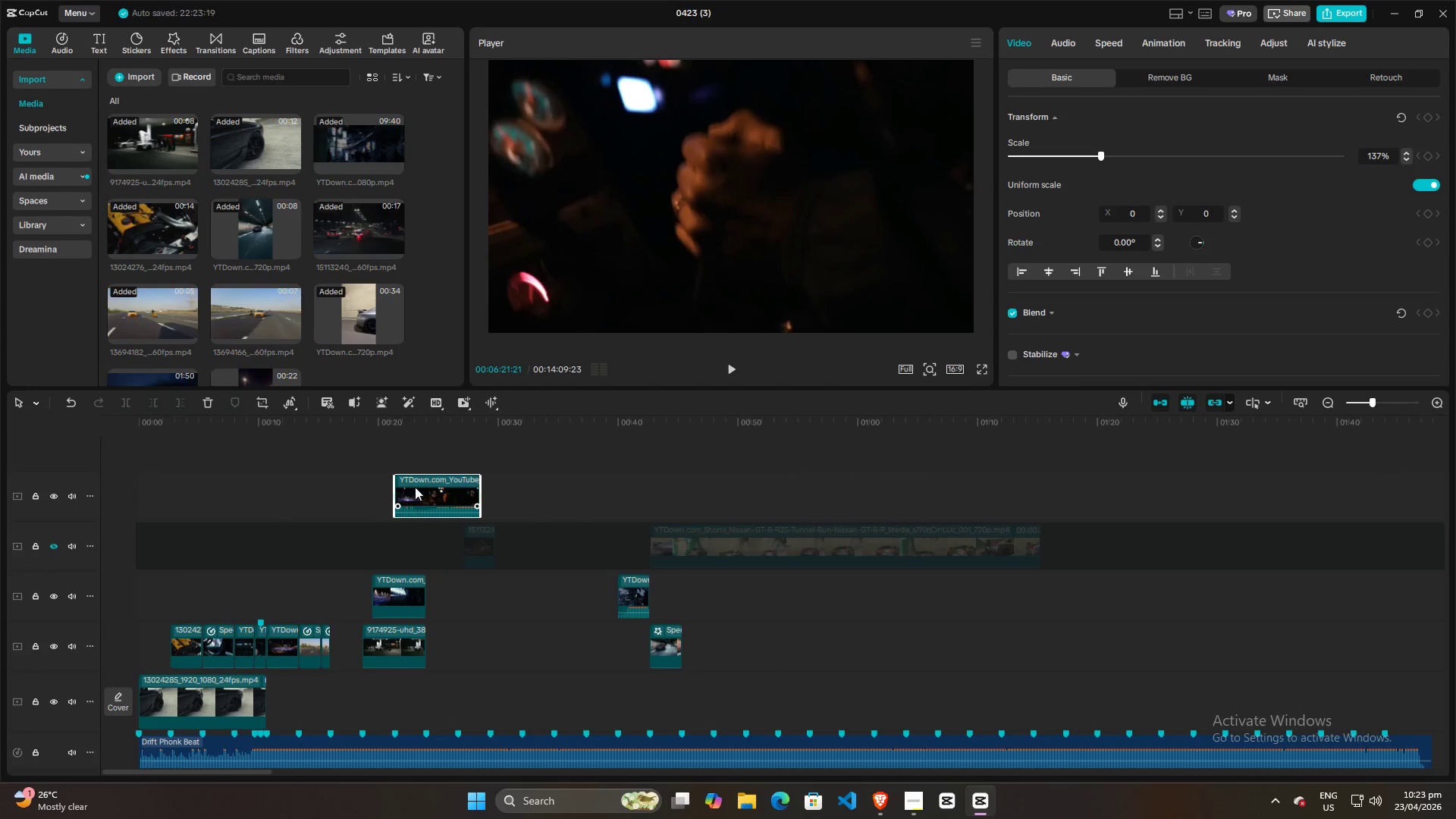 
scroll: coordinate [172, 636], scroll_direction: up, amount: 3.0
 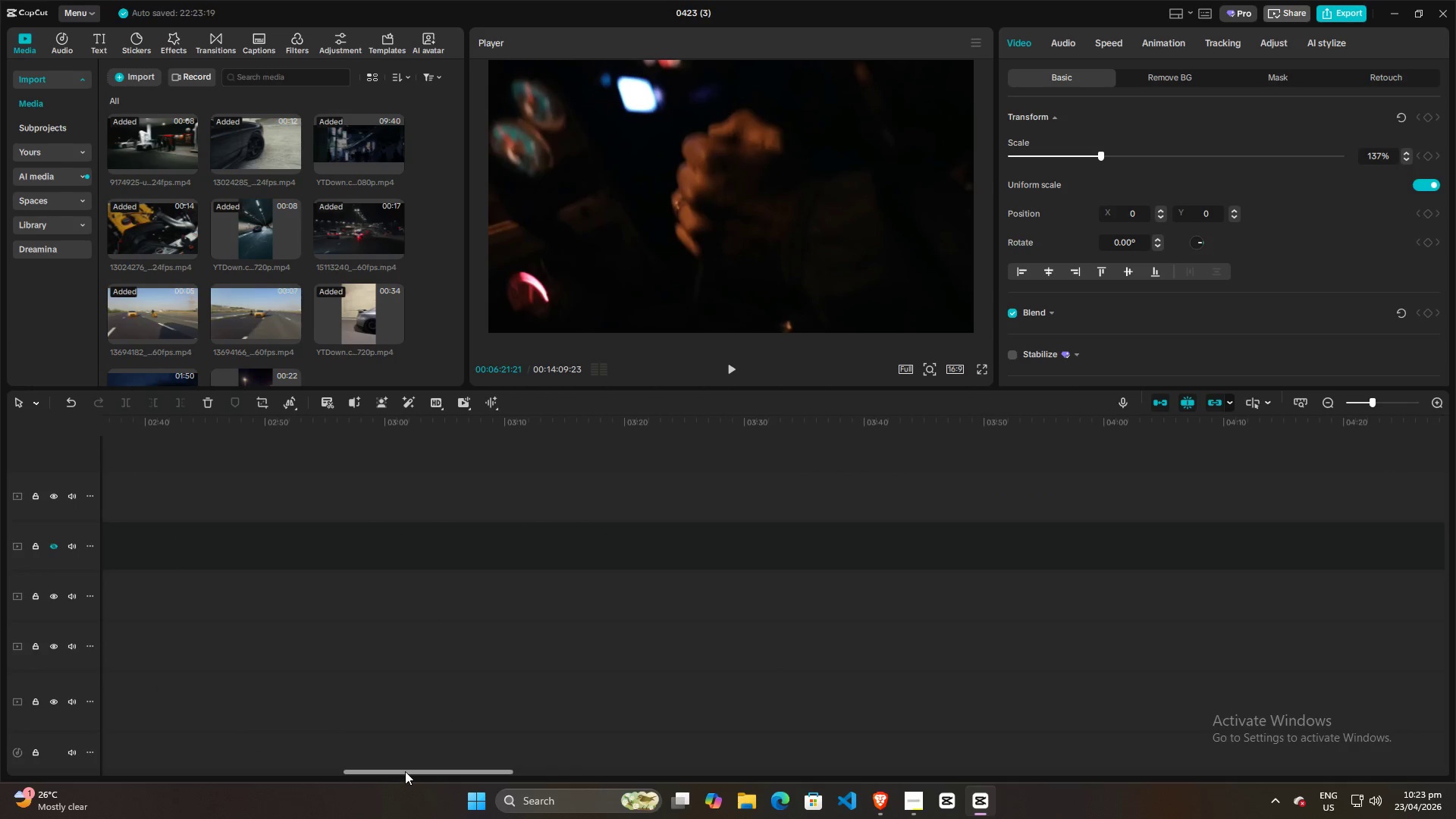 
left_click_drag(start_coordinate=[421, 484], to_coordinate=[308, 578])
 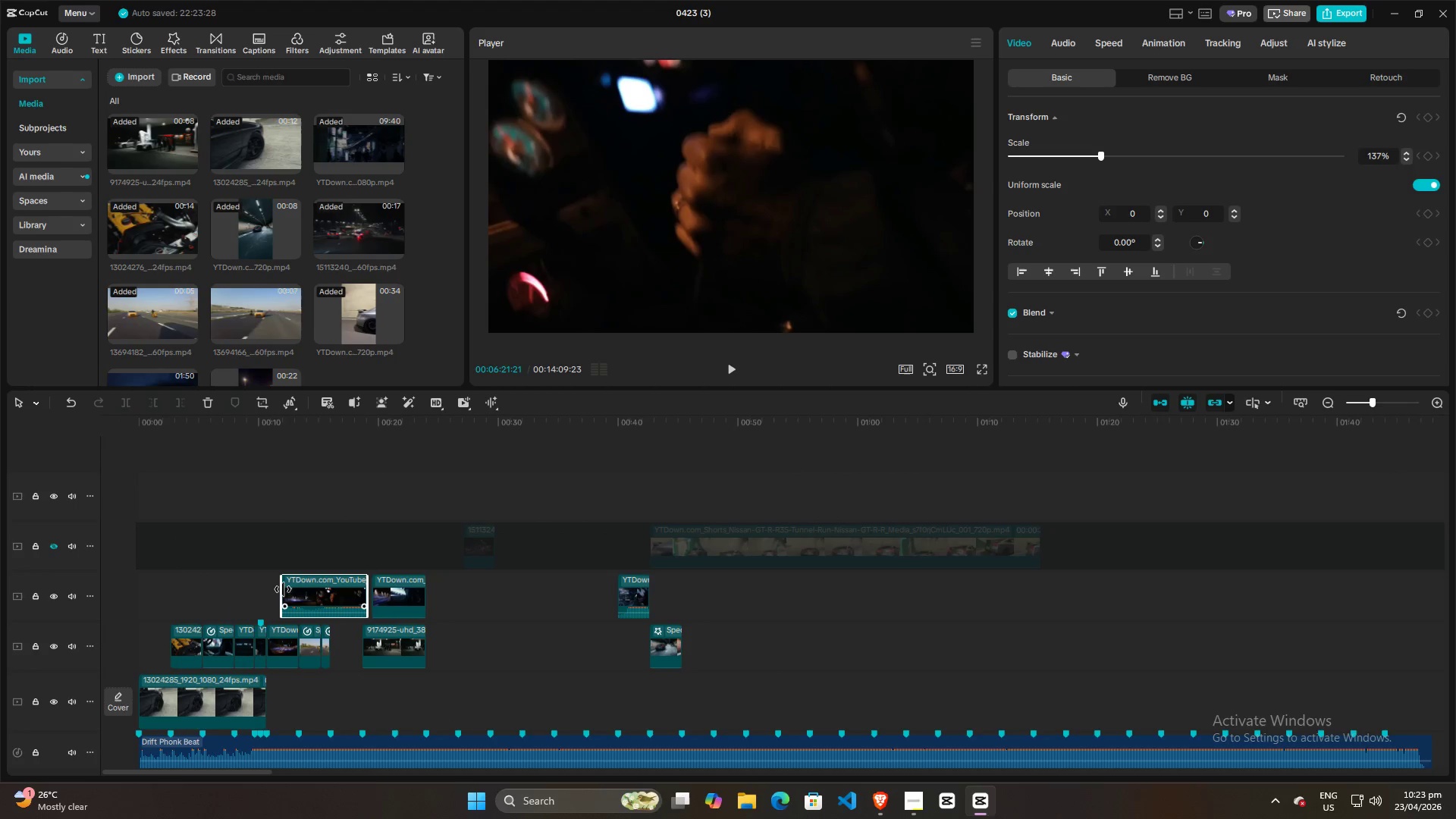 
left_click_drag(start_coordinate=[282, 589], to_coordinate=[241, 594])
 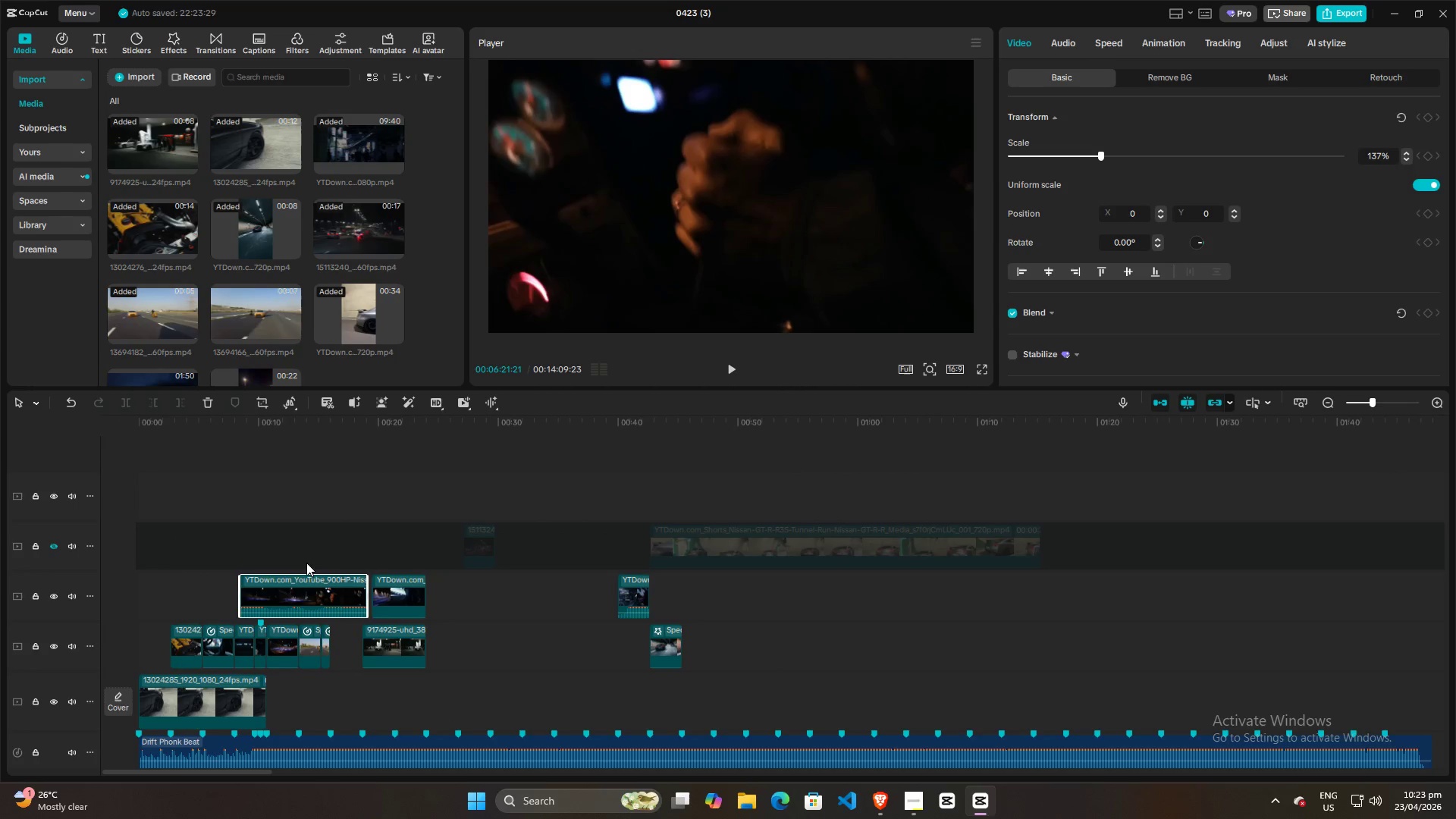 
left_click([287, 538])
 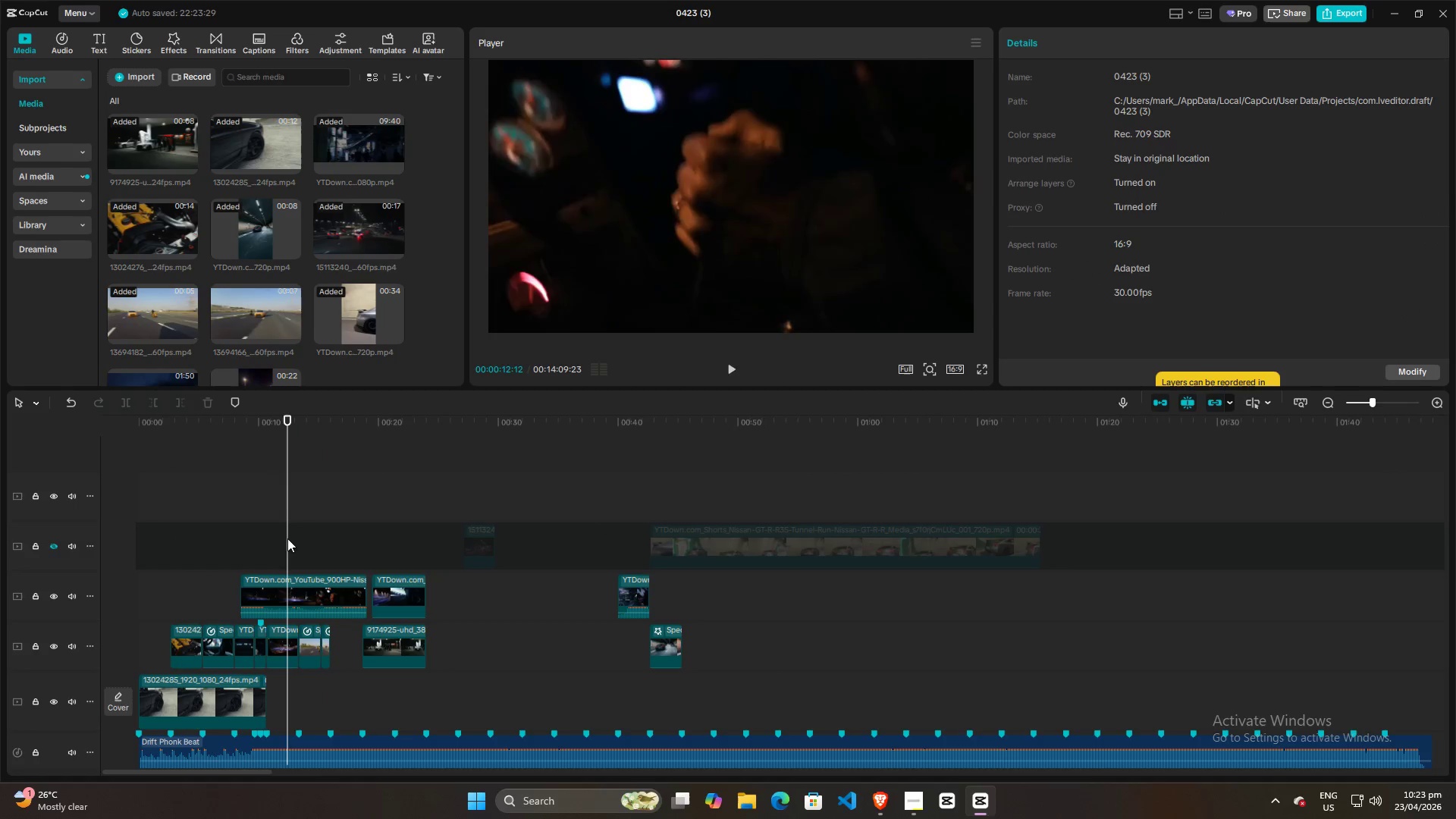 
key(Space)
 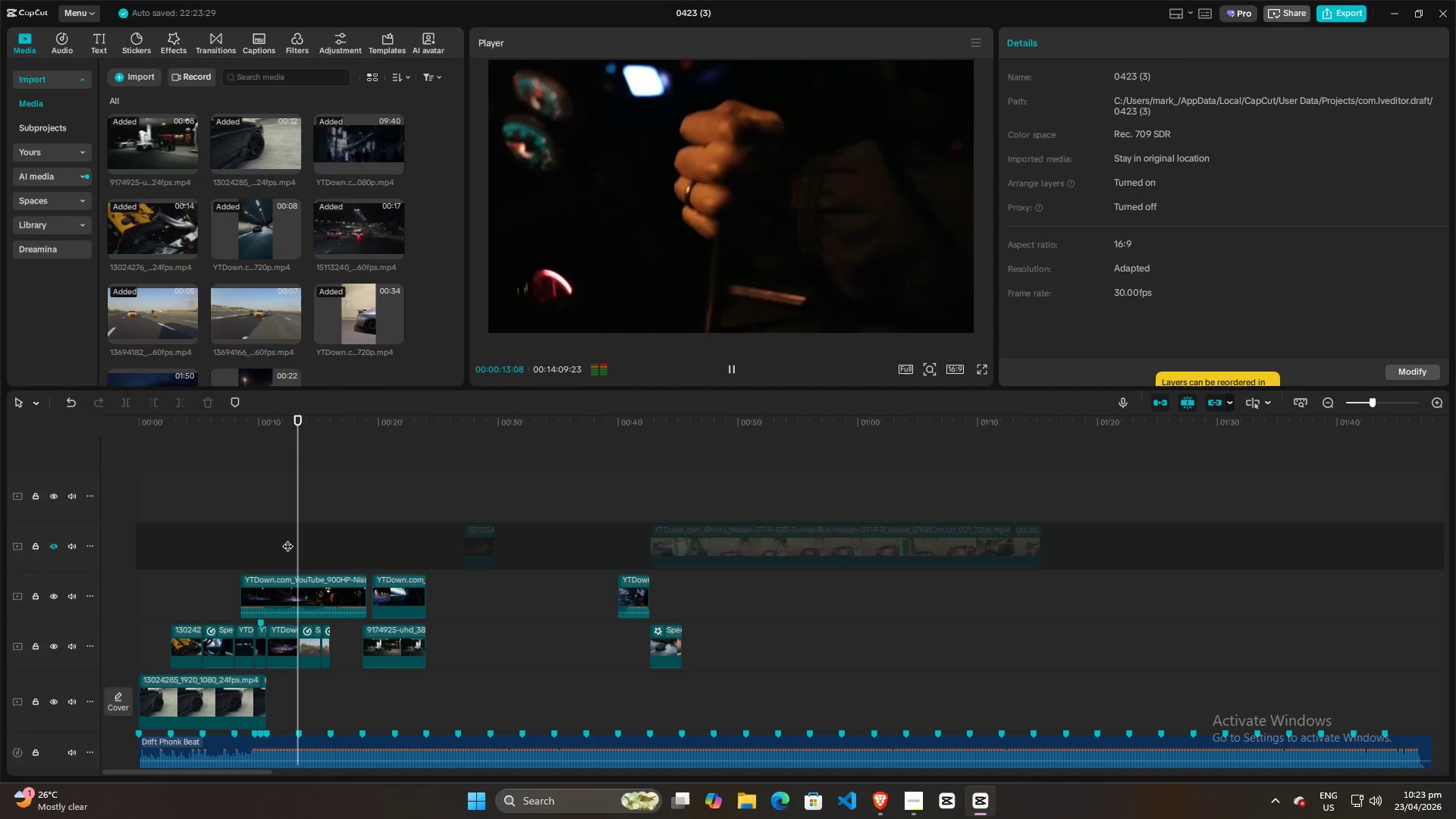 
key(Space)
 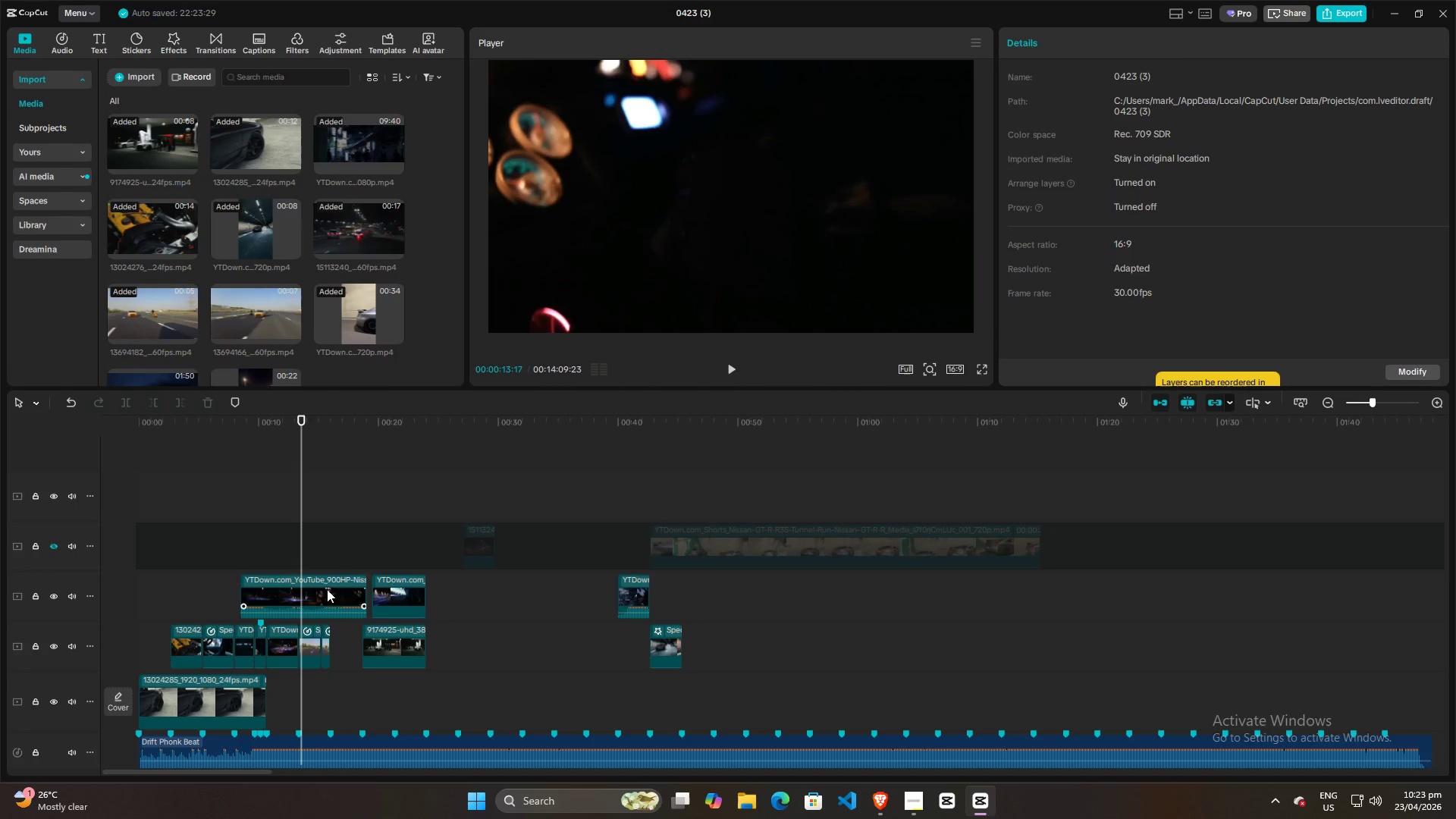 
left_click_drag(start_coordinate=[322, 589], to_coordinate=[413, 495])
 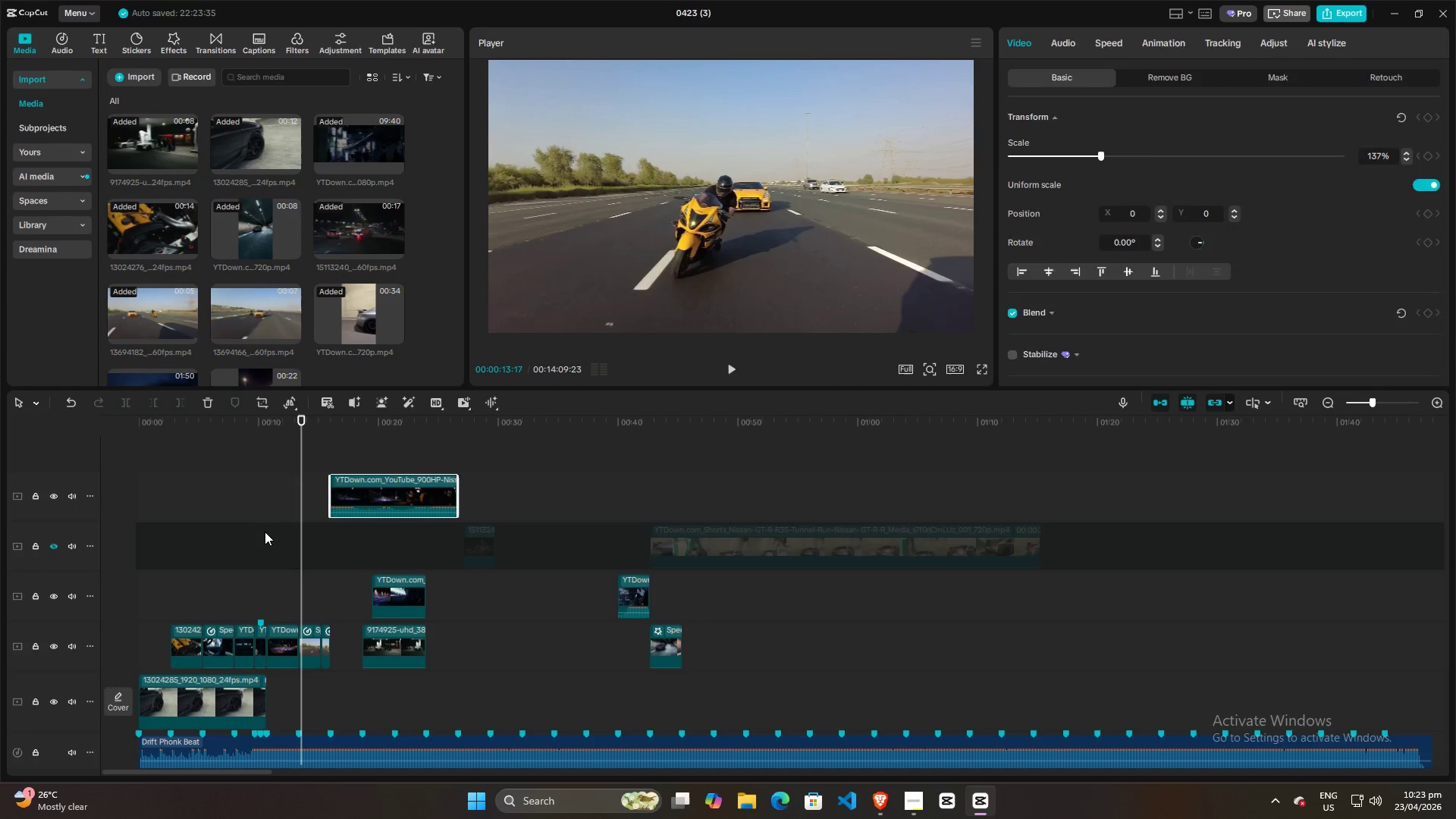 
left_click([265, 532])
 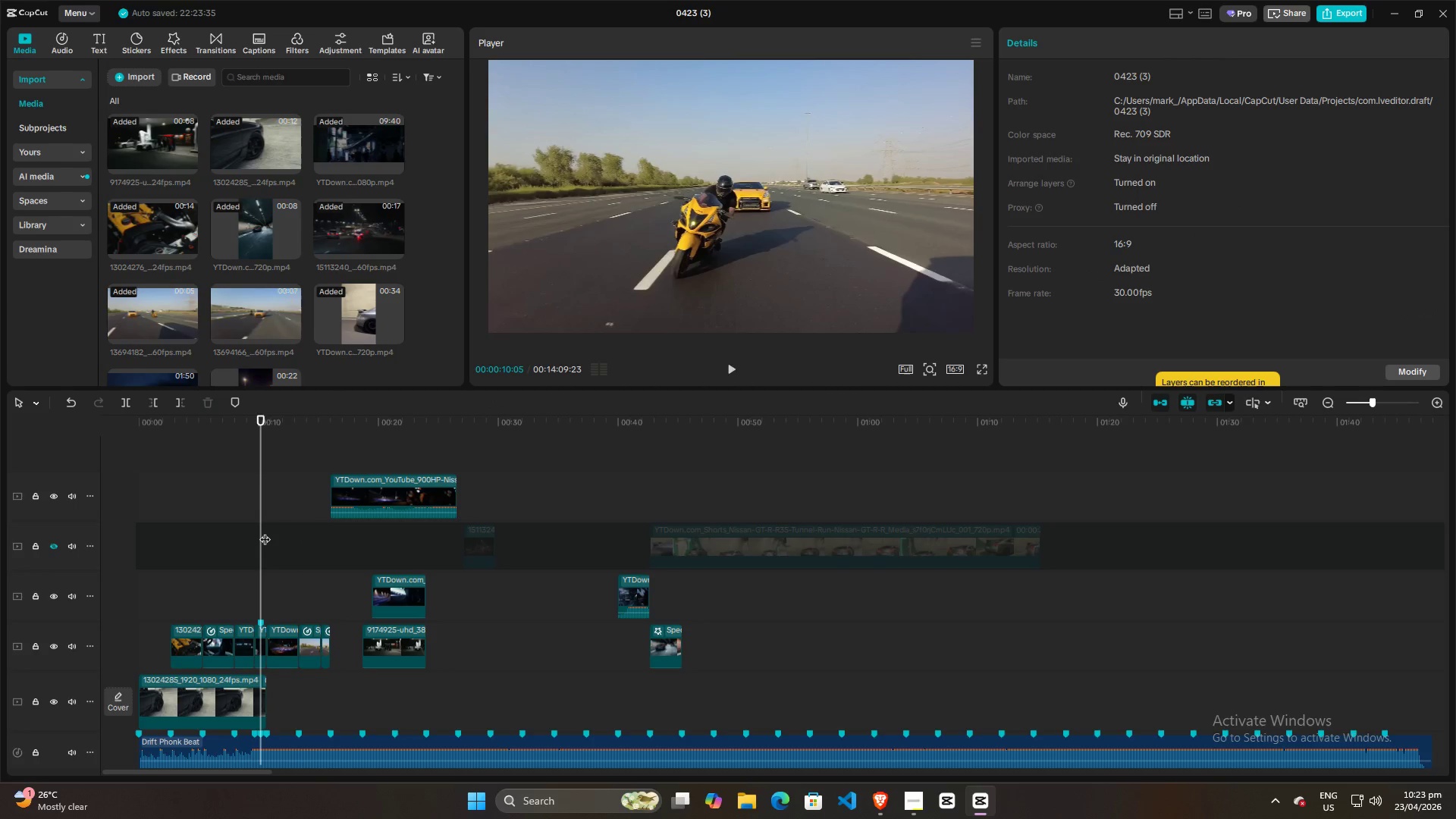 
key(Space)
 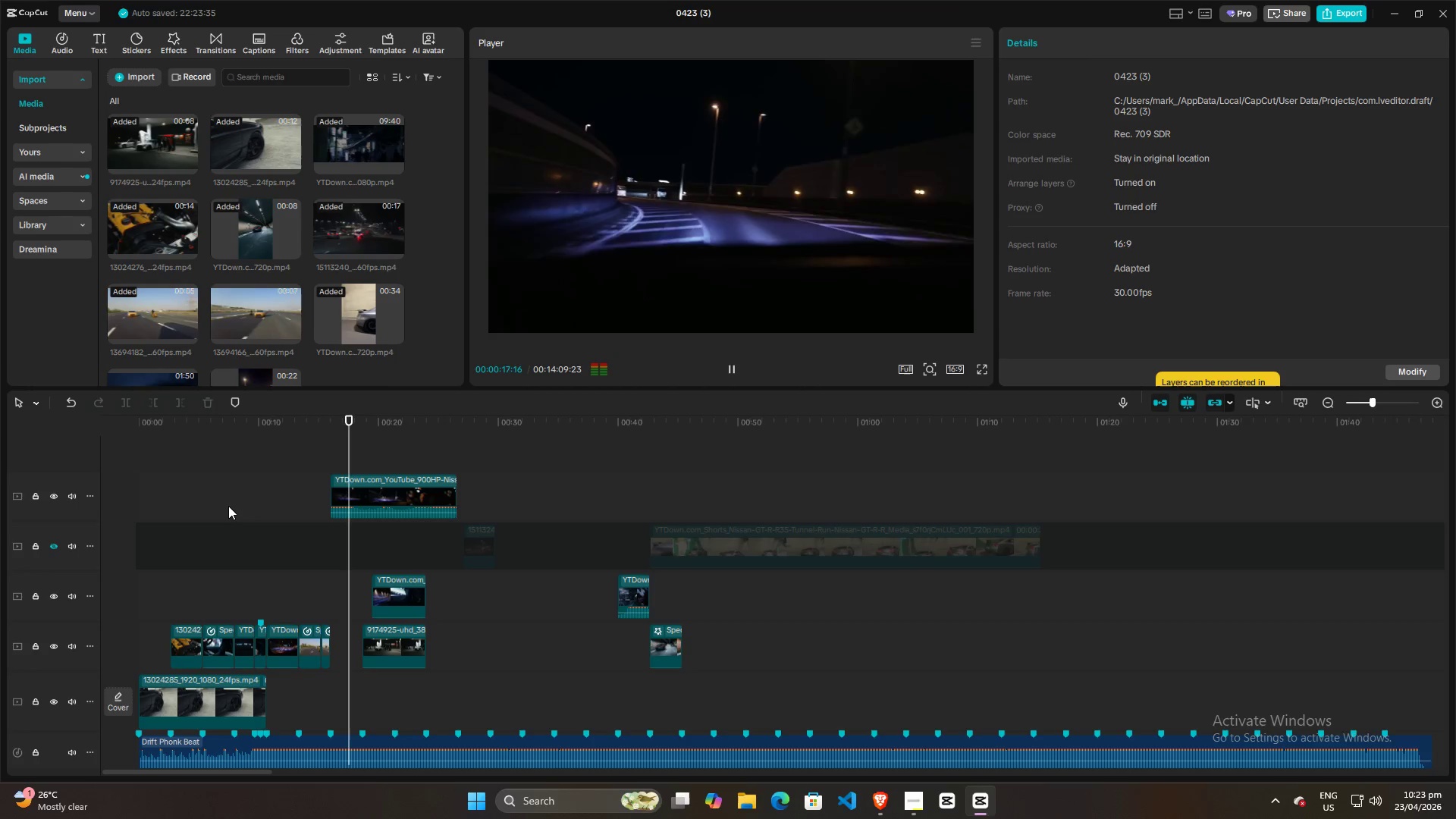 
wait(12.55)
 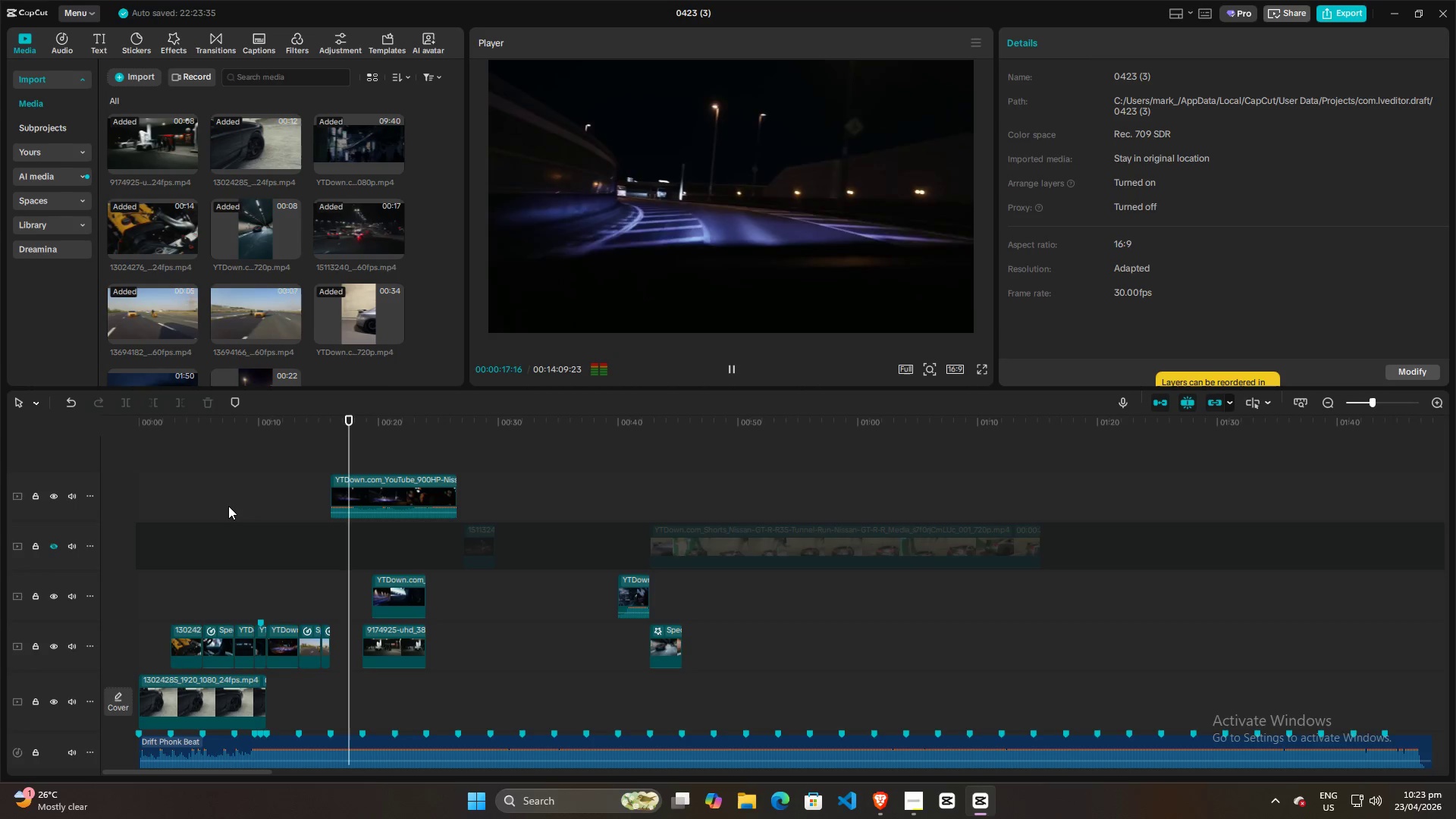 
key(Space)
 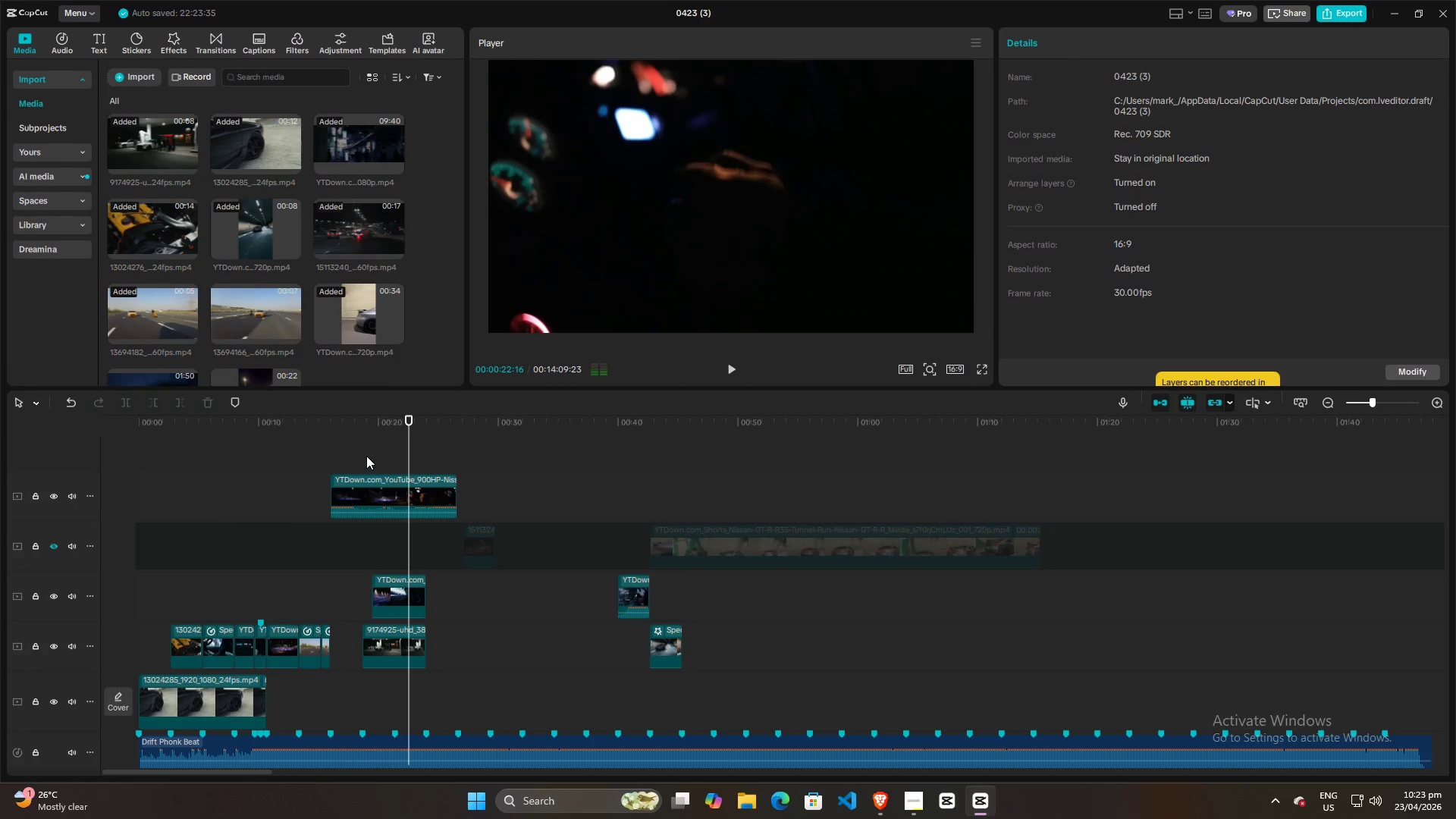 
left_click([366, 456])
 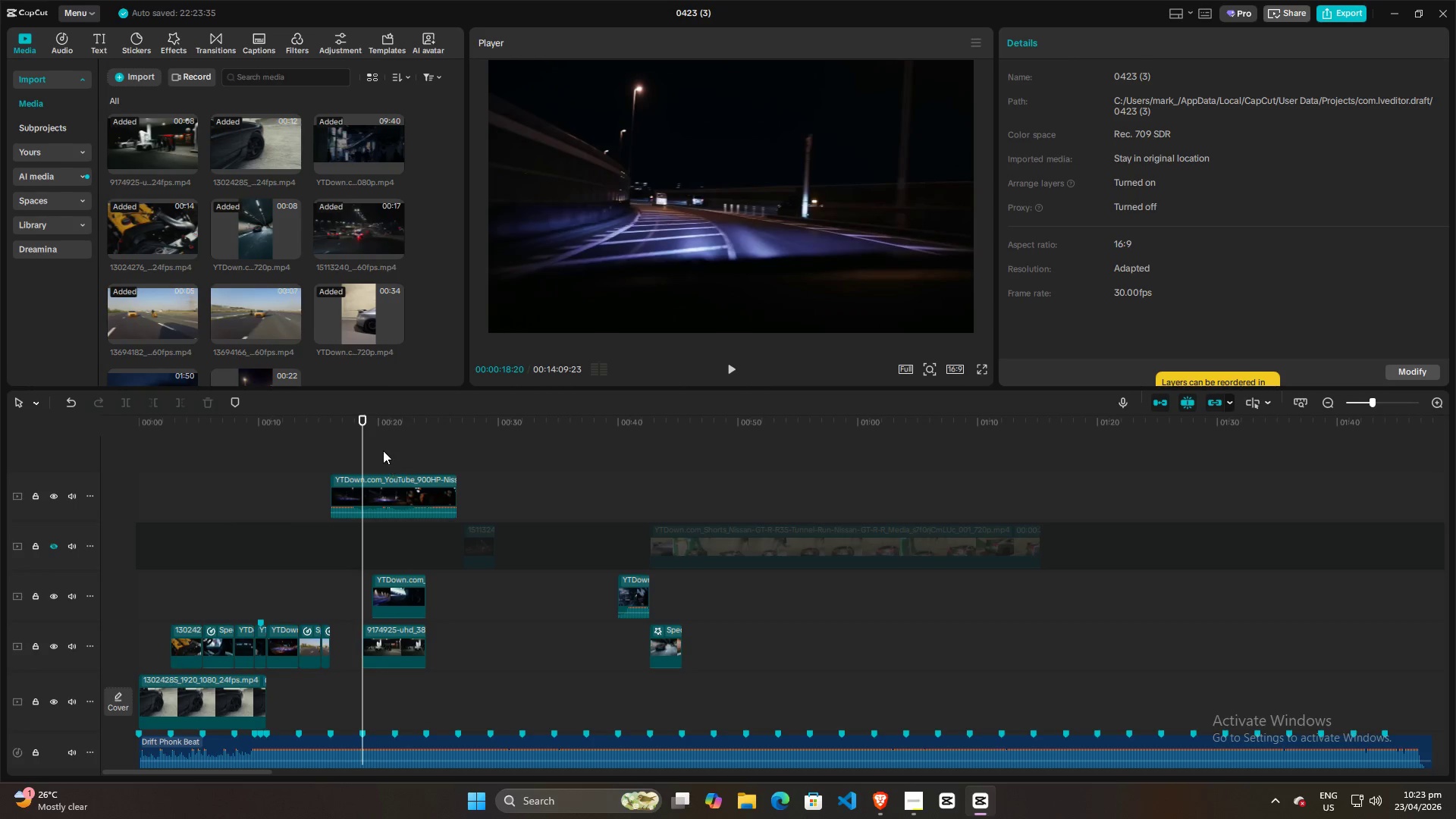 
key(Space)
 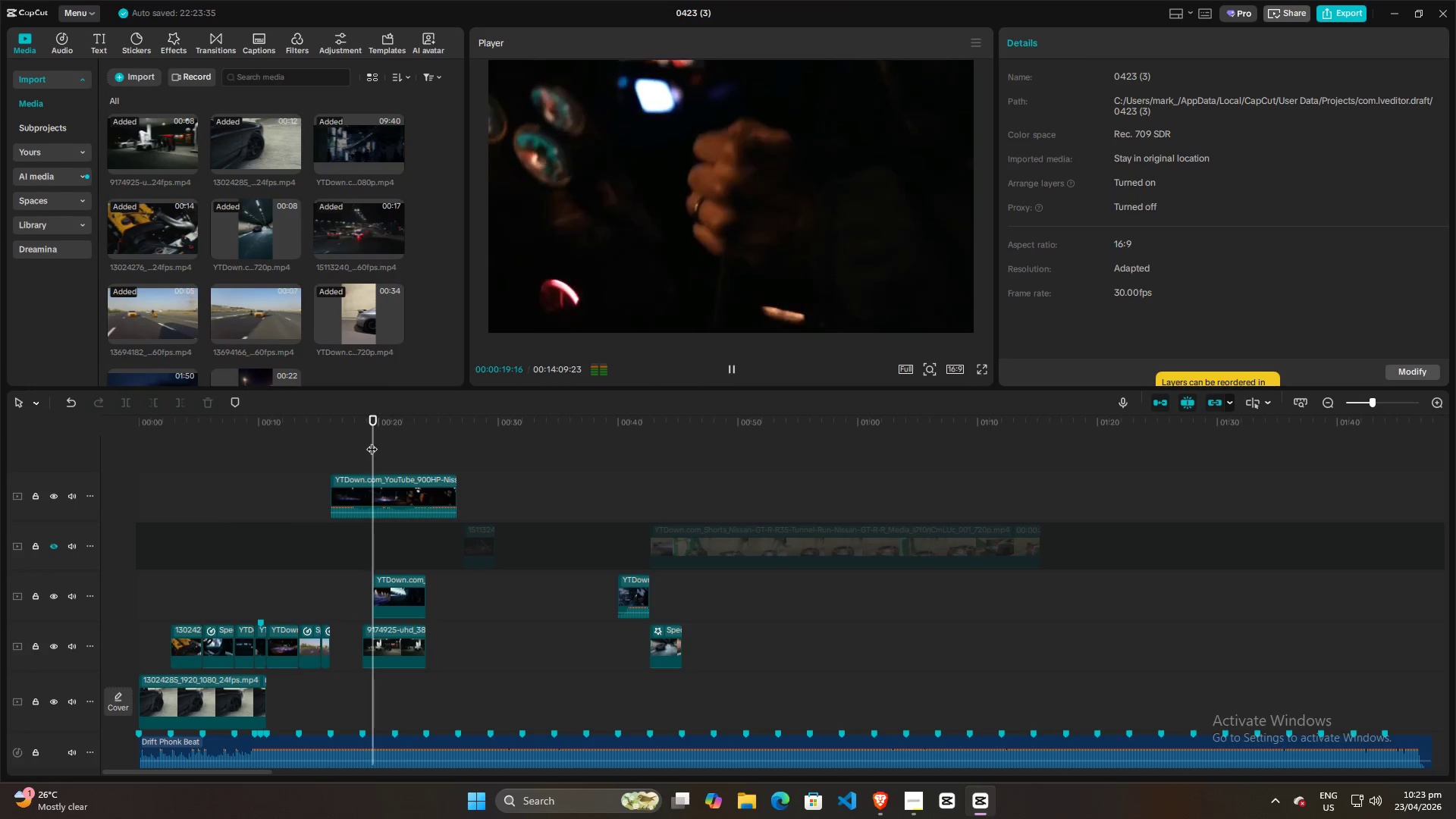 
key(Space)
 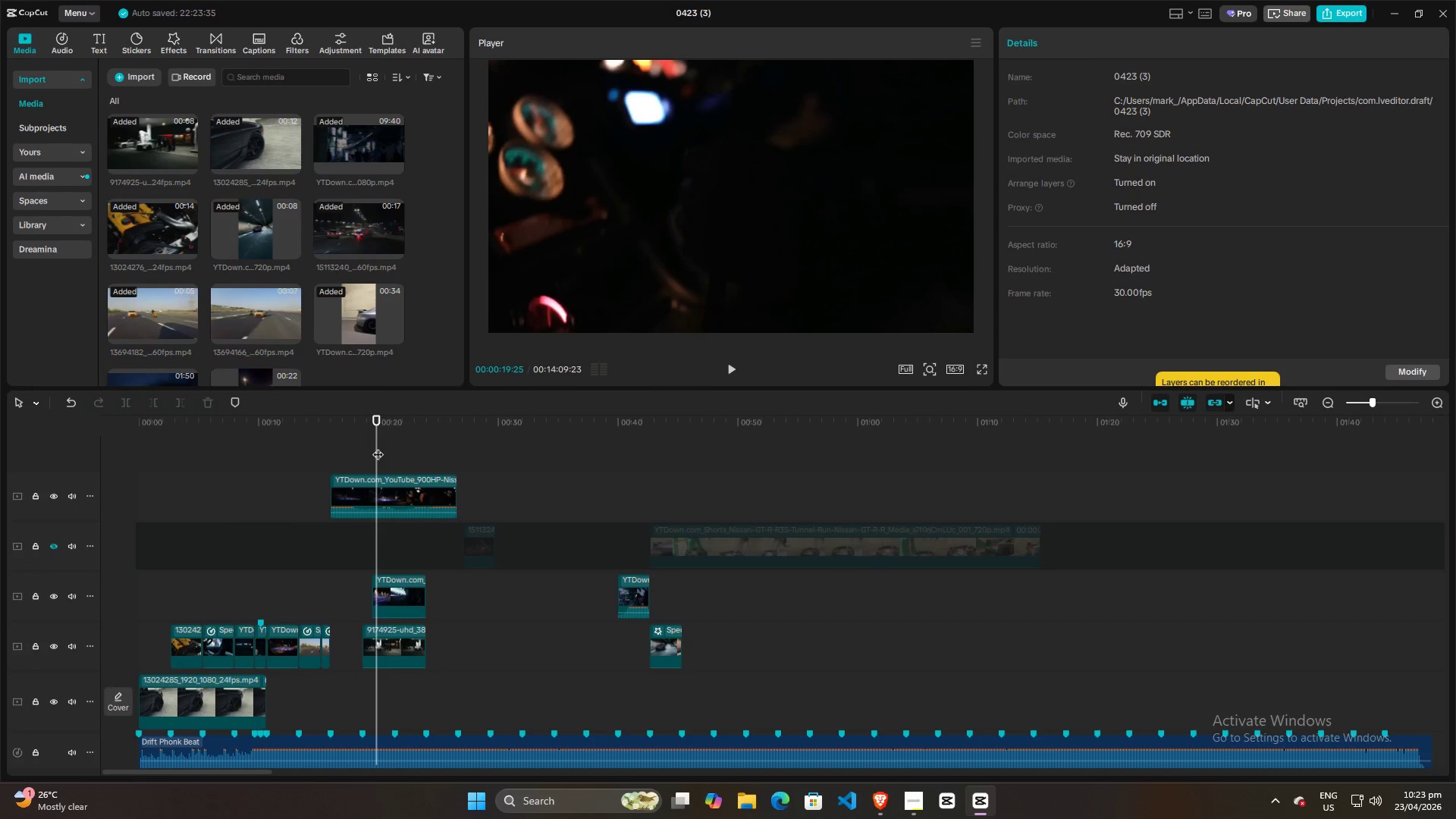 
left_click_drag(start_coordinate=[376, 447], to_coordinate=[369, 447])
 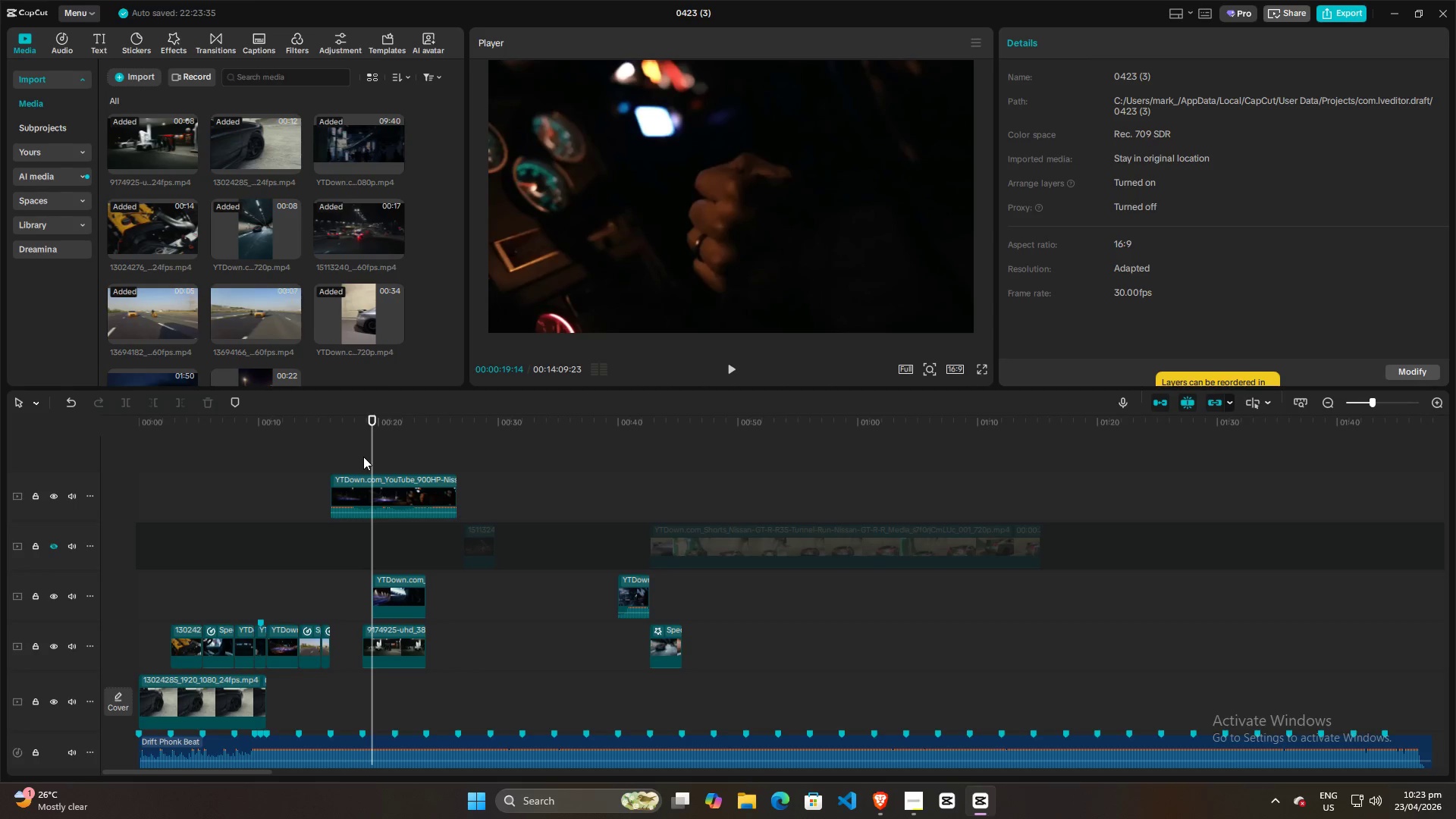 
key(ArrowLeft)
 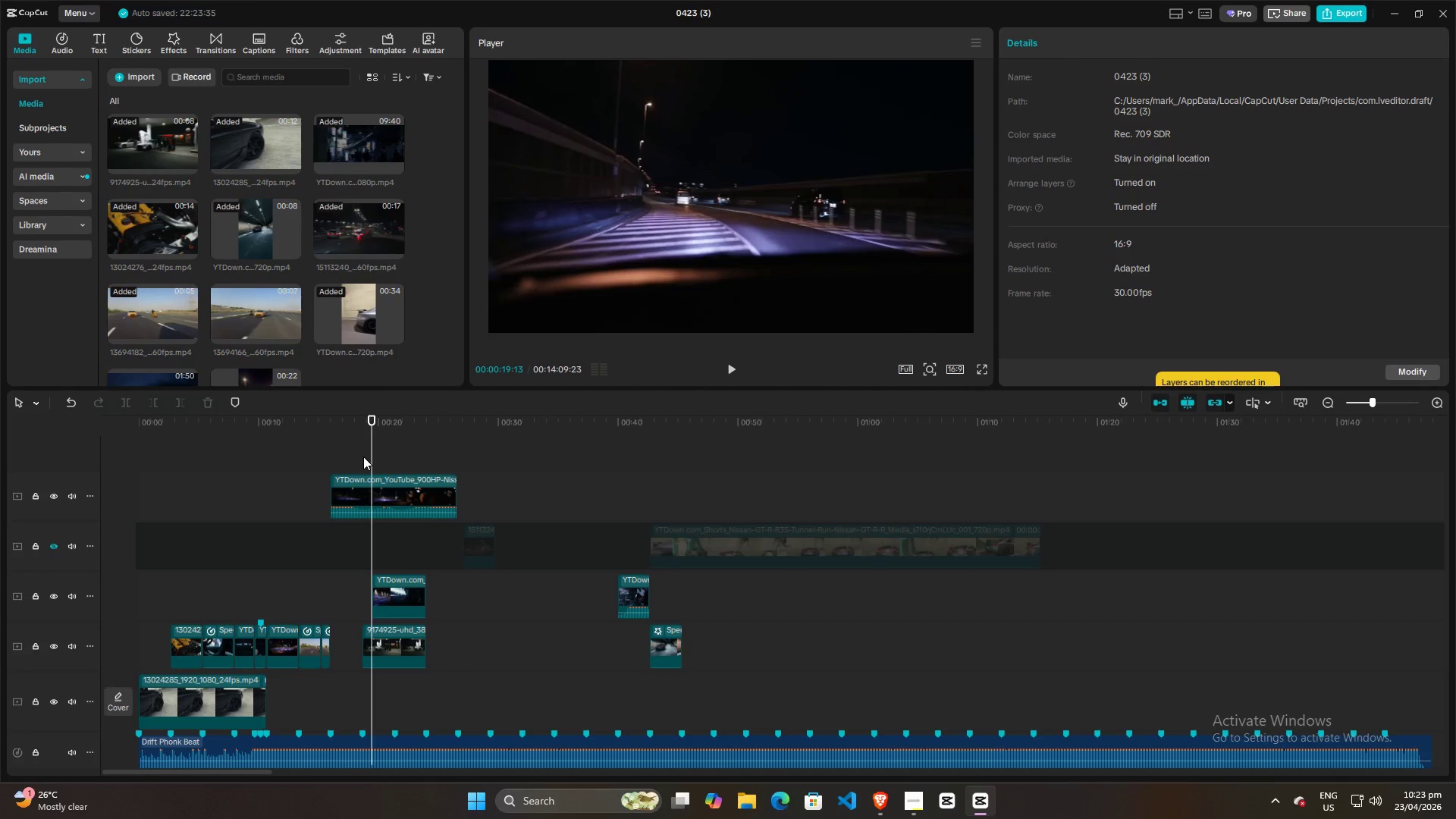 
key(ArrowRight)
 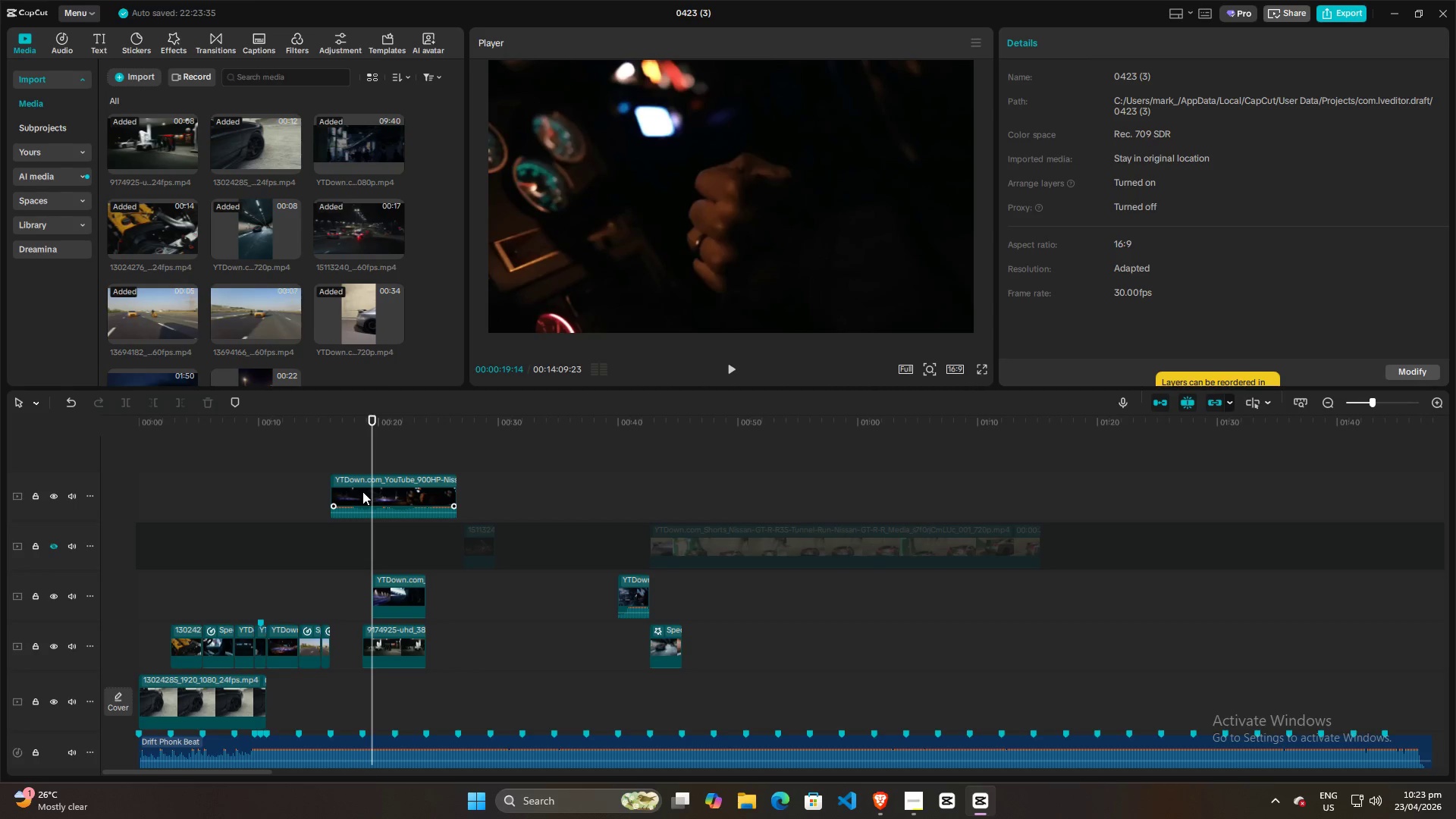 
left_click([359, 489])
 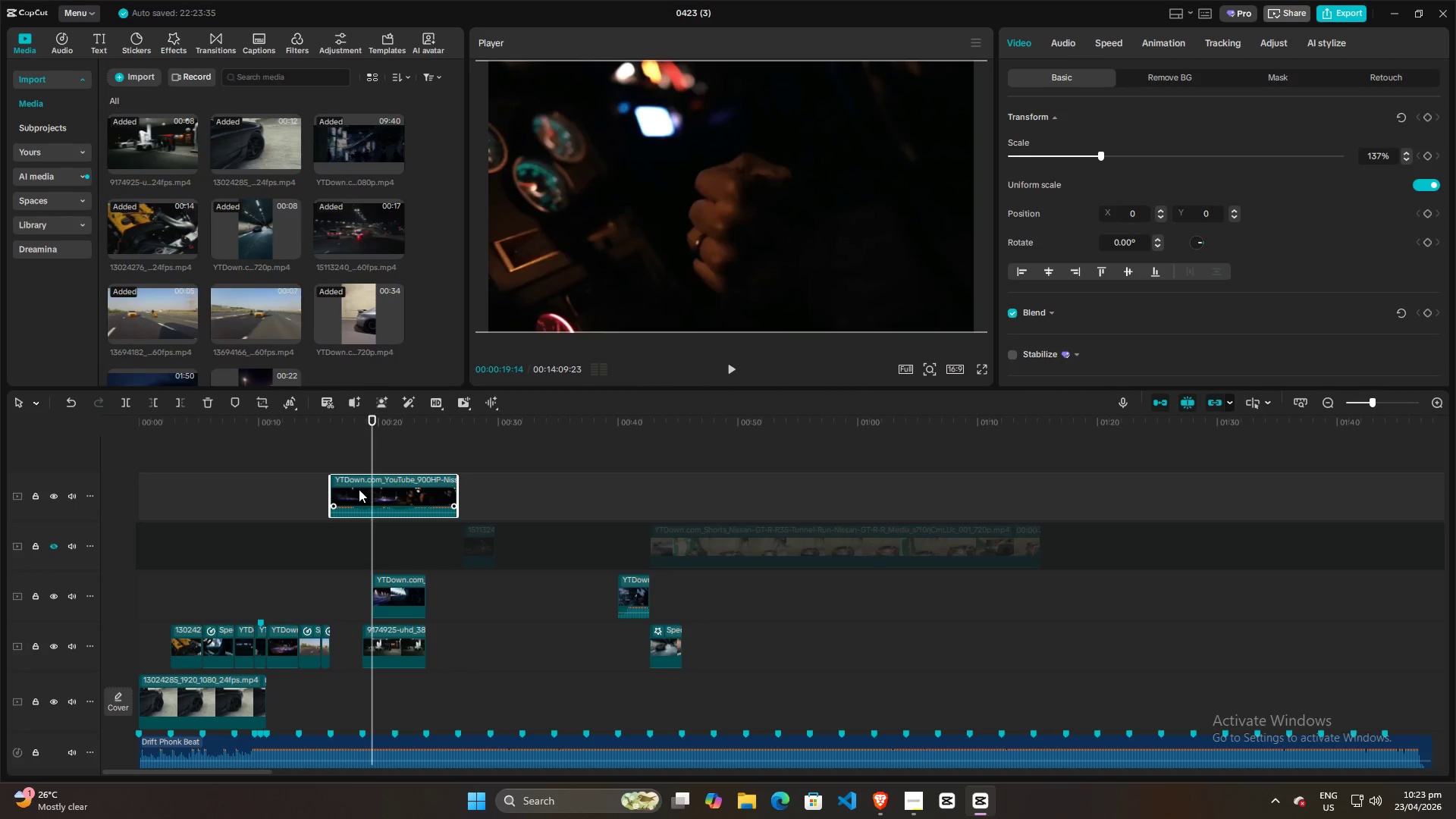 
key(Q)
 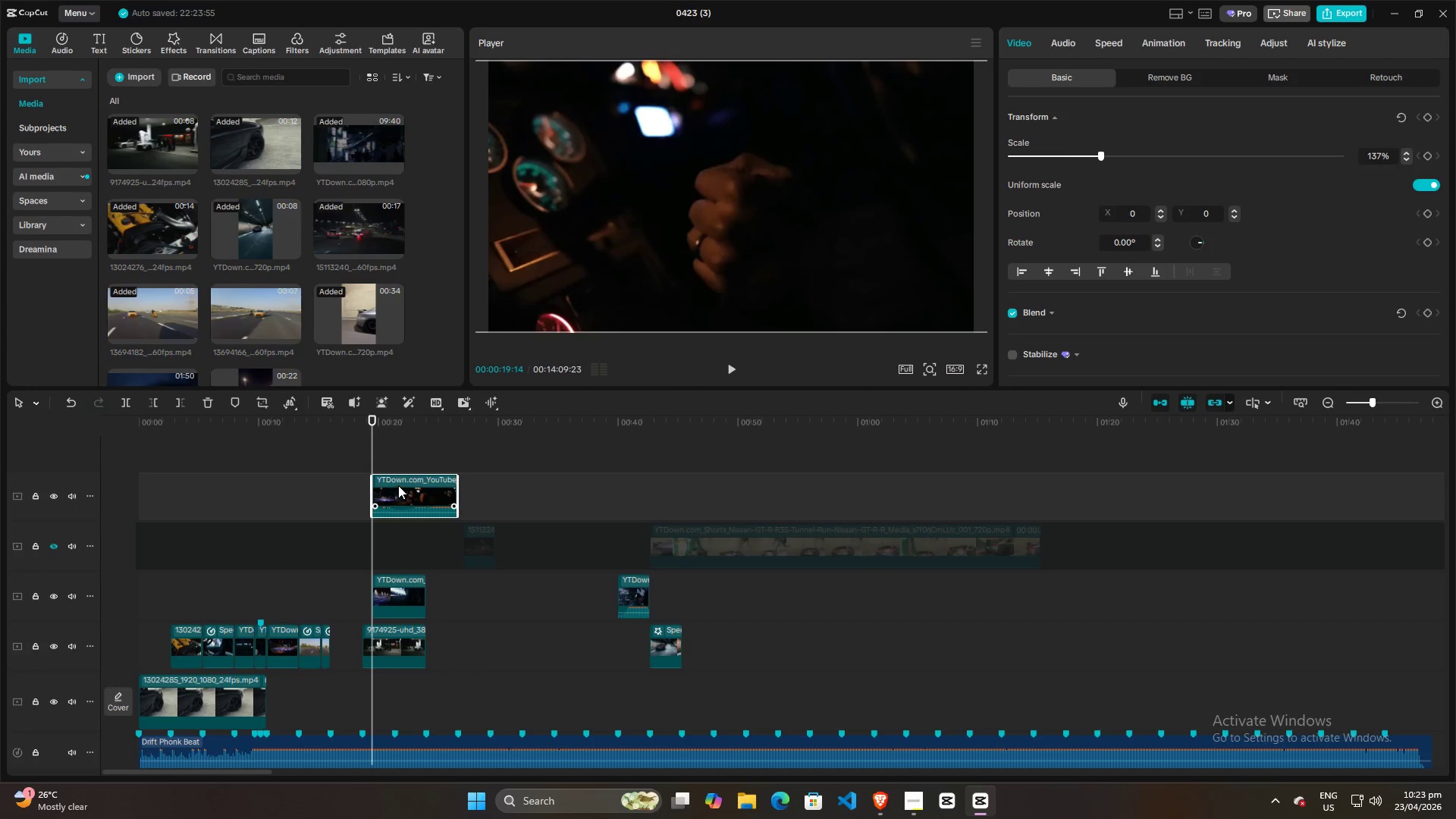 
left_click_drag(start_coordinate=[398, 485], to_coordinate=[358, 499])
 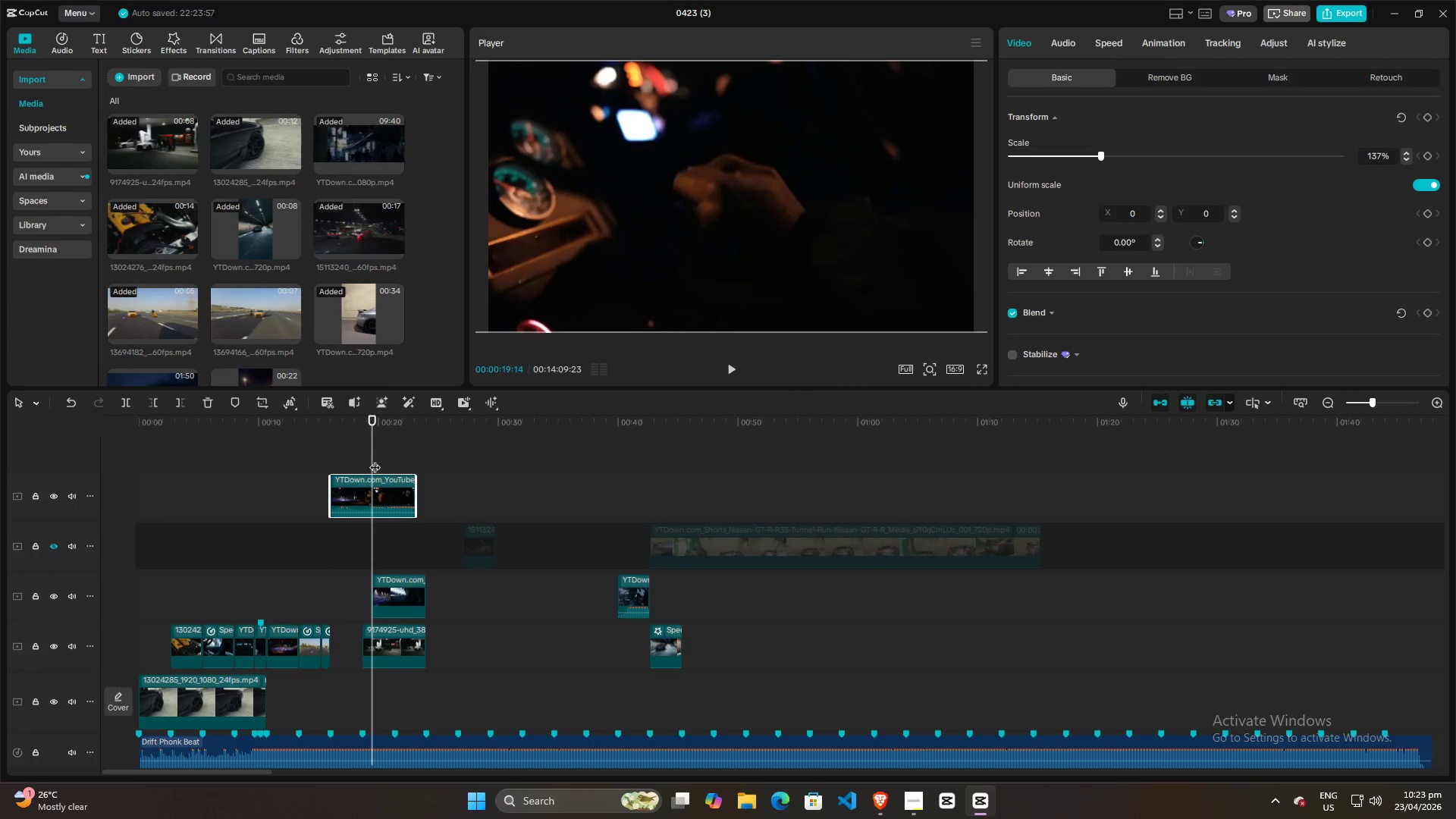 
left_click([331, 453])
 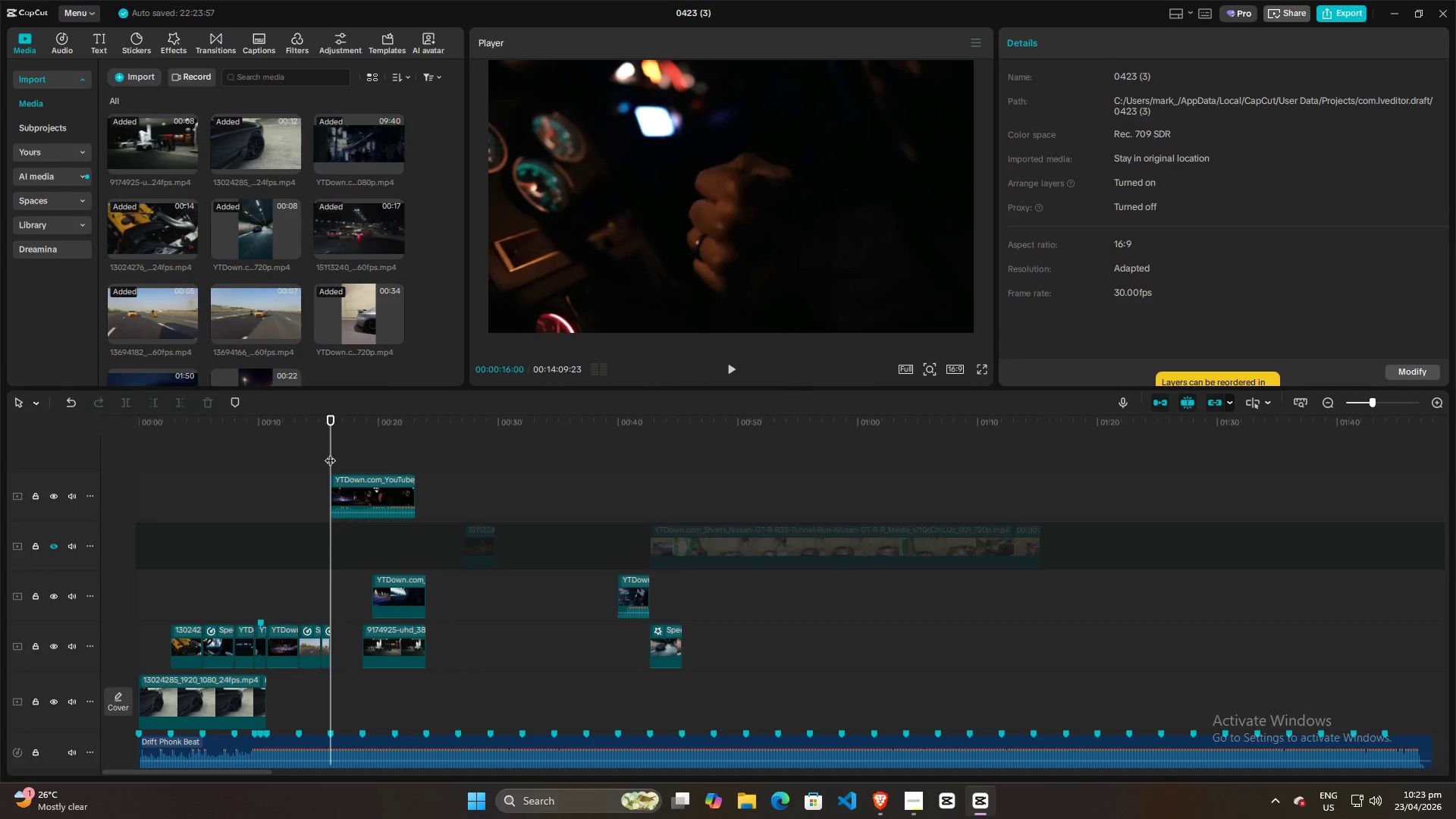 
key(Space)
 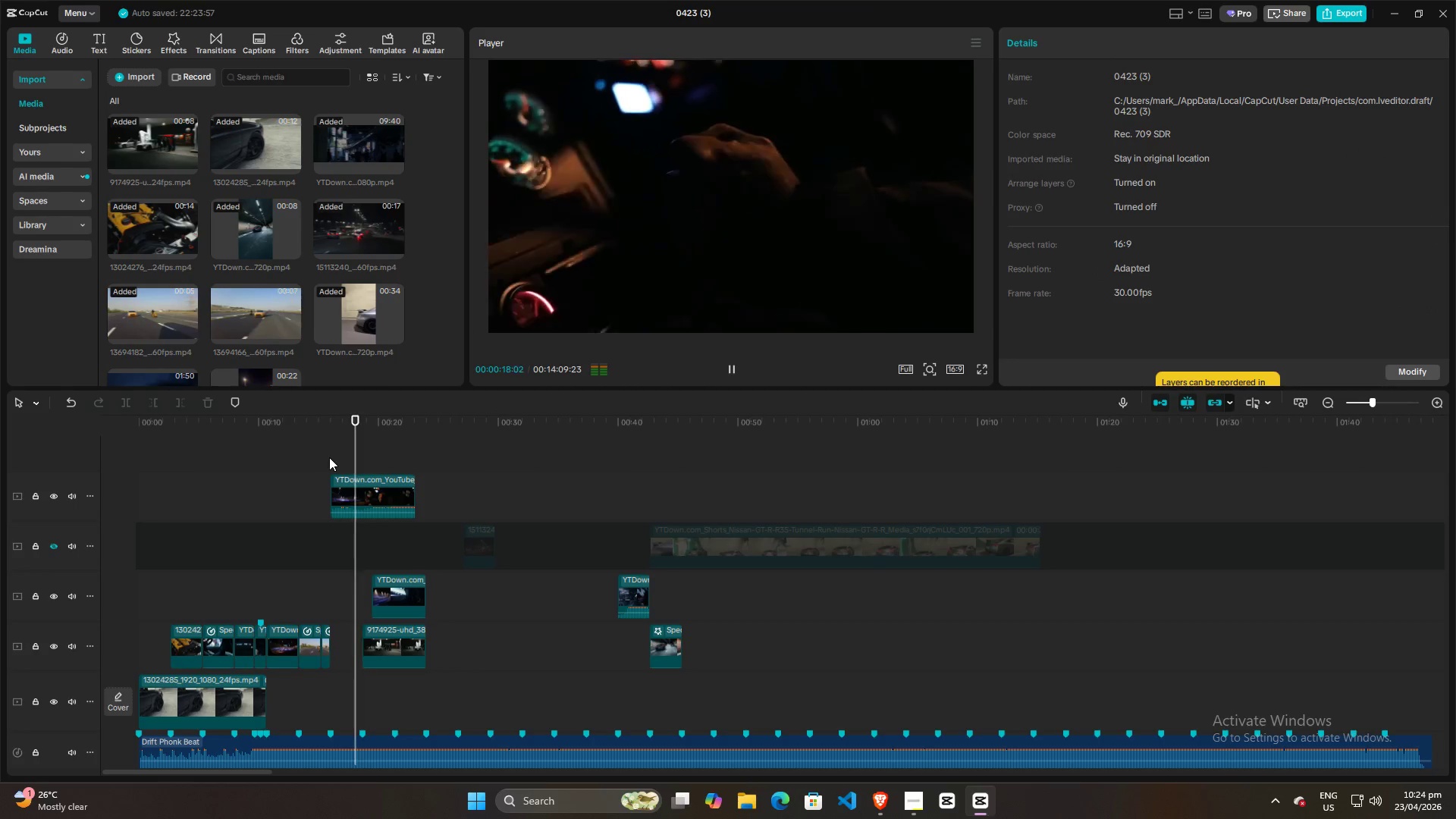 
key(Space)
 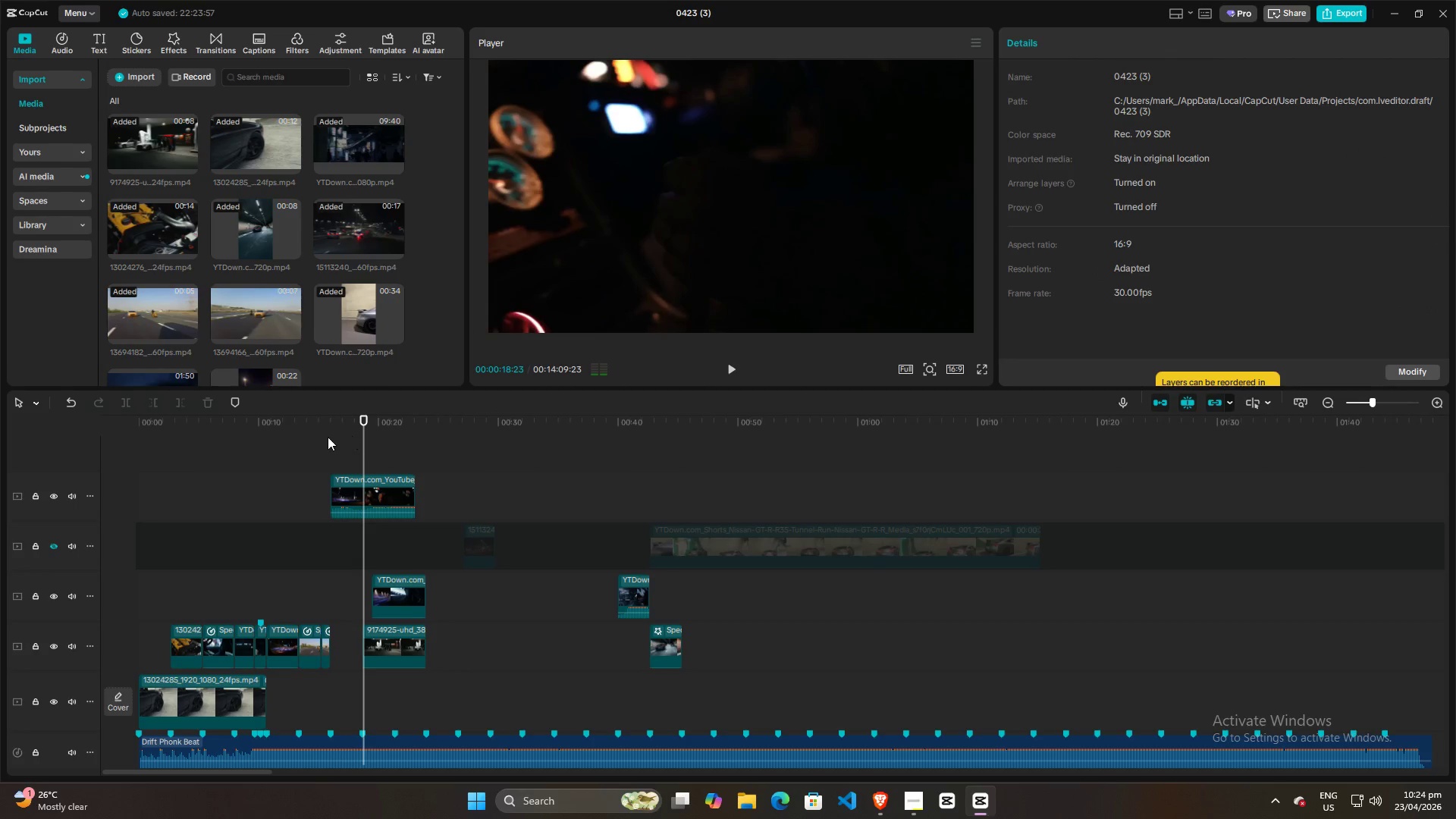 
left_click([325, 438])
 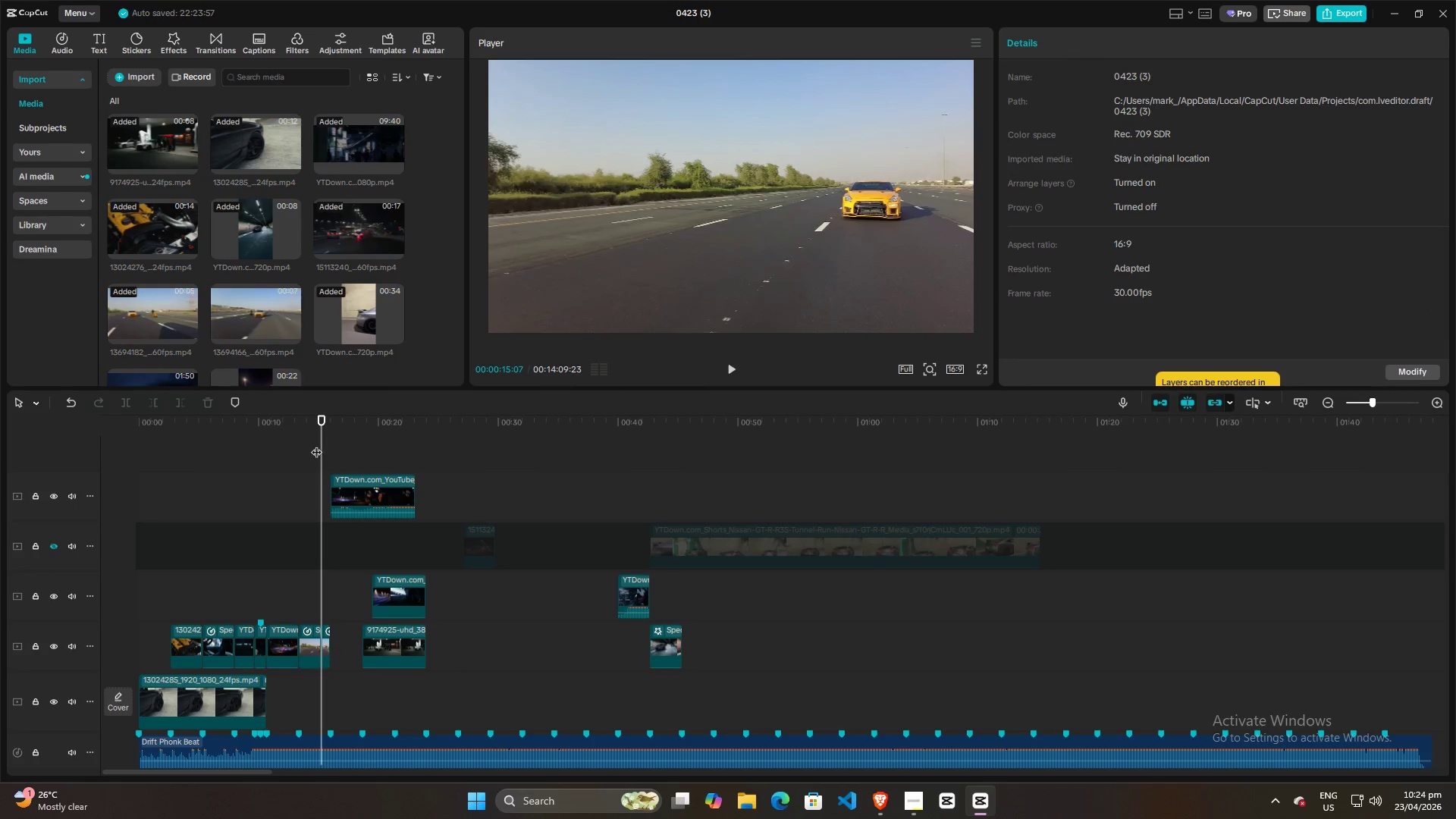 
key(Space)
 